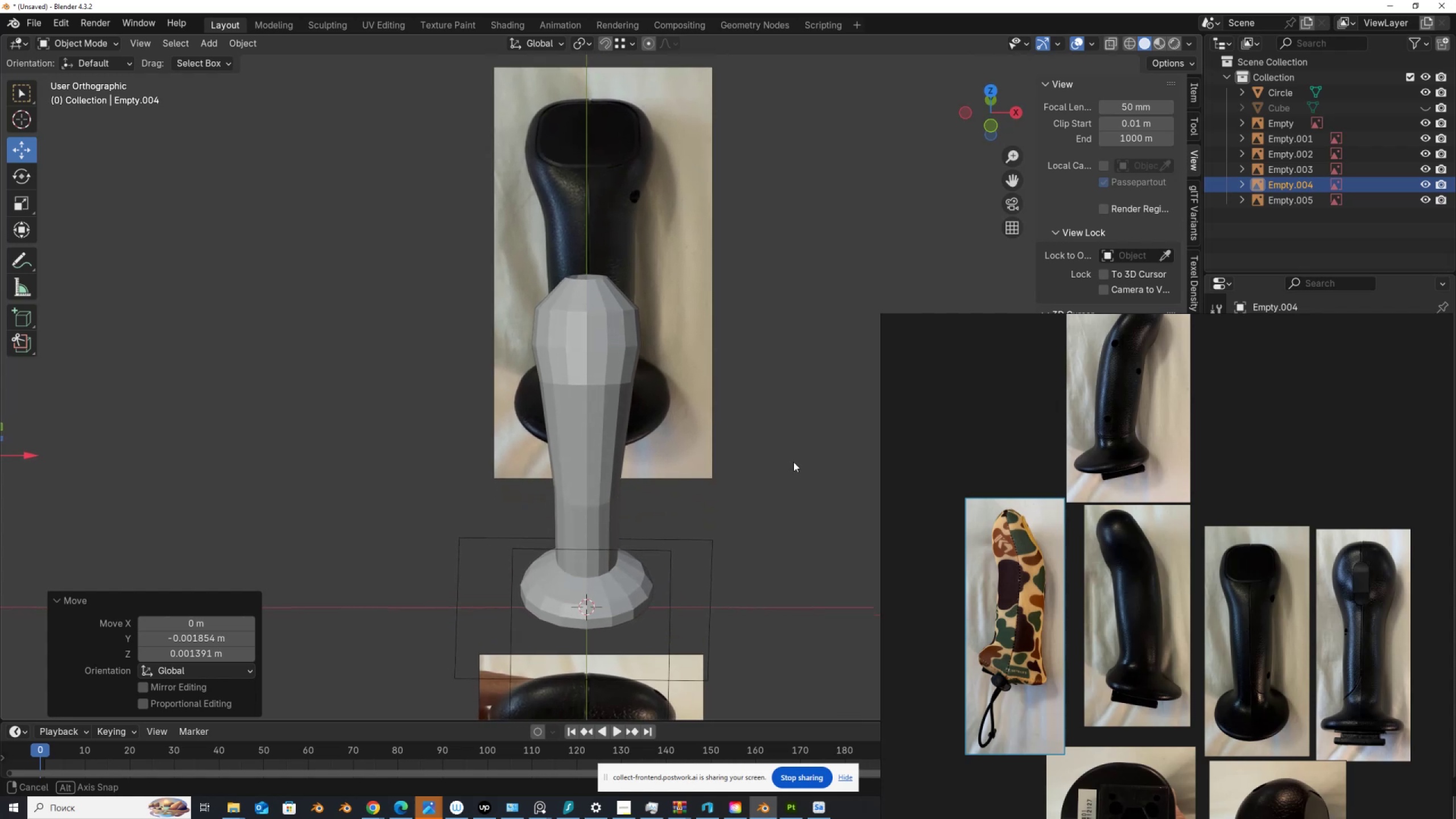 
hold_key(key=ControlLeft, duration=1.52)
 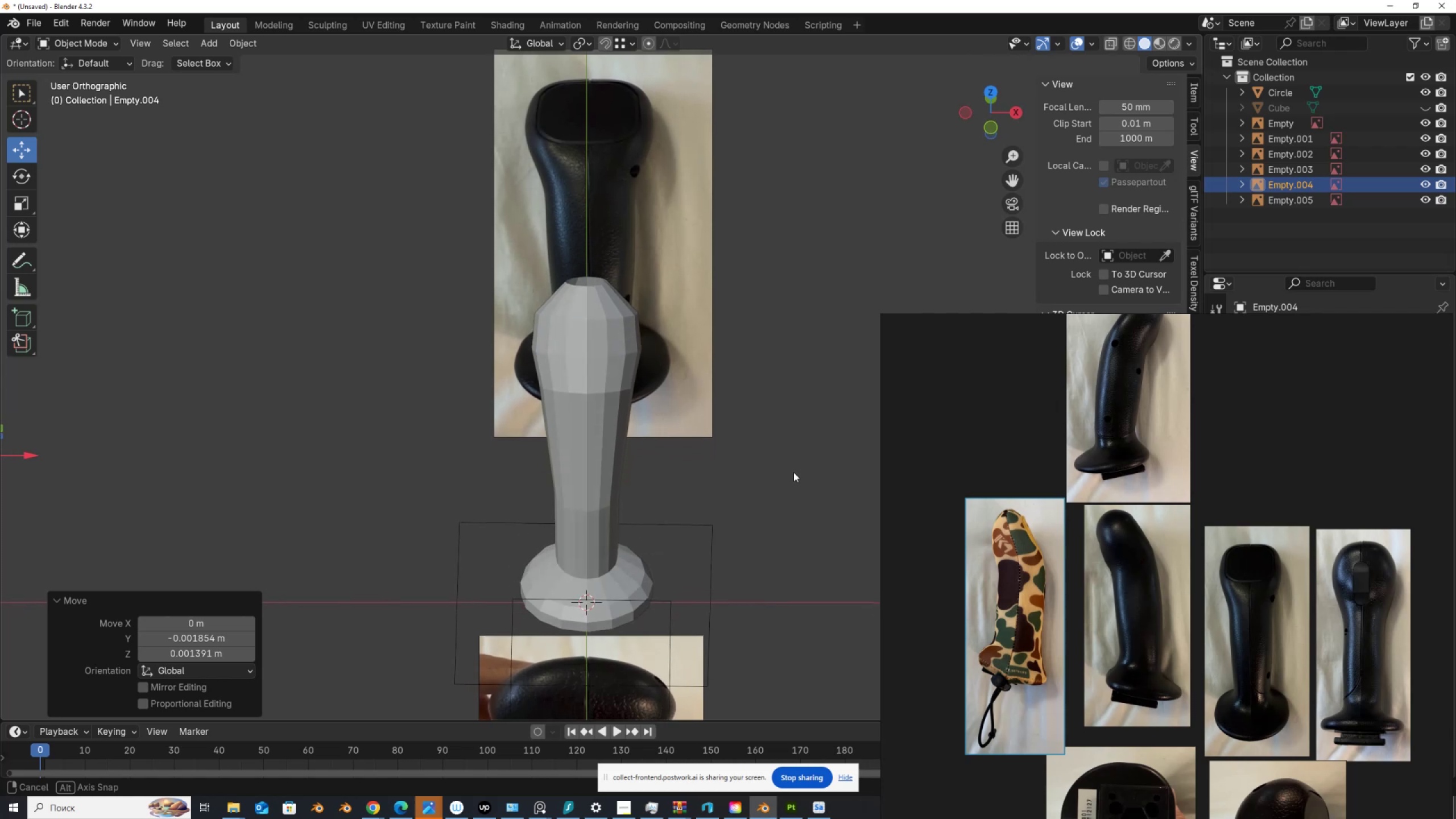 
hold_key(key=ControlLeft, duration=1.52)
 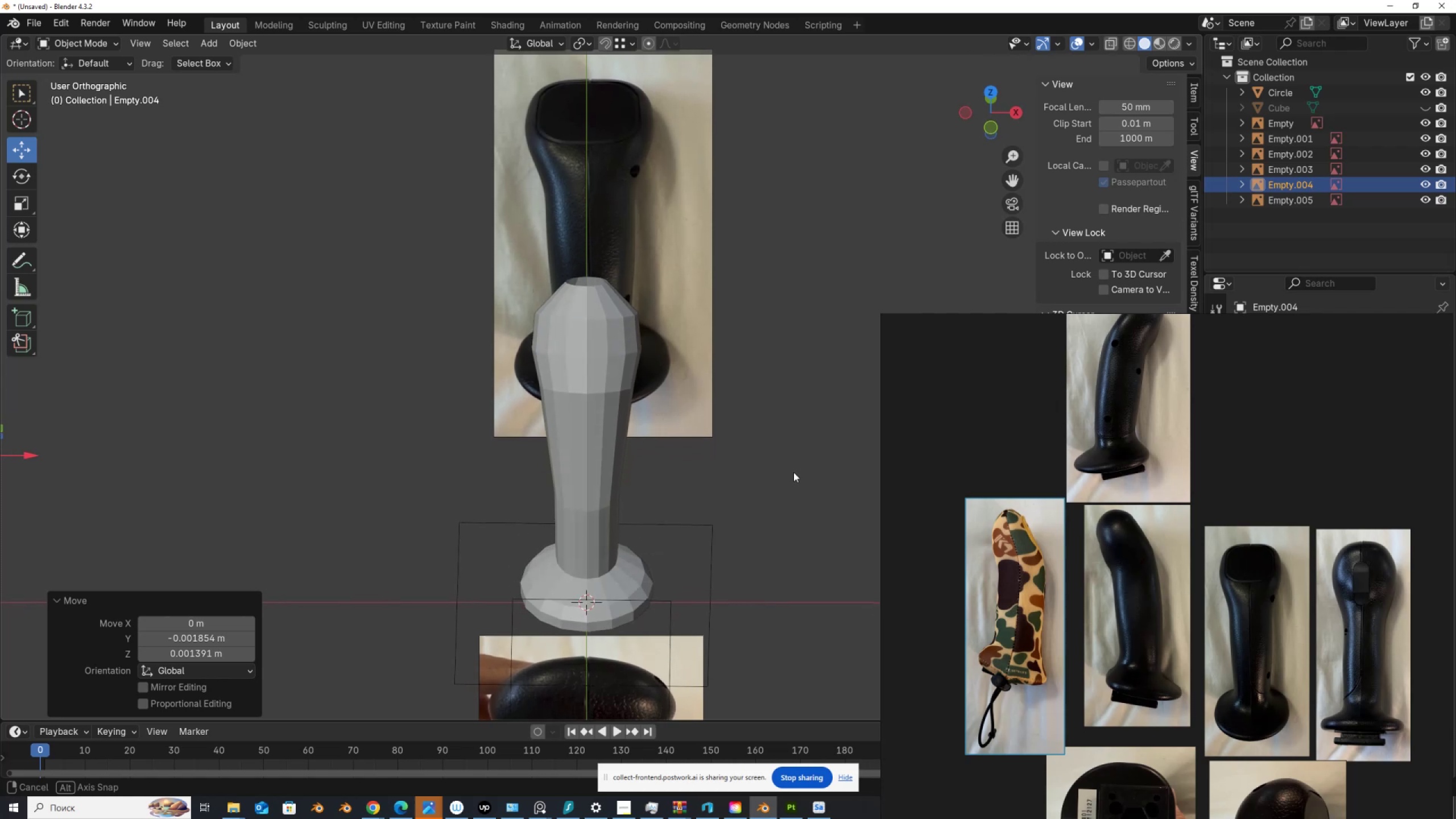 
hold_key(key=ControlLeft, duration=1.51)
 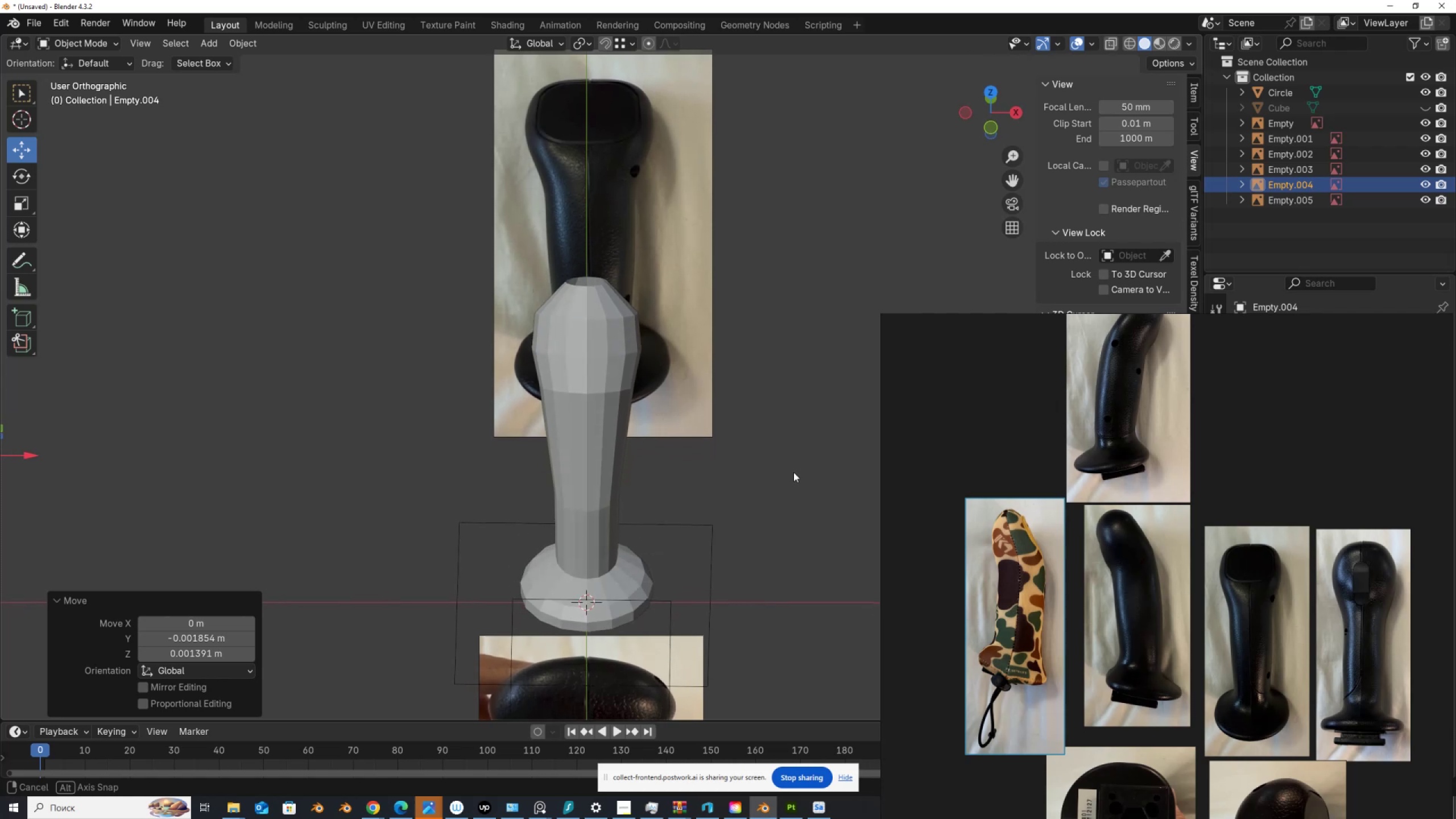 
hold_key(key=ControlLeft, duration=1.53)
 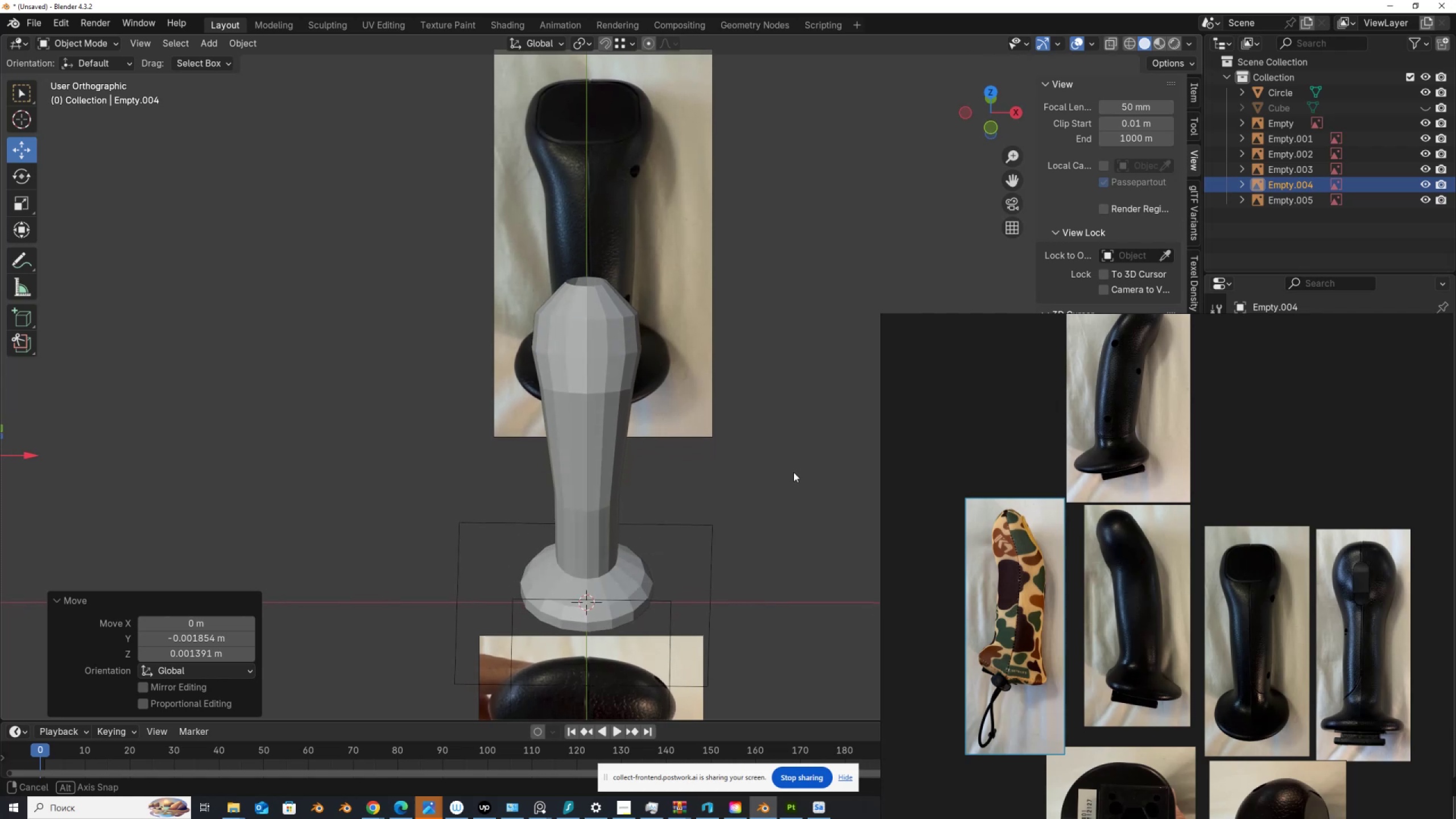 
hold_key(key=ControlLeft, duration=1.51)
 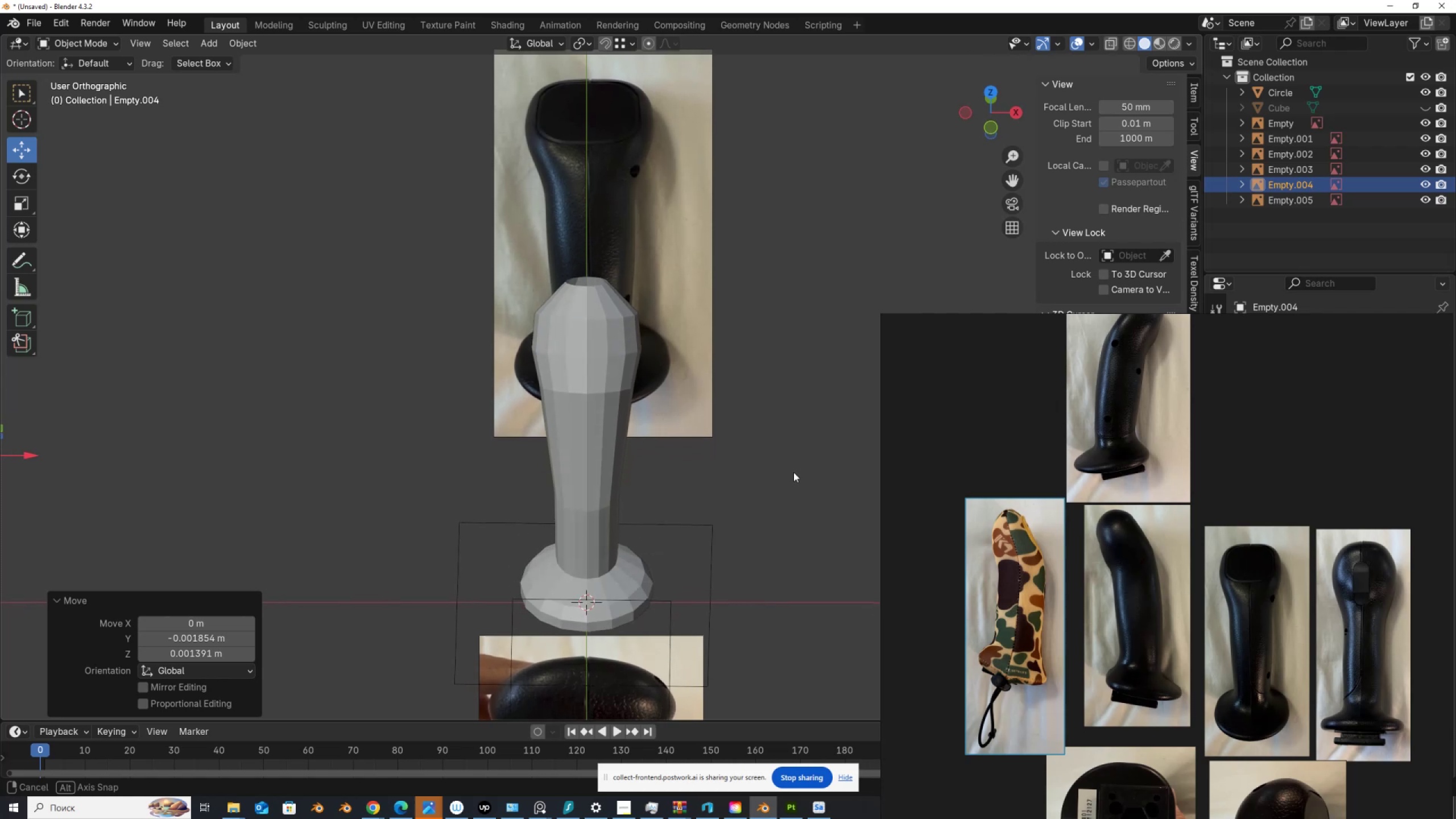 
hold_key(key=ControlLeft, duration=1.51)
 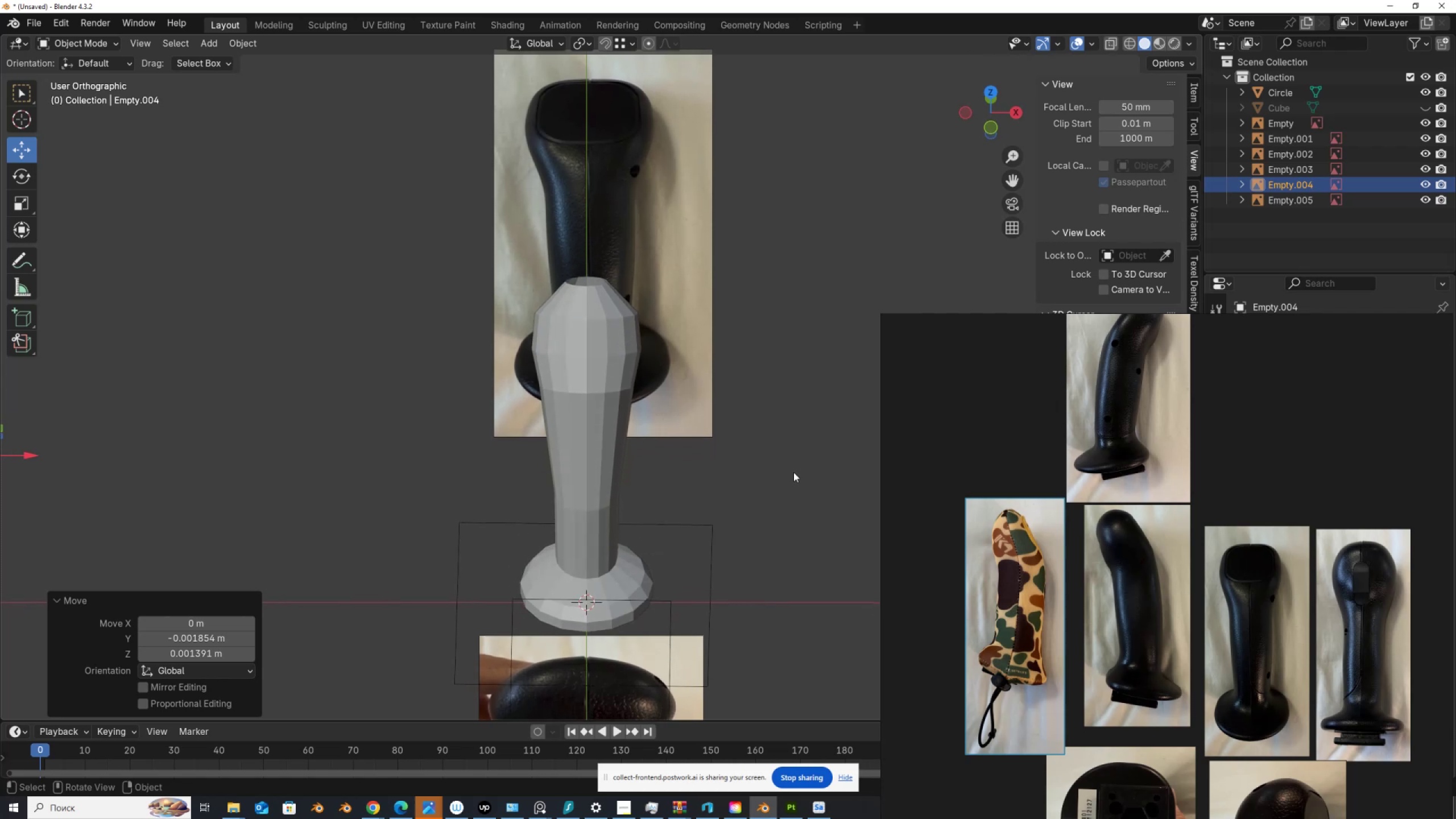 
hold_key(key=ControlLeft, duration=0.42)
 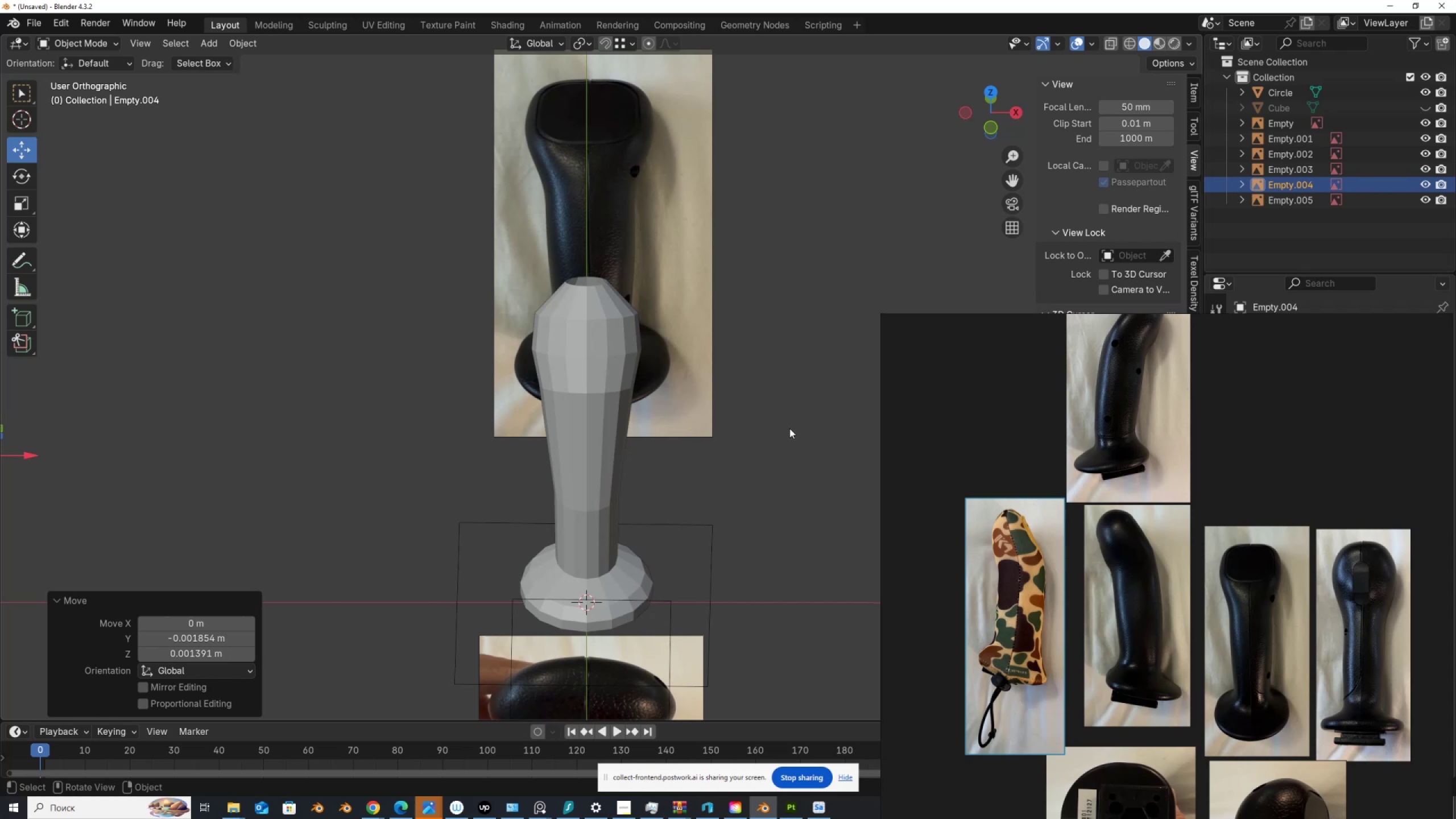 
key(Shift+ShiftLeft)
 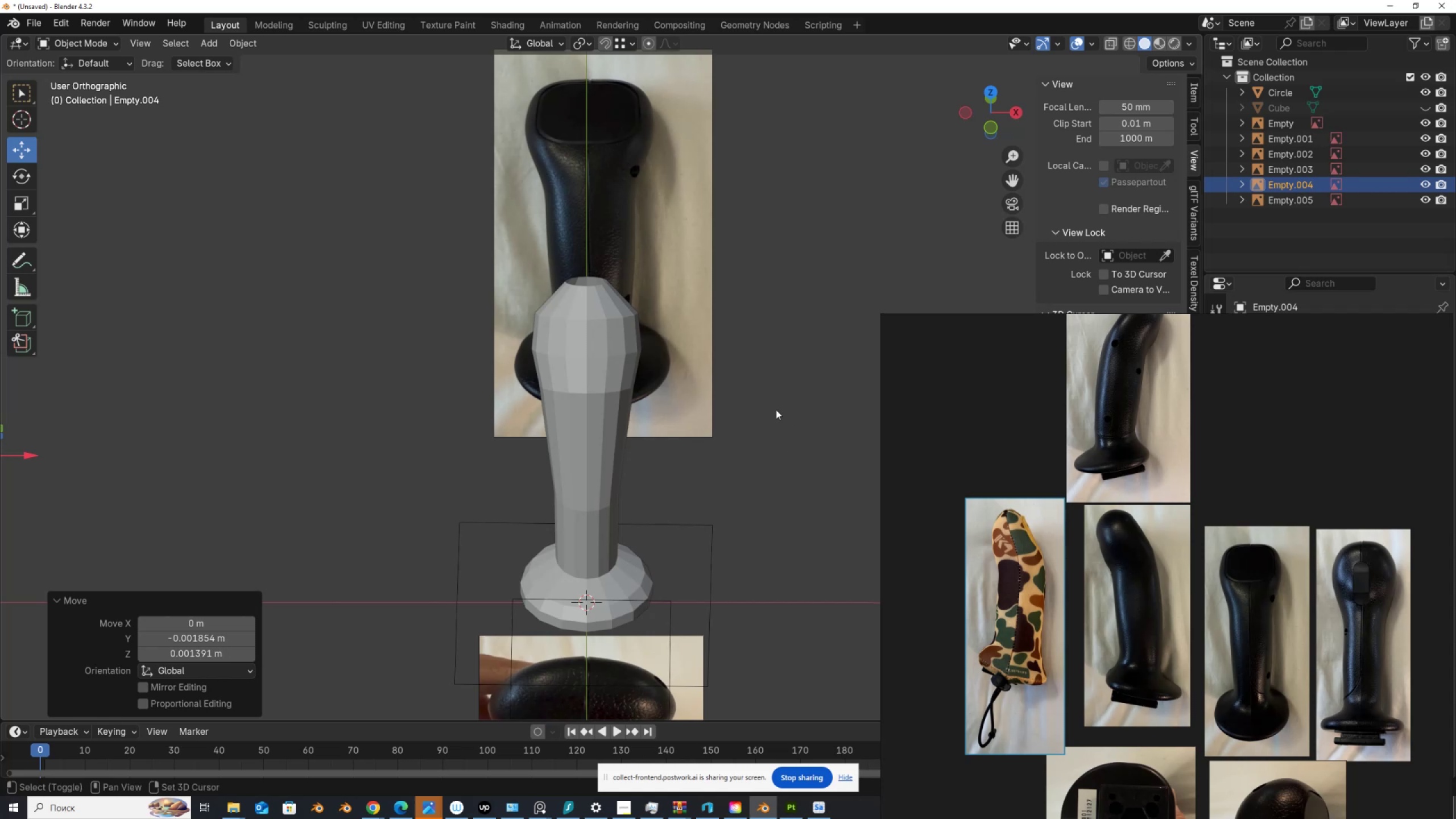 
key(Shift+A)
 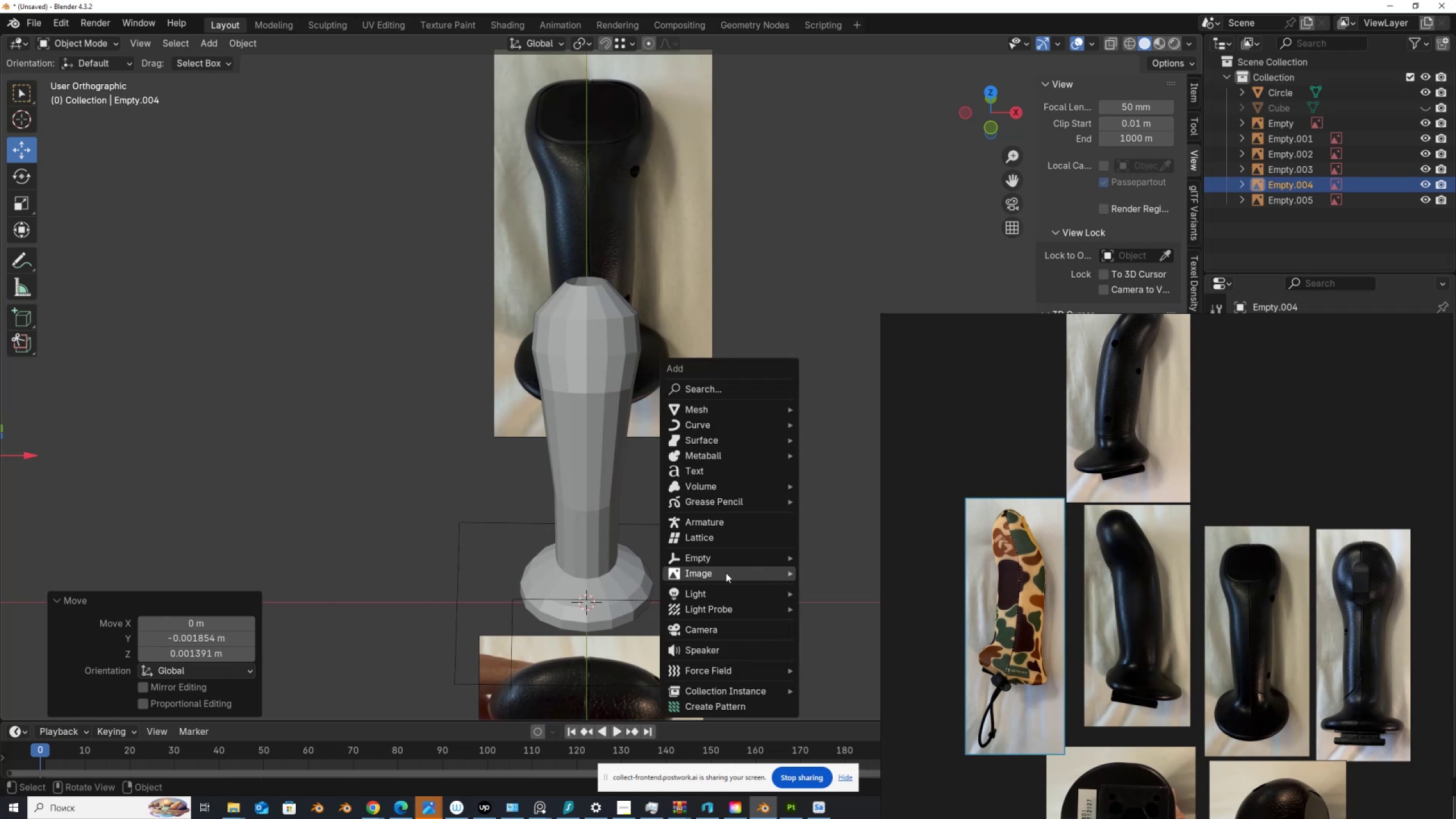 
left_click([829, 590])
 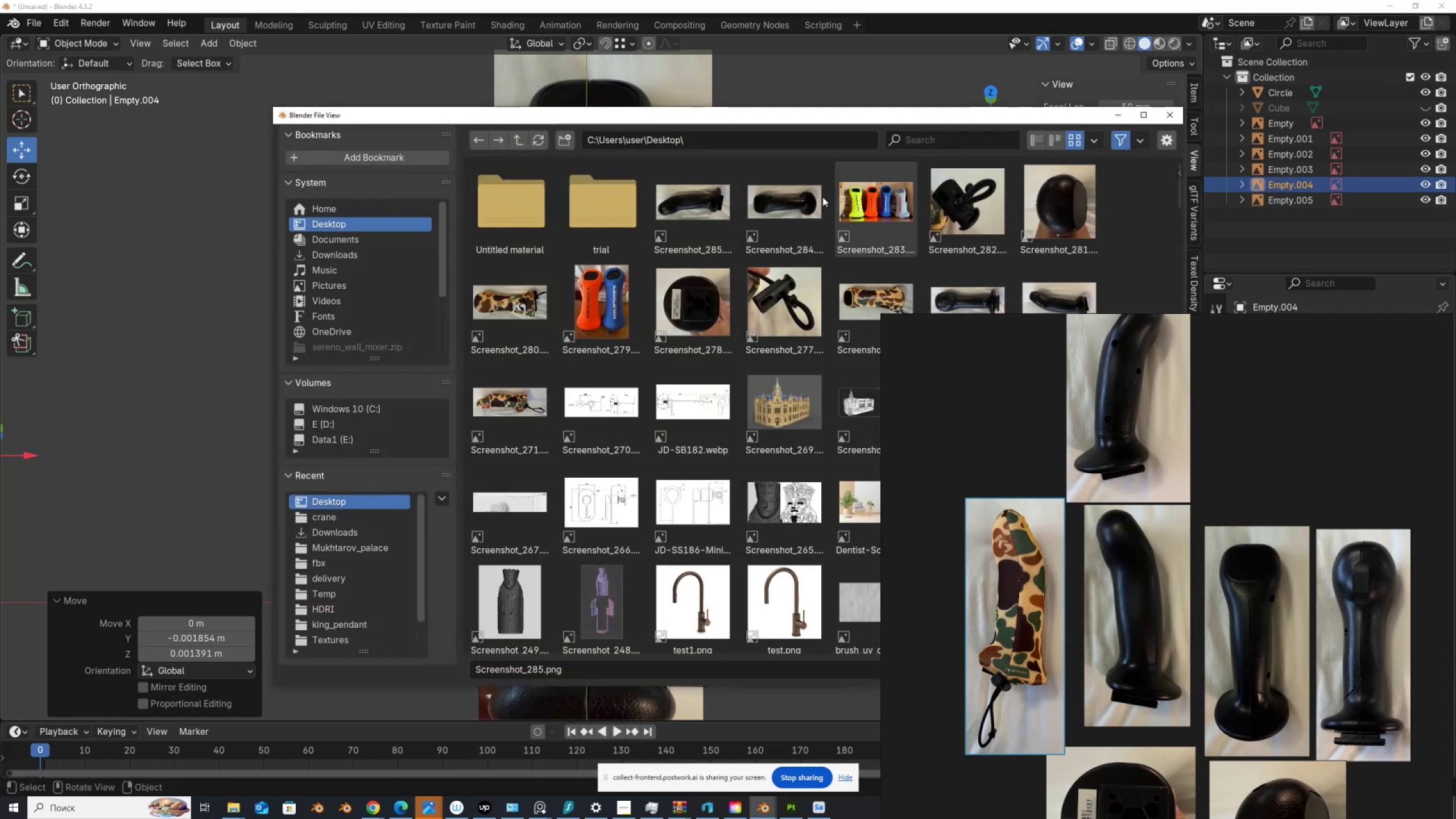 
double_click([785, 202])
 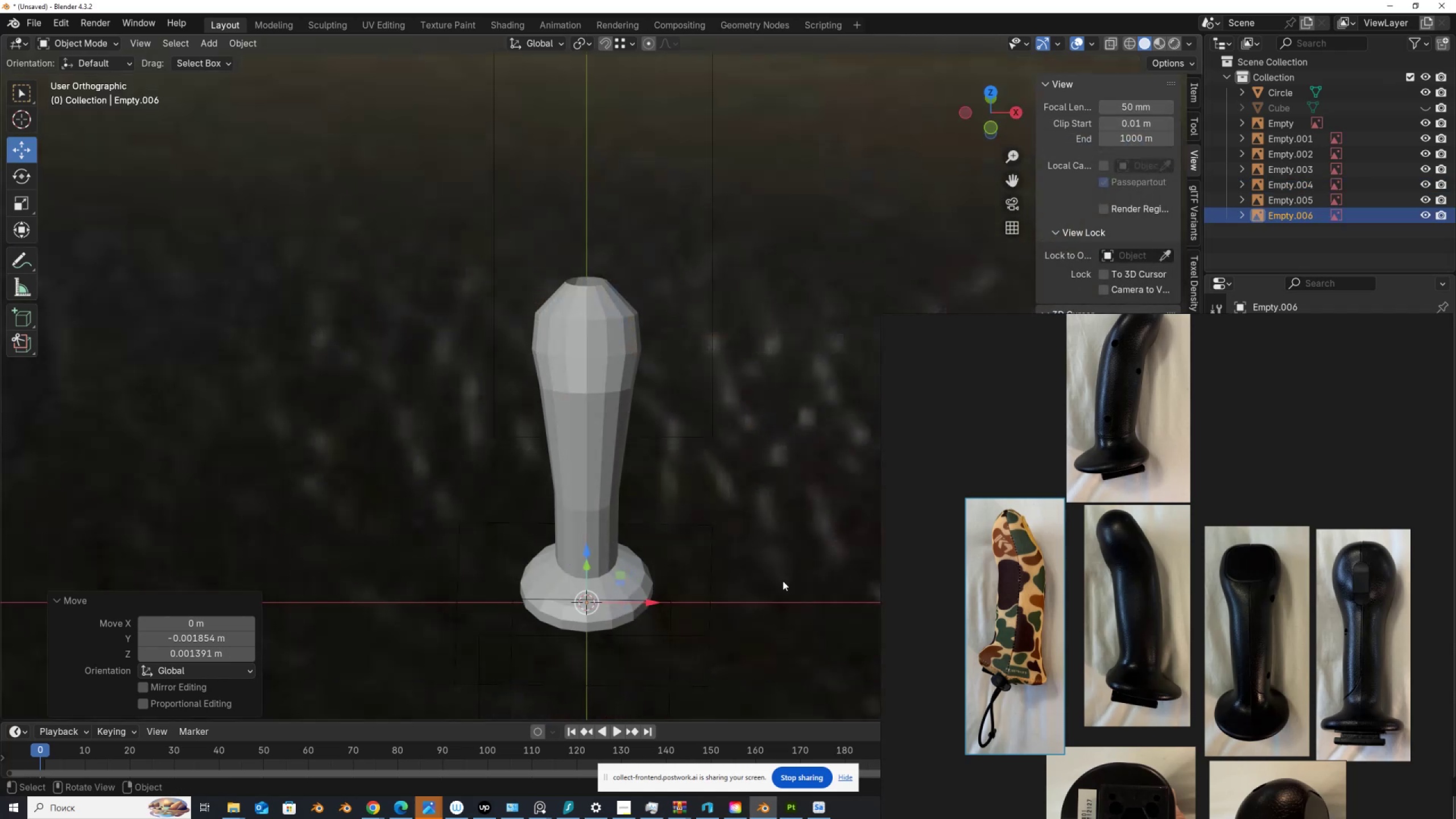 
key(S)
 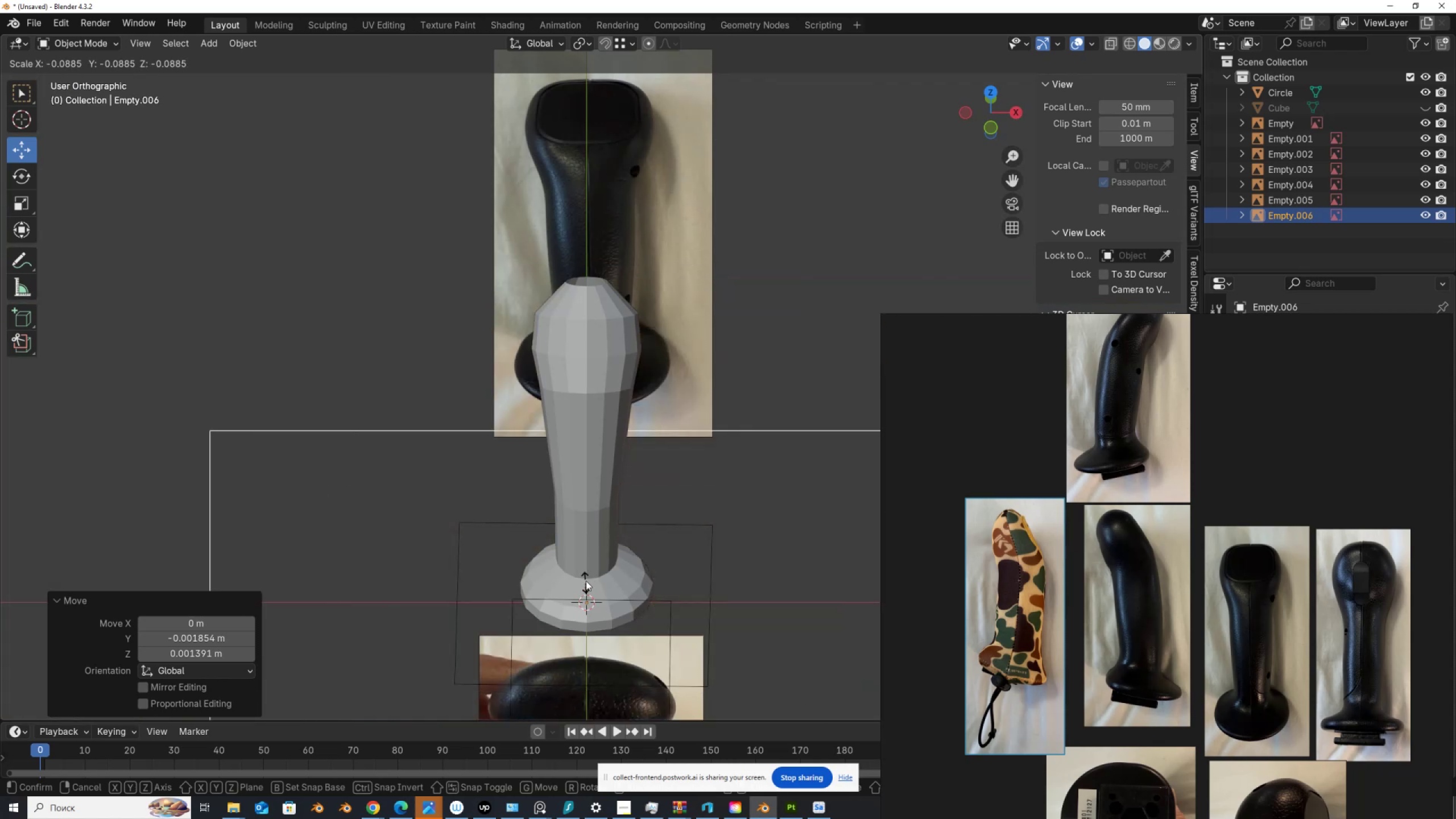 
left_click([587, 578])
 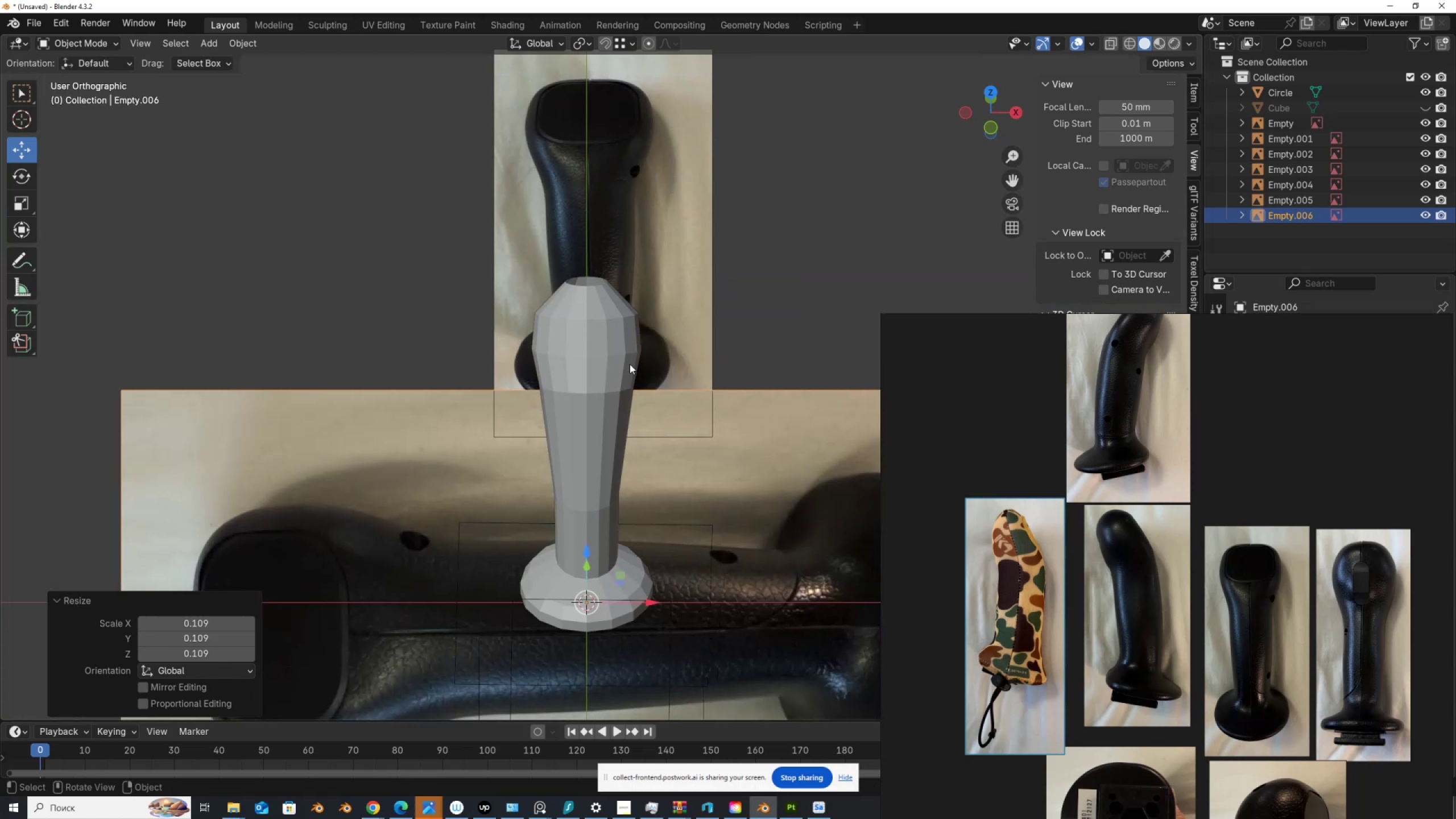 
key(R)
 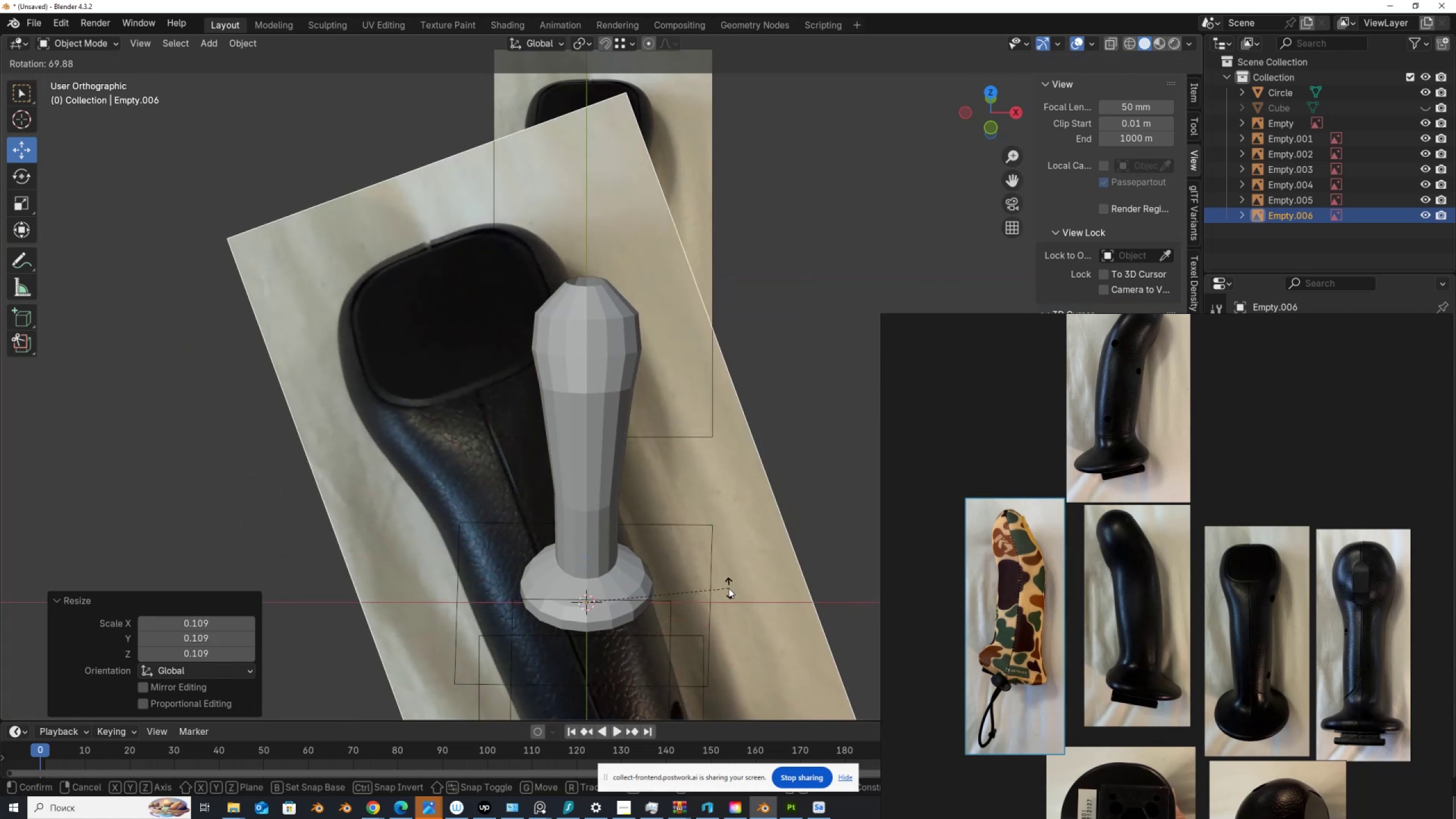 
hold_key(key=ControlLeft, duration=1.1)
left_click([704, 628])
 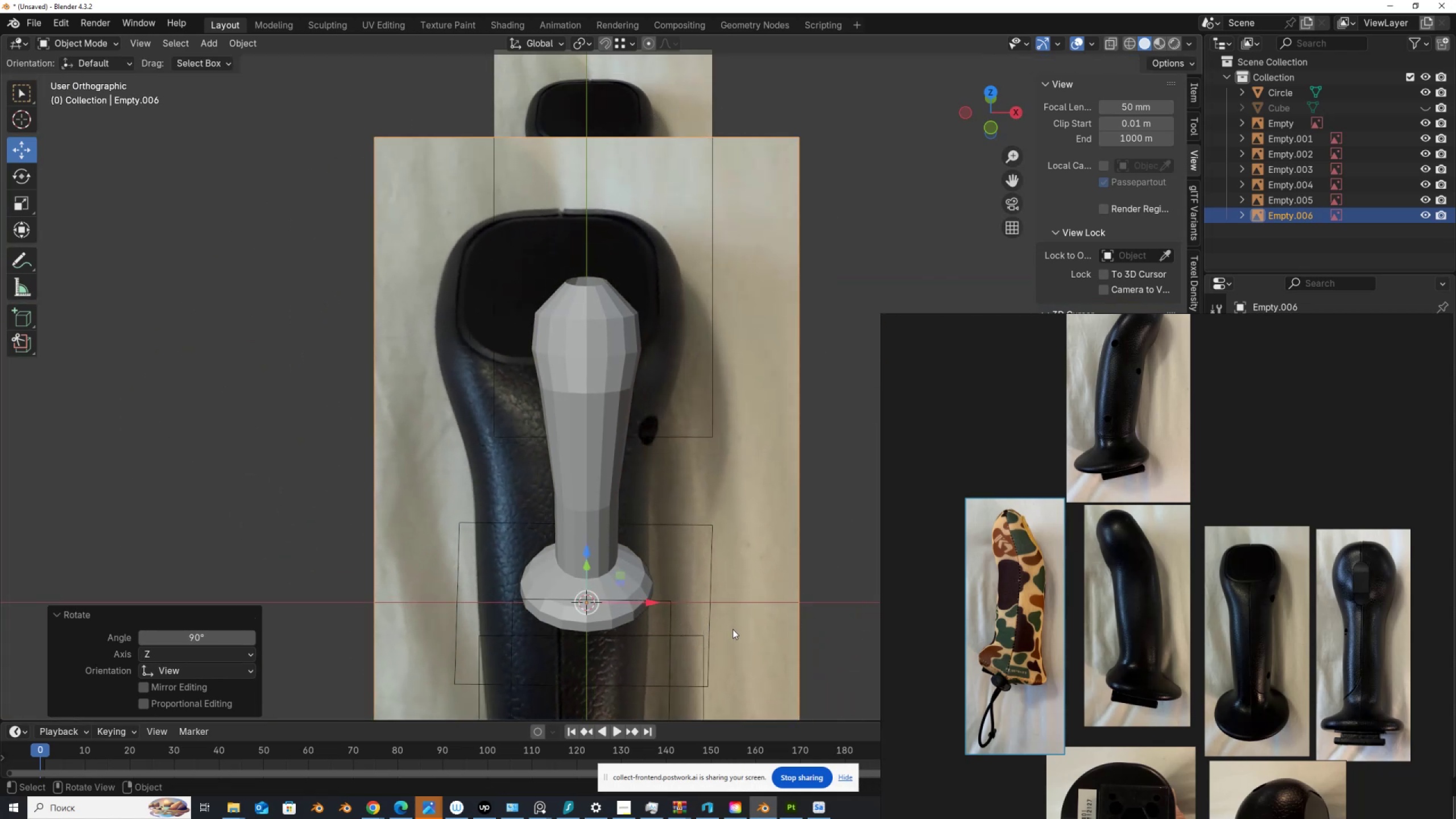 
key(S)
 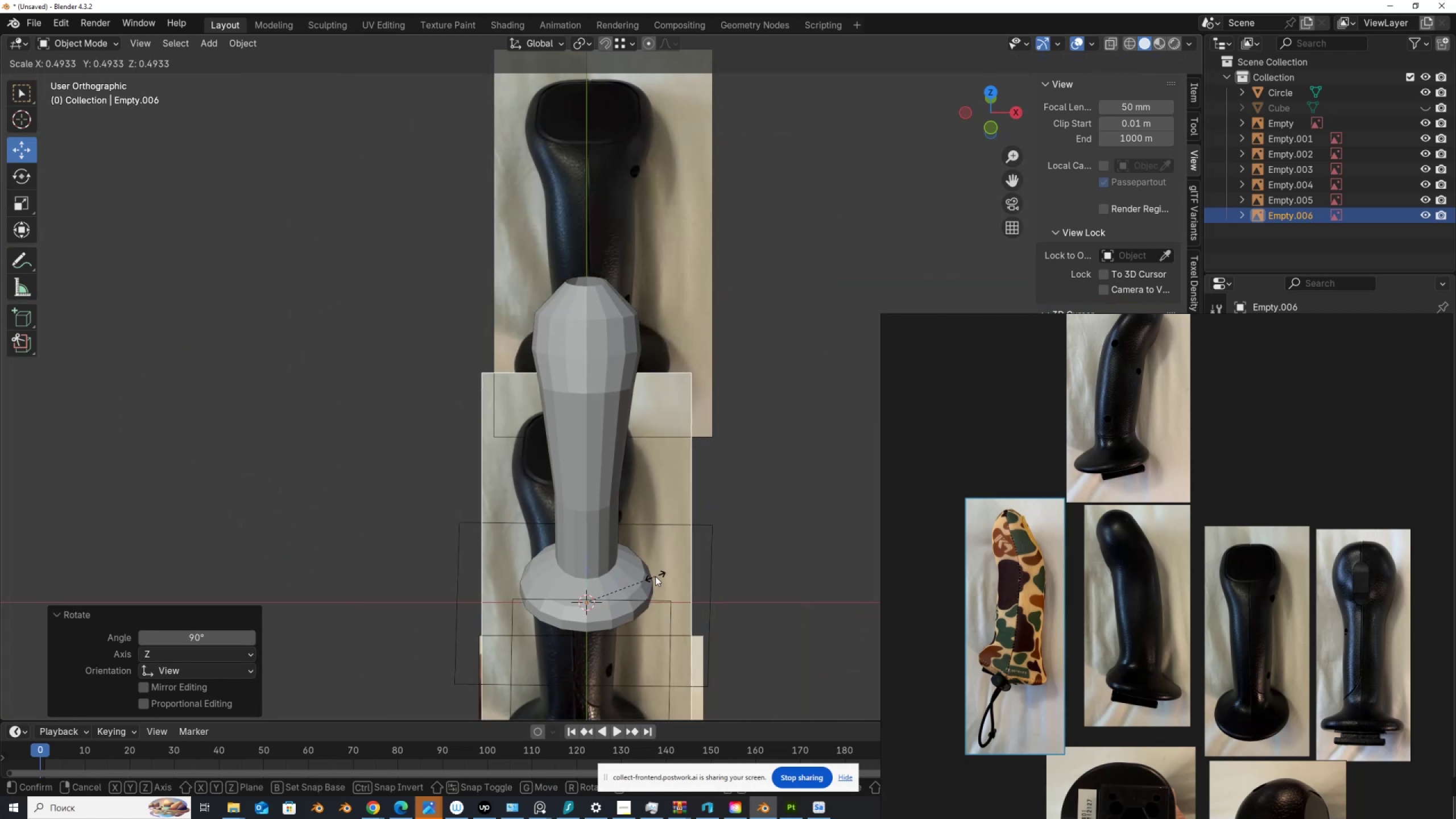 
left_click([655, 576])
 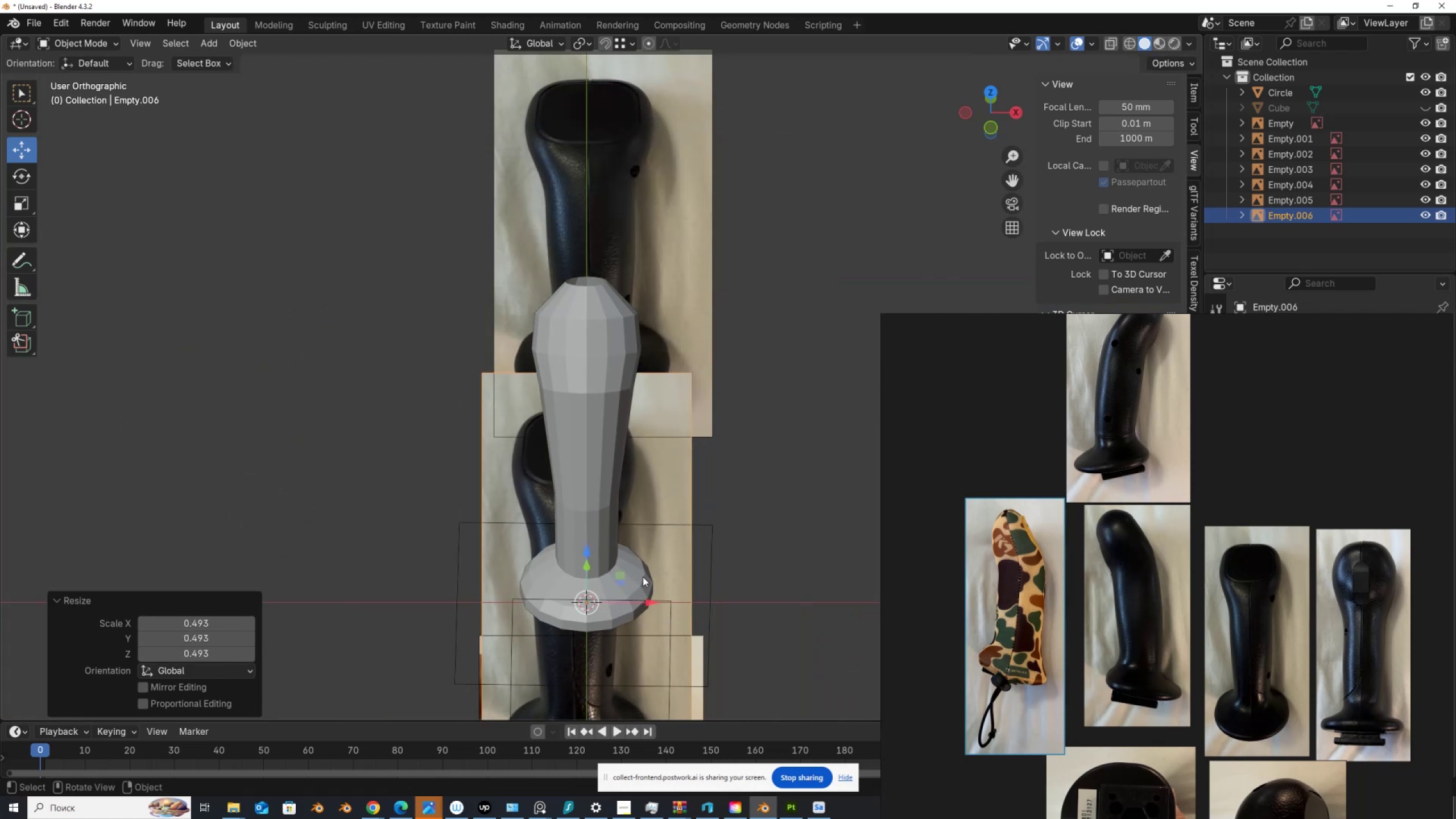 
key(G)
 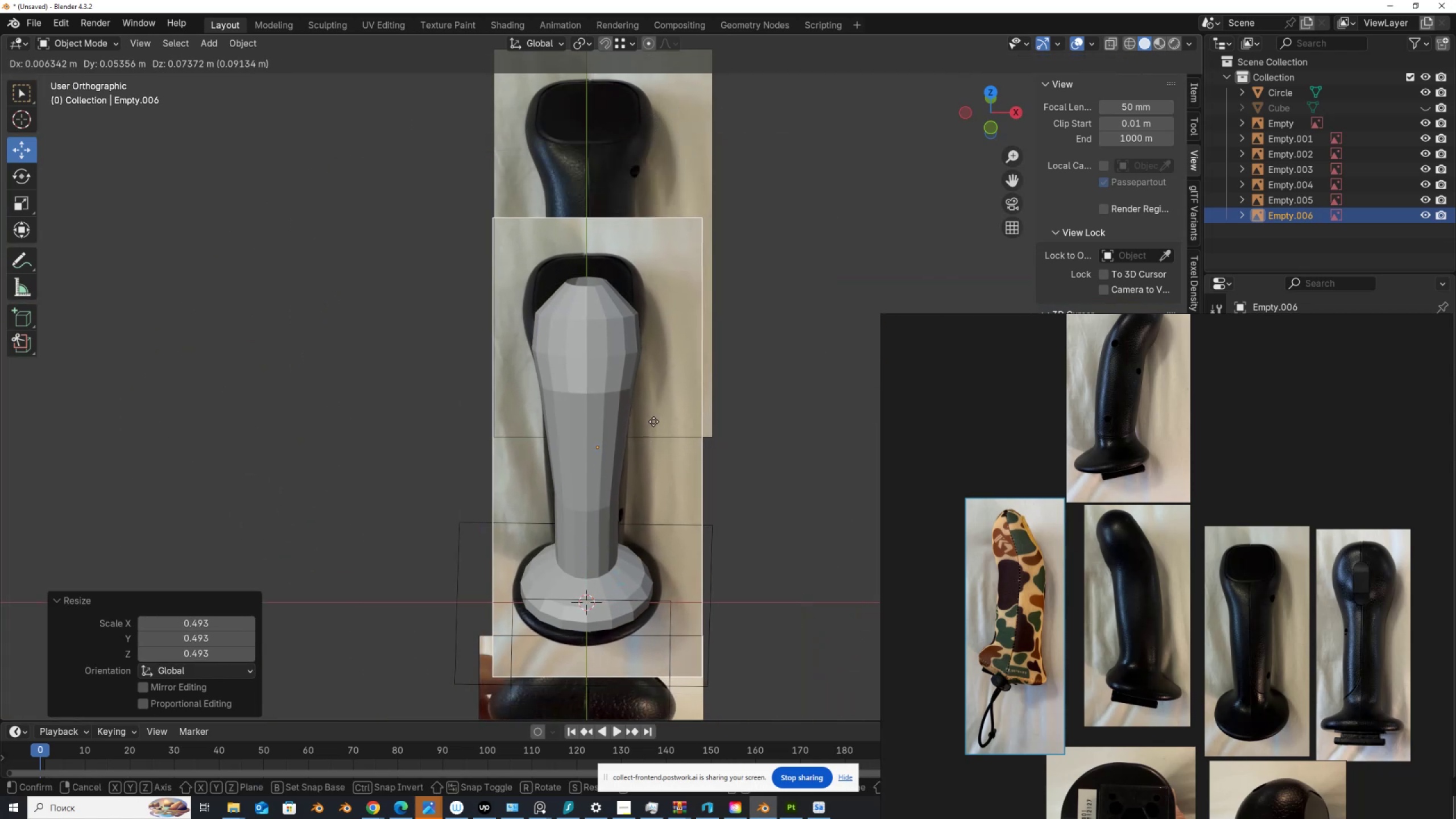 
left_click([653, 421])
 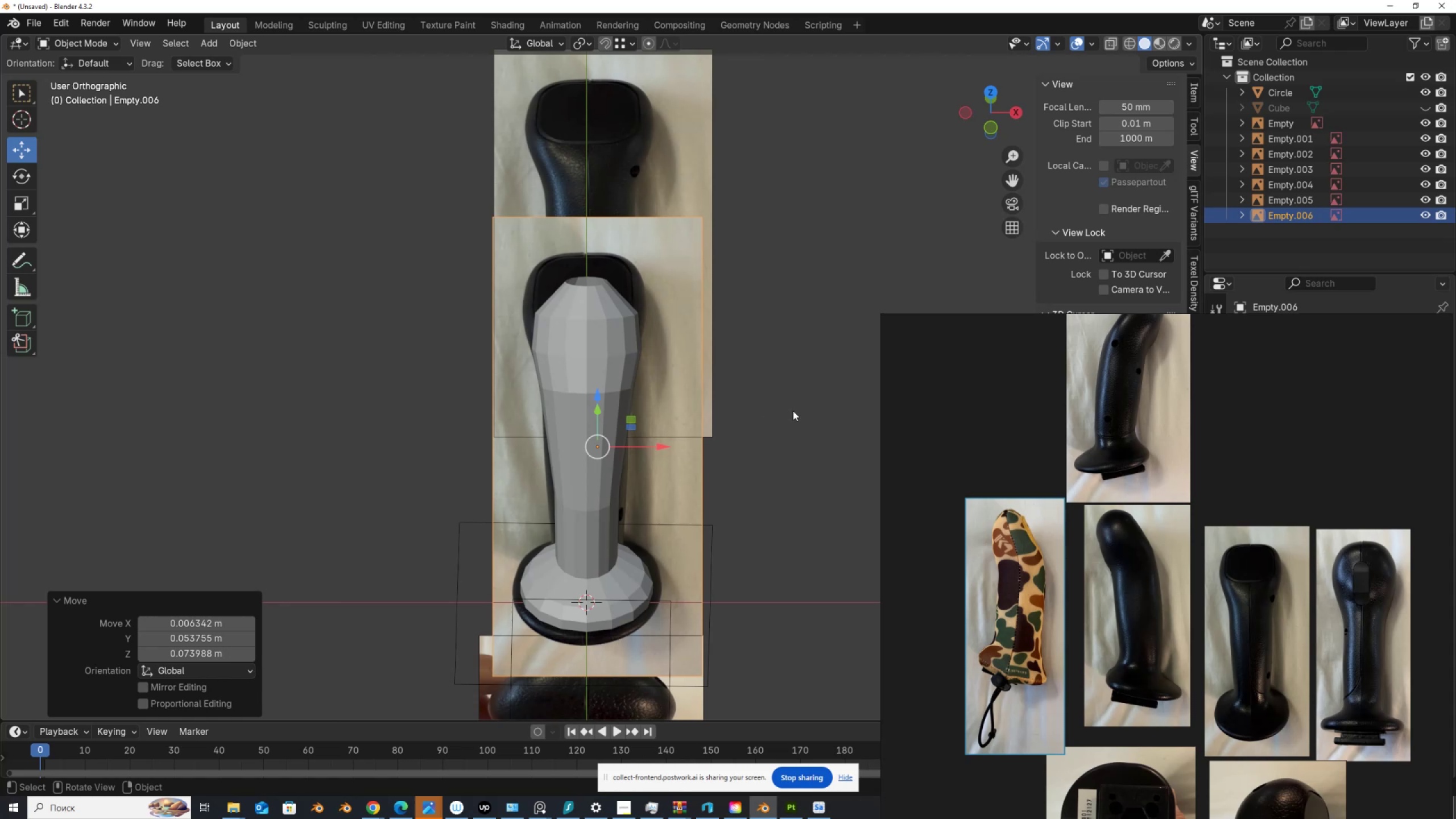 
key(S)
 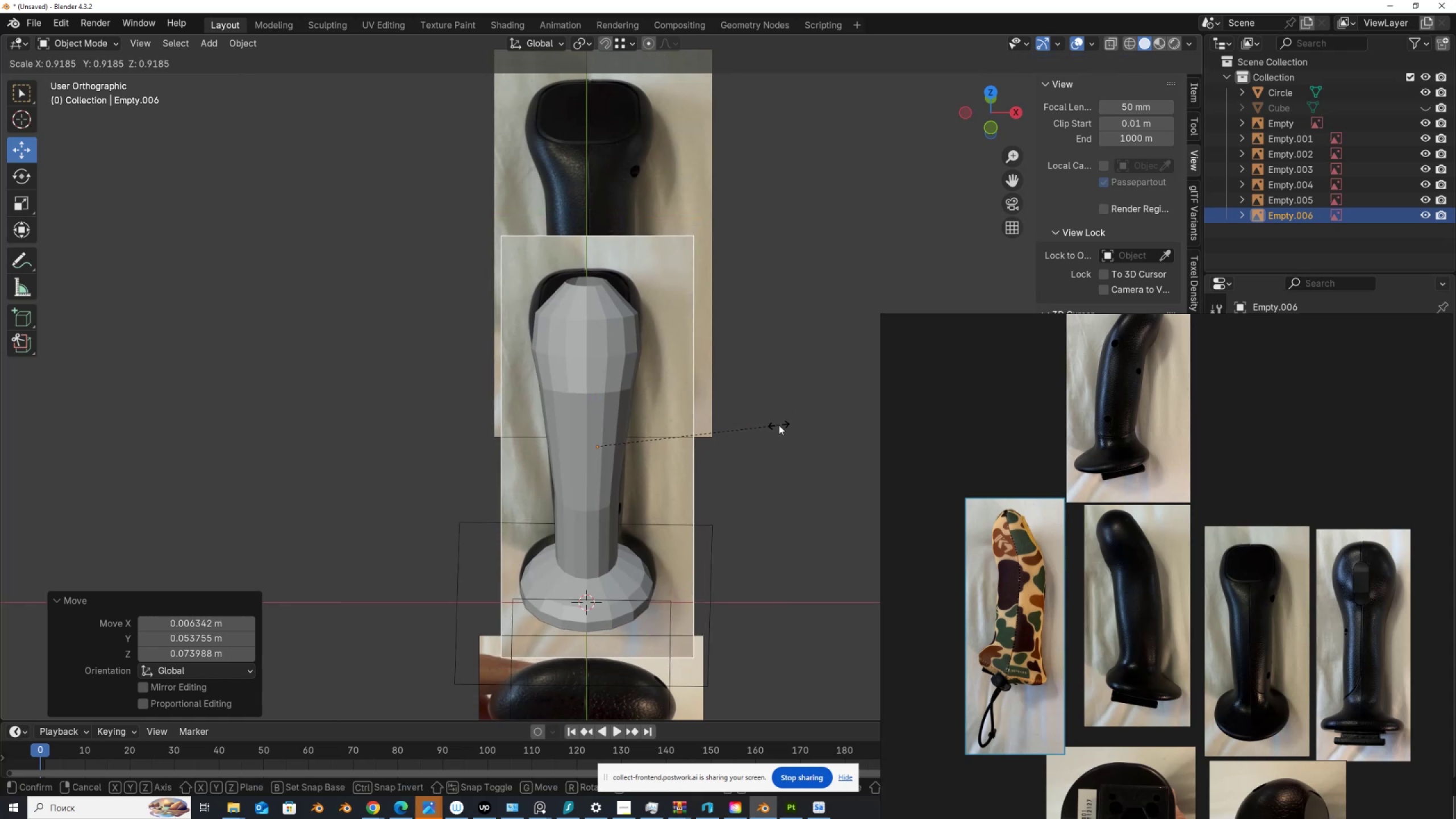 
left_click([779, 425])
 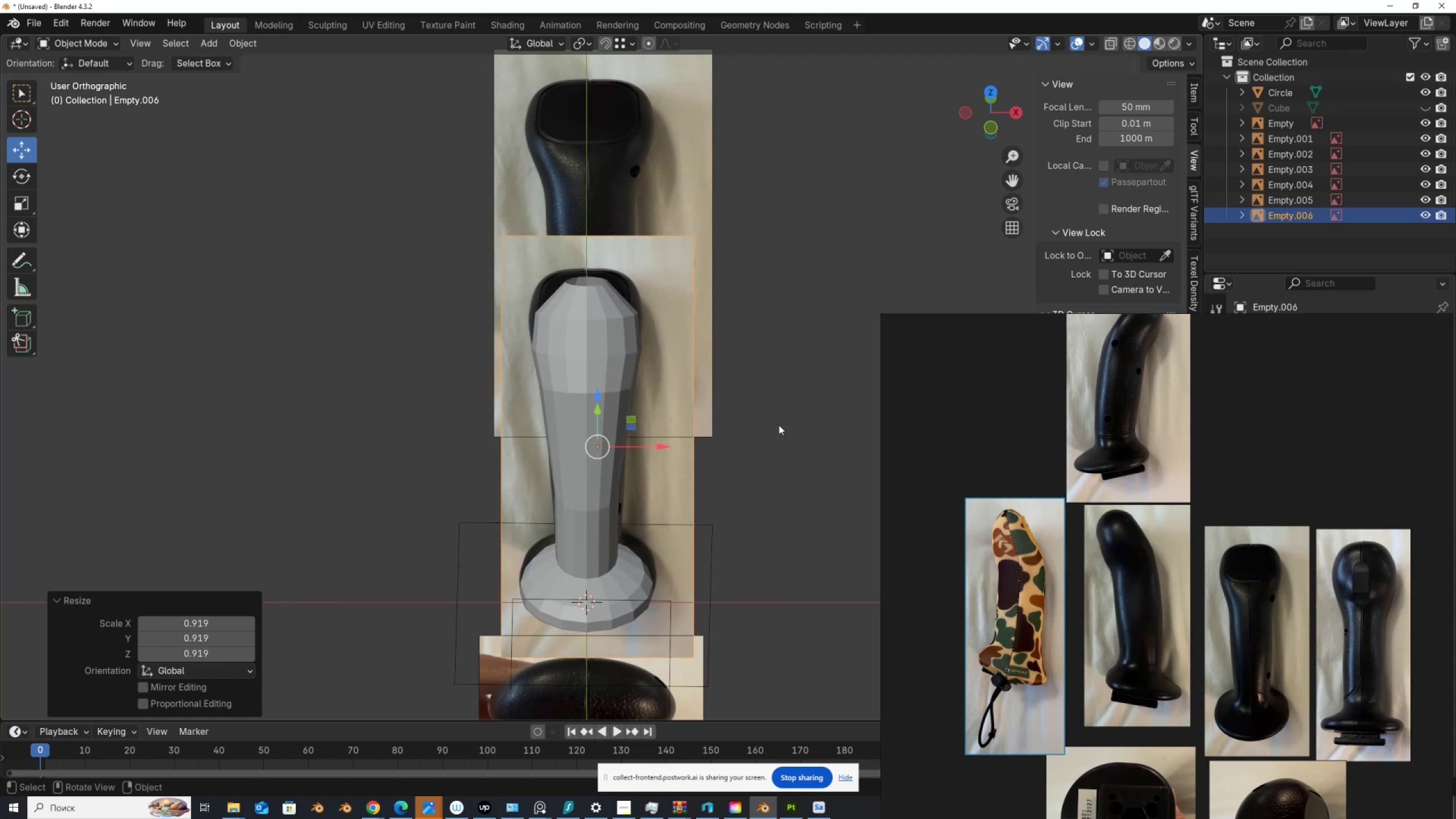 
key(Alt+AltLeft)
 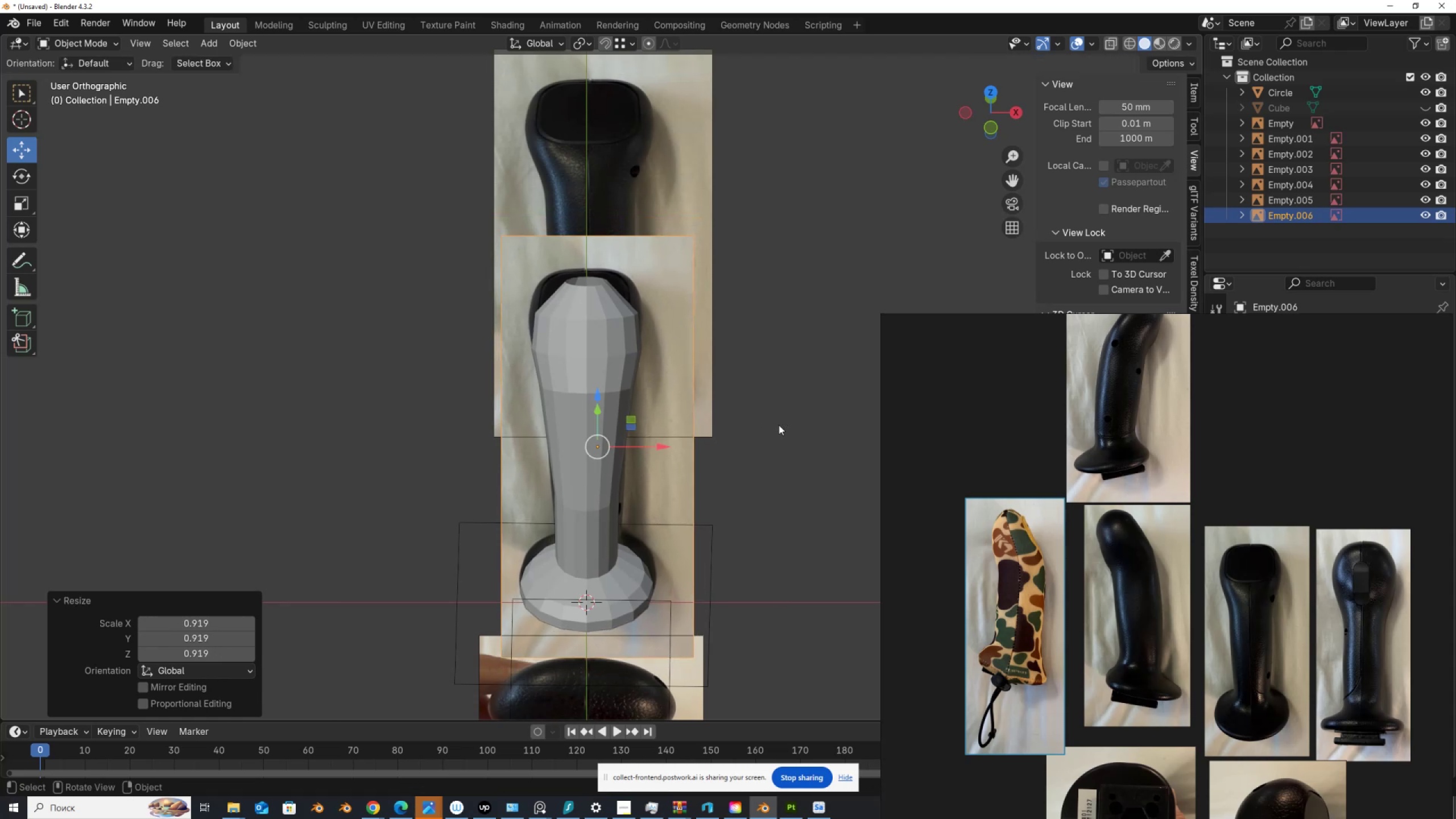 
key(Alt+Z)
 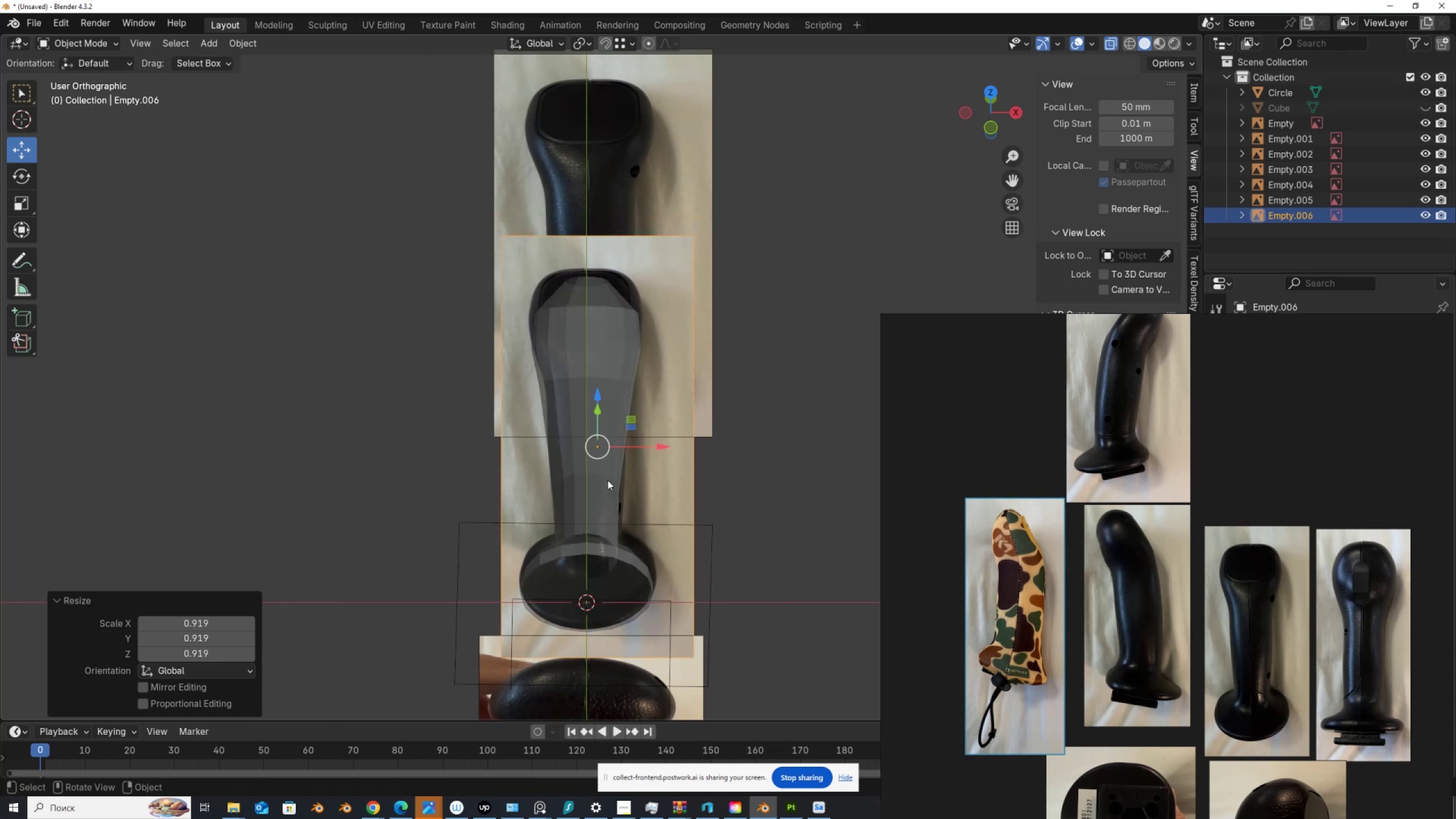 
key(G)
 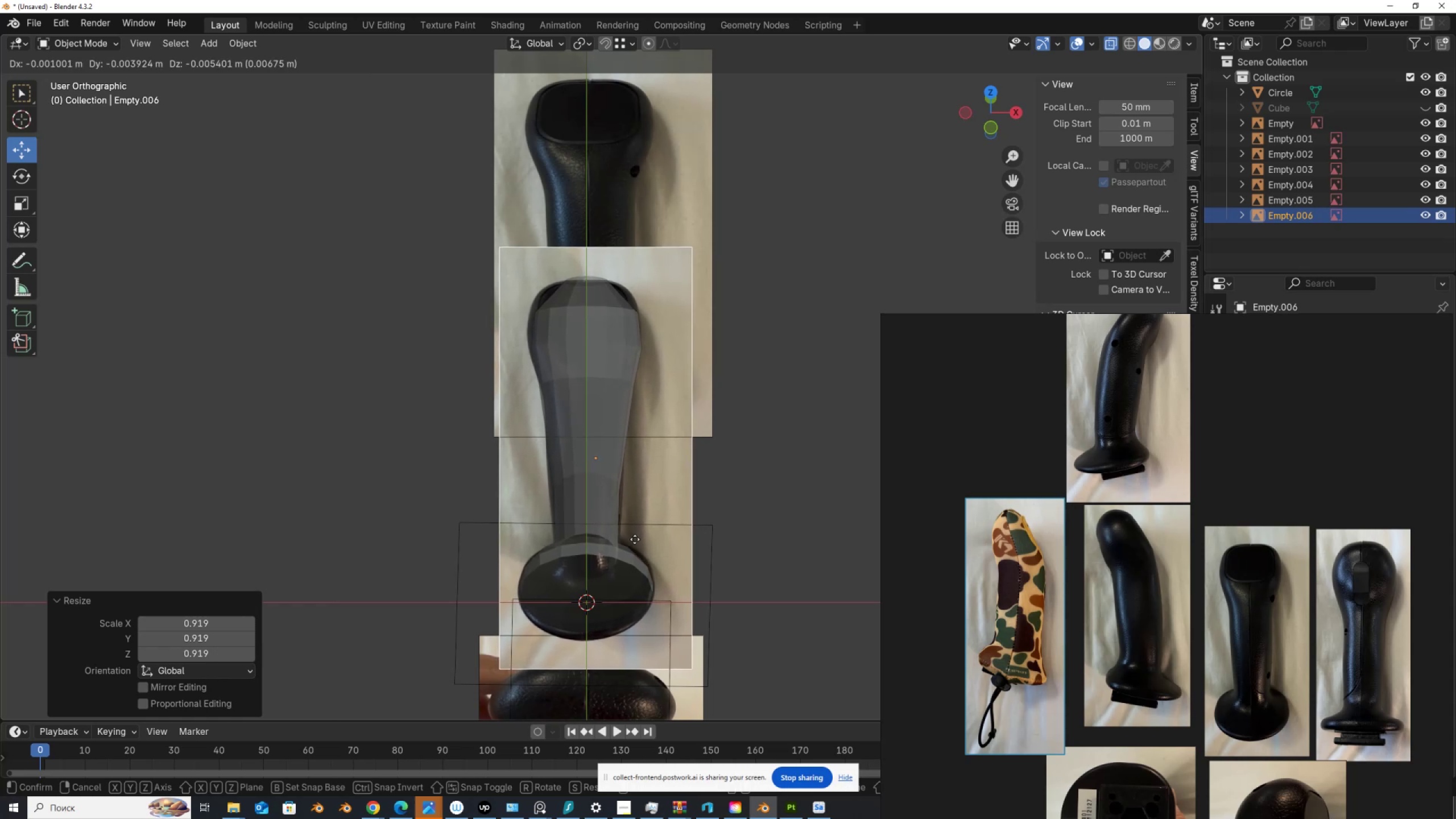 
wait(7.91)
 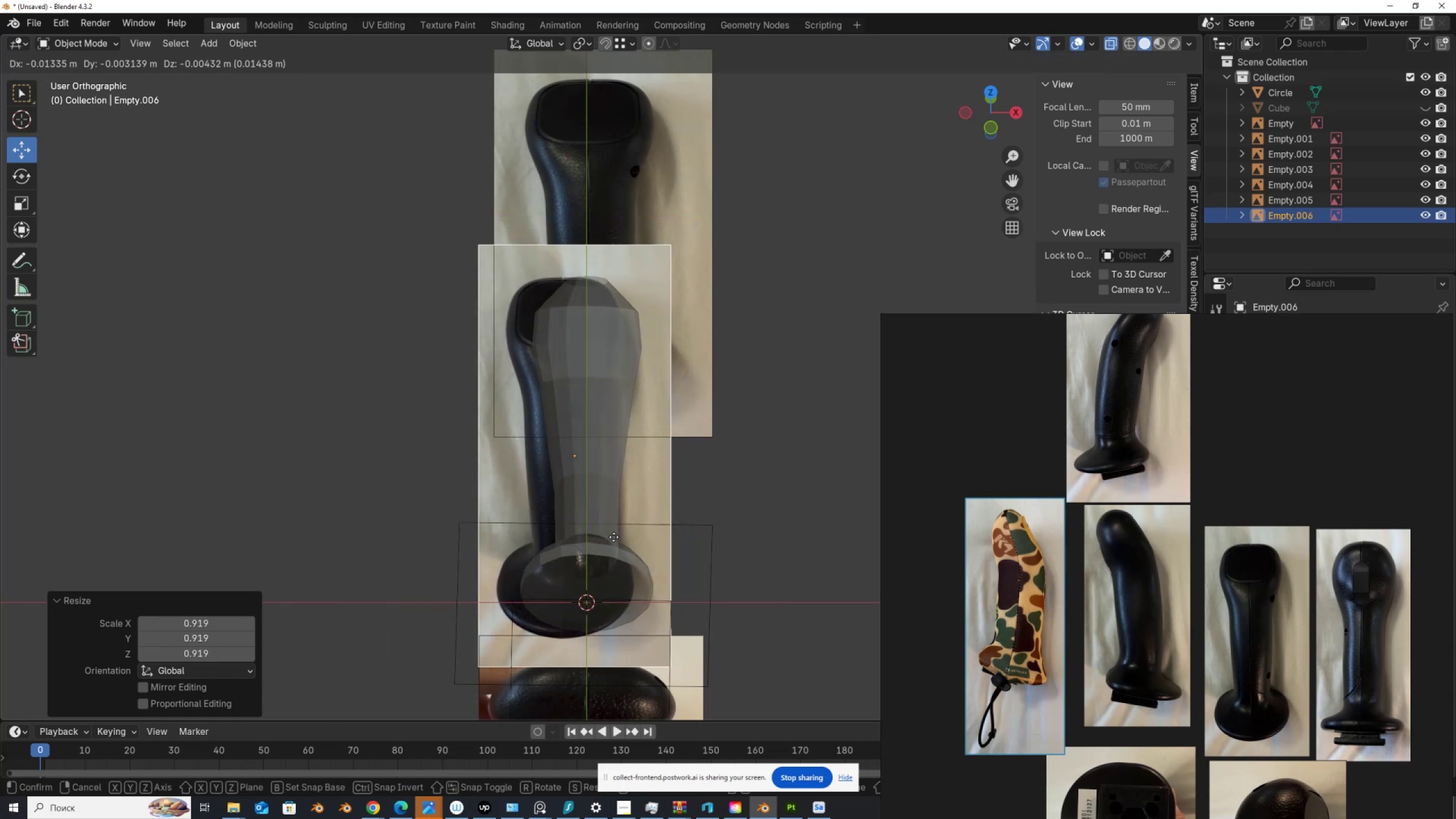 
left_click([635, 539])
 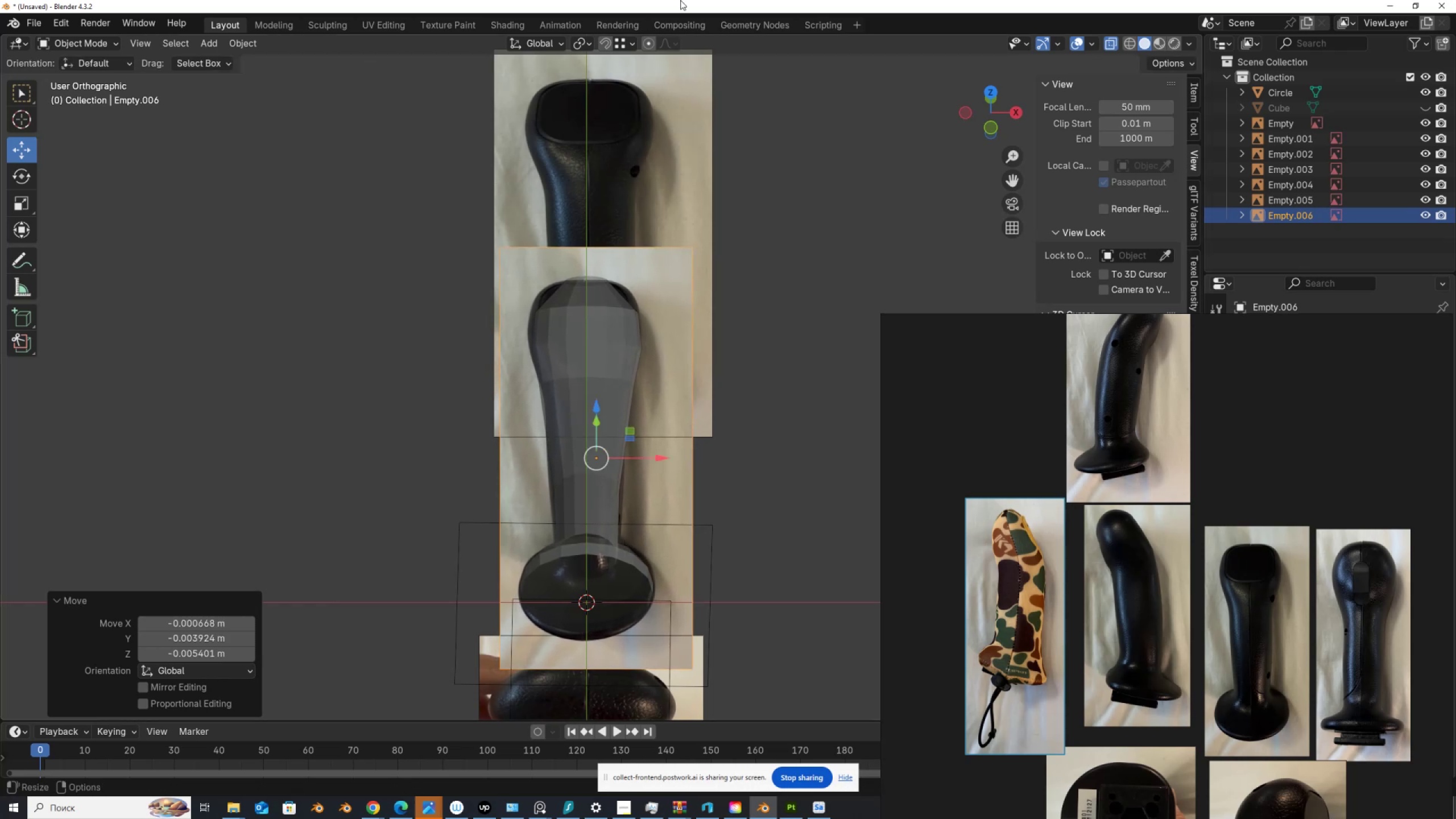 
left_click([550, 42])
 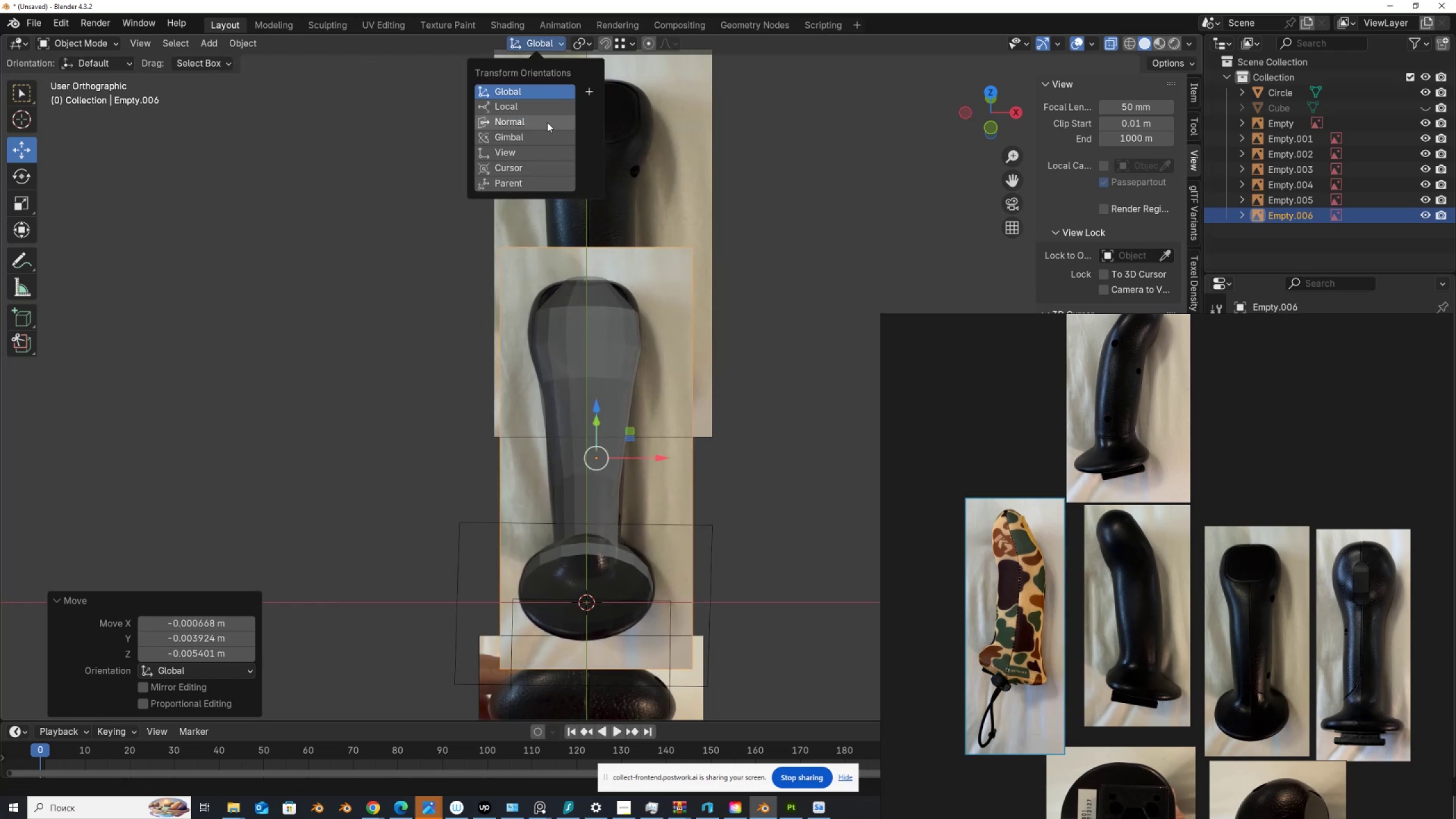 
left_click([546, 122])
 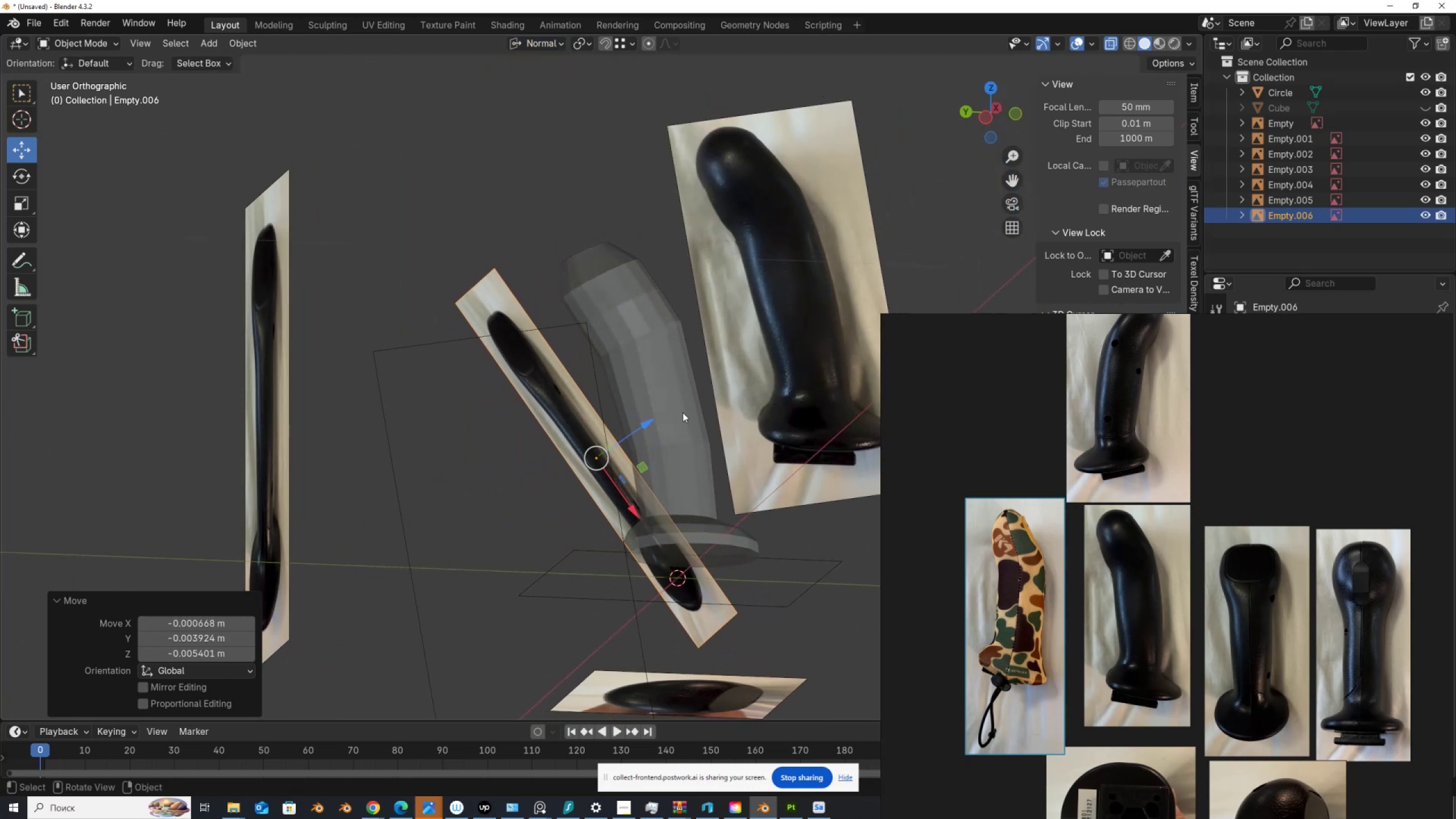 
left_click_drag(start_coordinate=[645, 423], to_coordinate=[319, 585])
 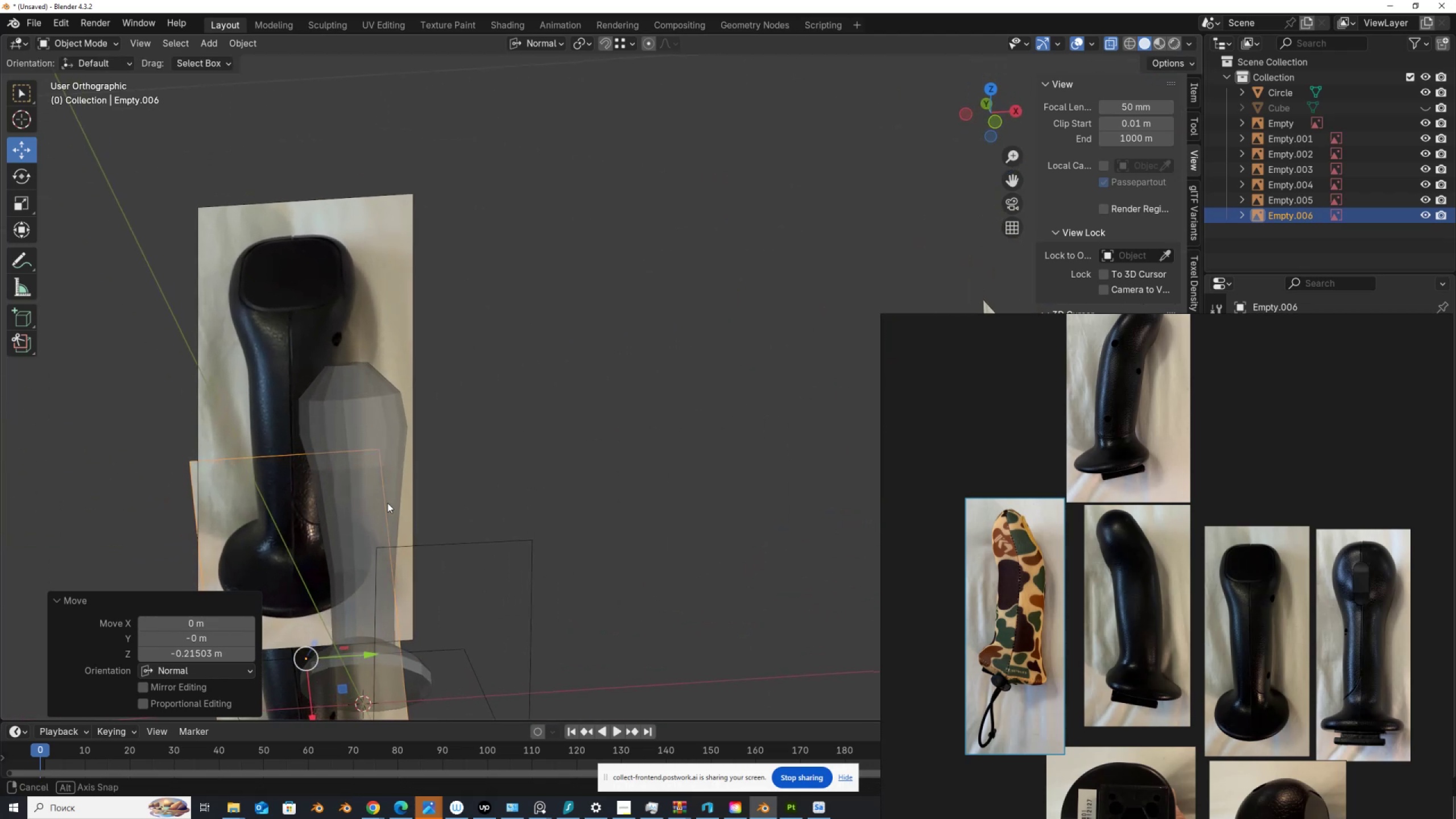 
hold_key(key=ShiftLeft, duration=0.5)
 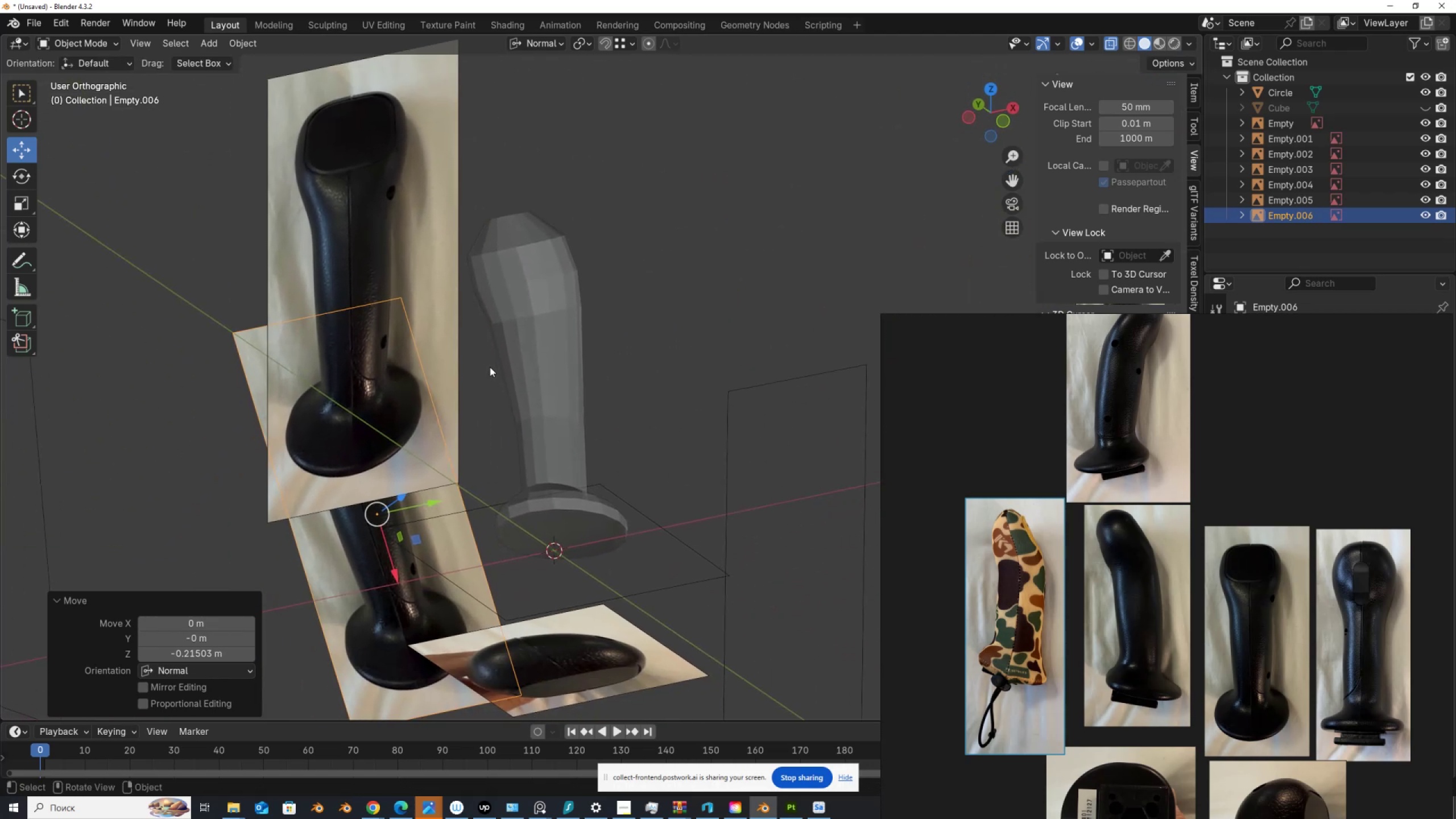 
scroll: coordinate [486, 367], scroll_direction: down, amount: 1.0
 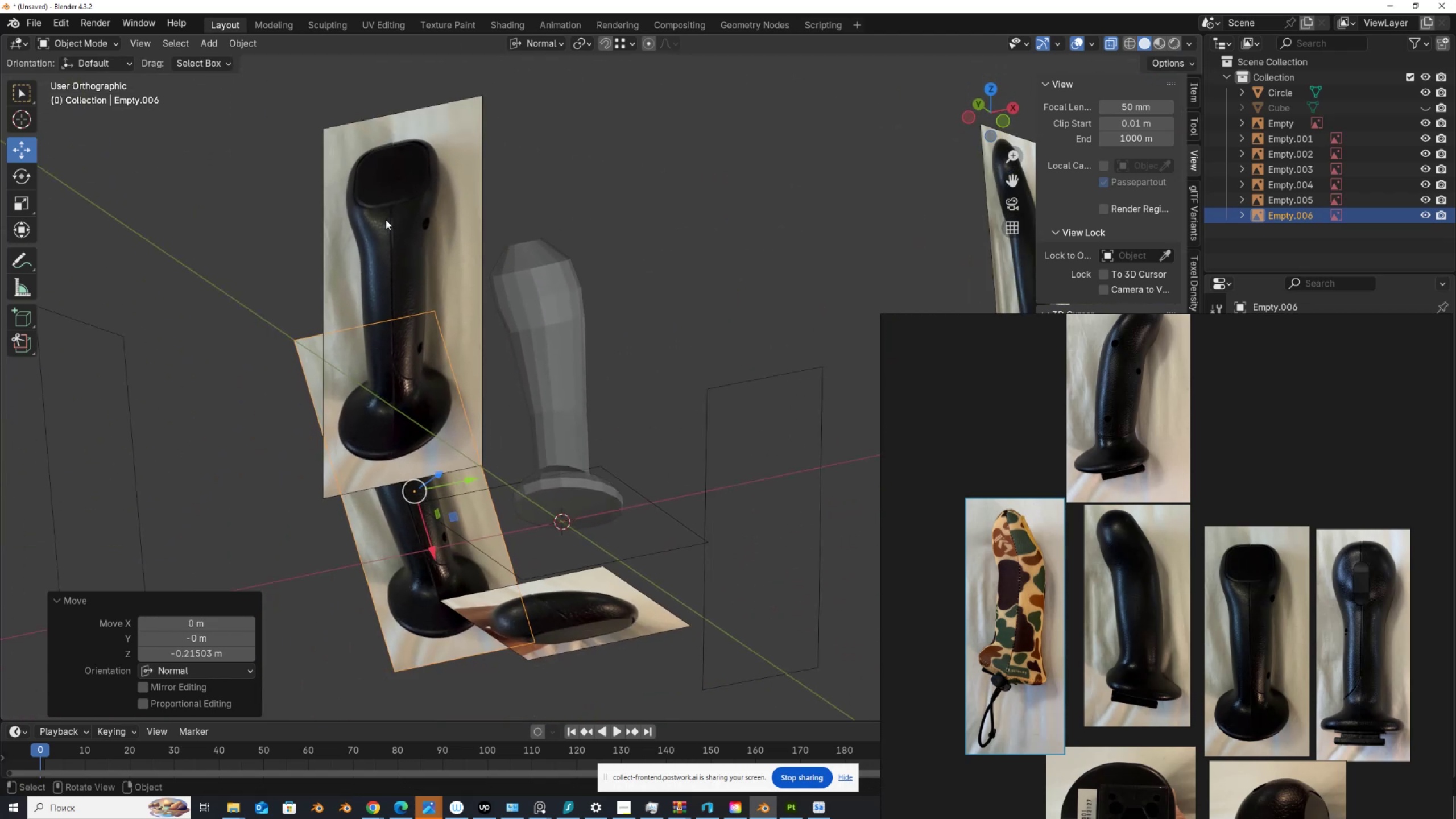 
left_click([385, 219])
 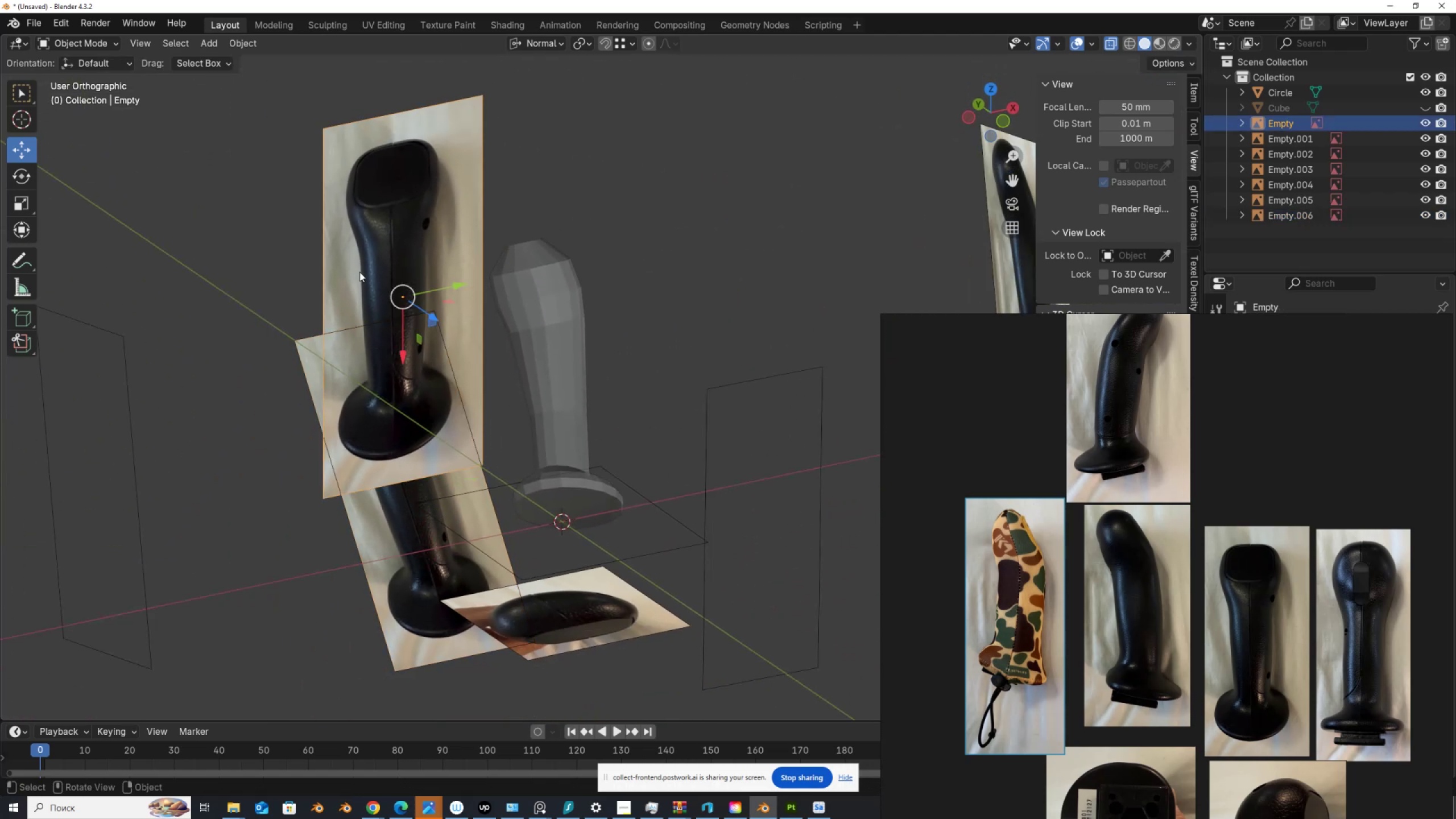 
scroll: coordinate [361, 286], scroll_direction: down, amount: 1.0
 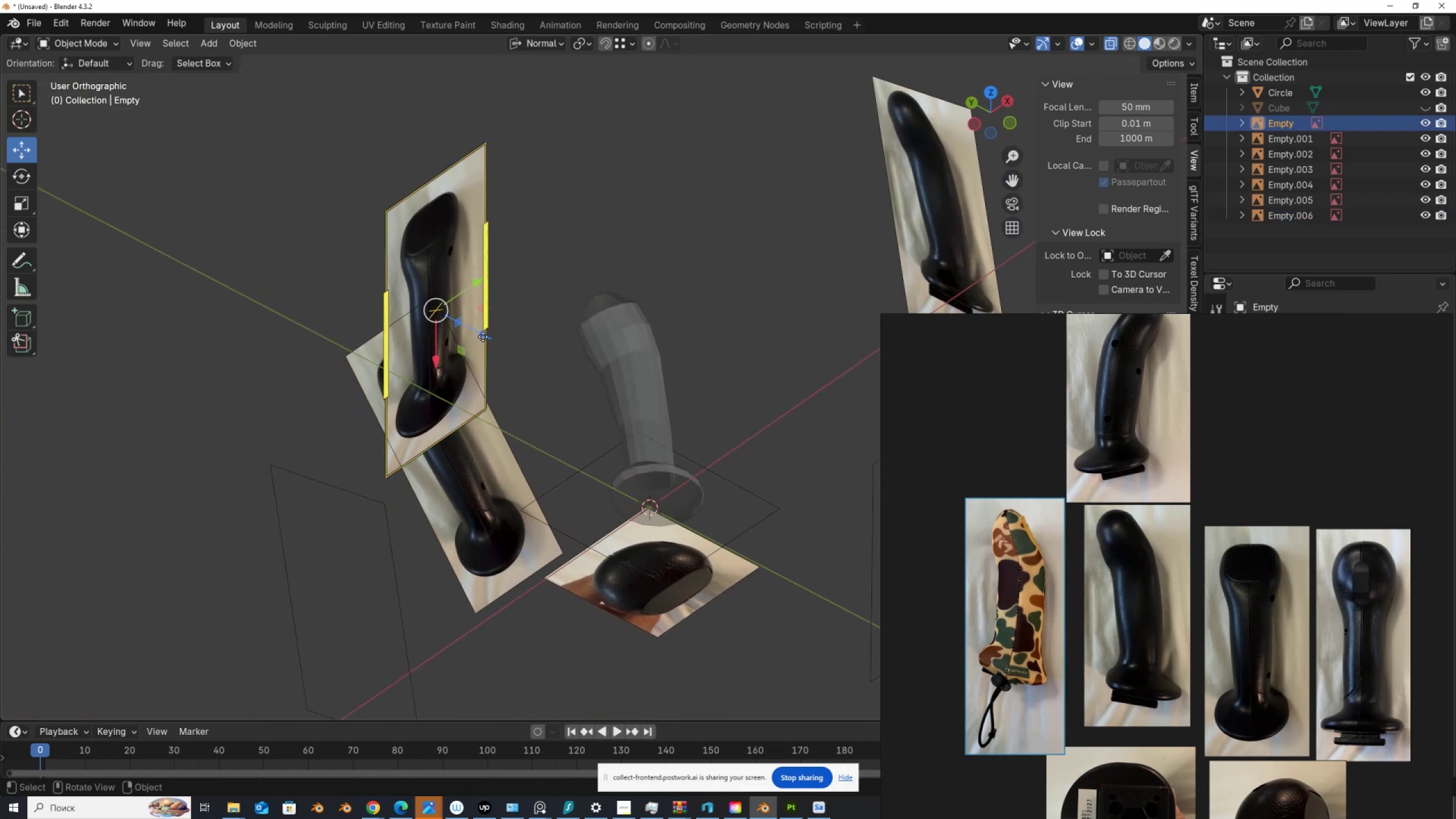 
left_click_drag(start_coordinate=[486, 340], to_coordinate=[361, 290])
 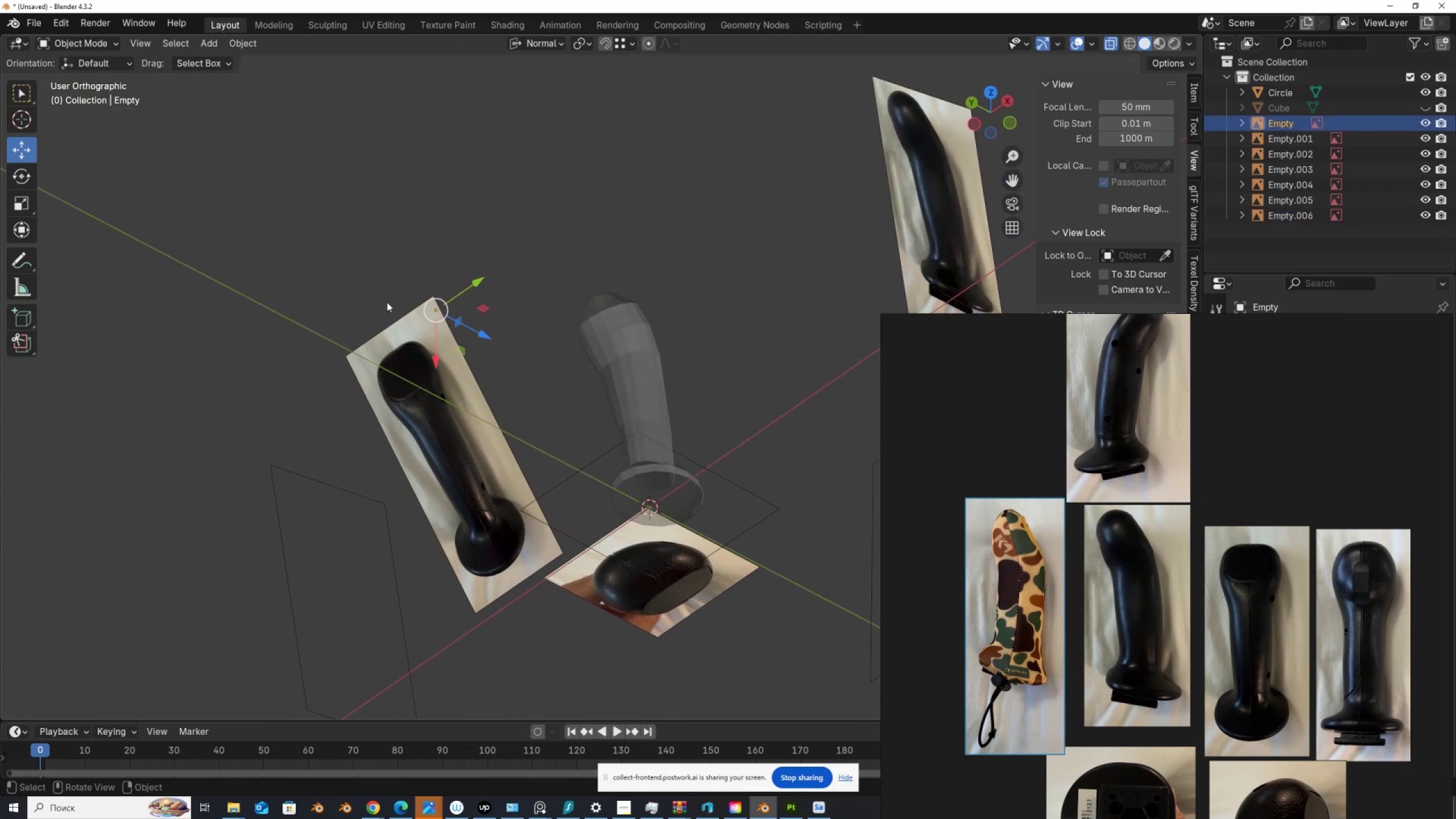 
key(Control+ControlLeft)
 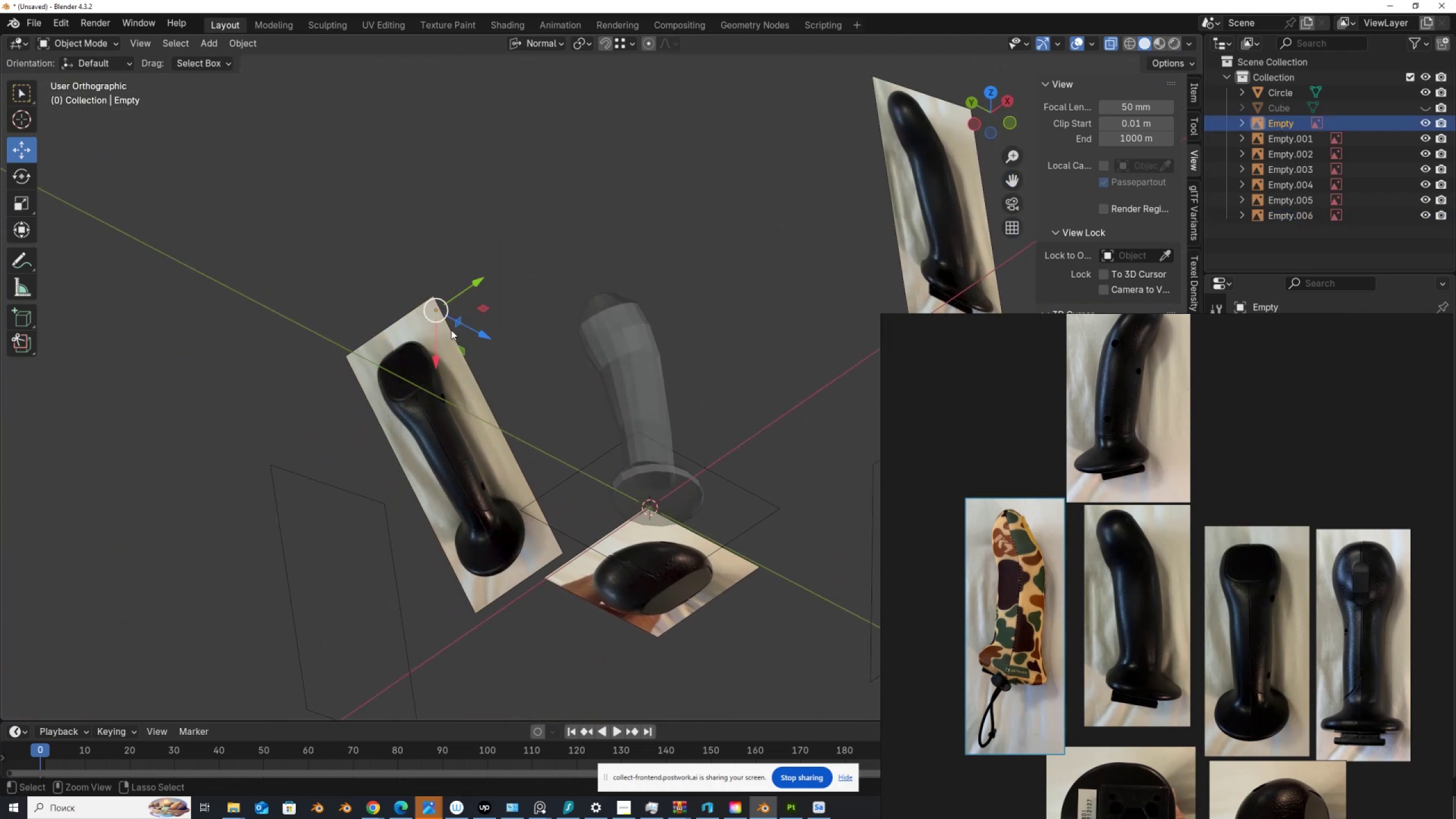 
key(Control+Z)
 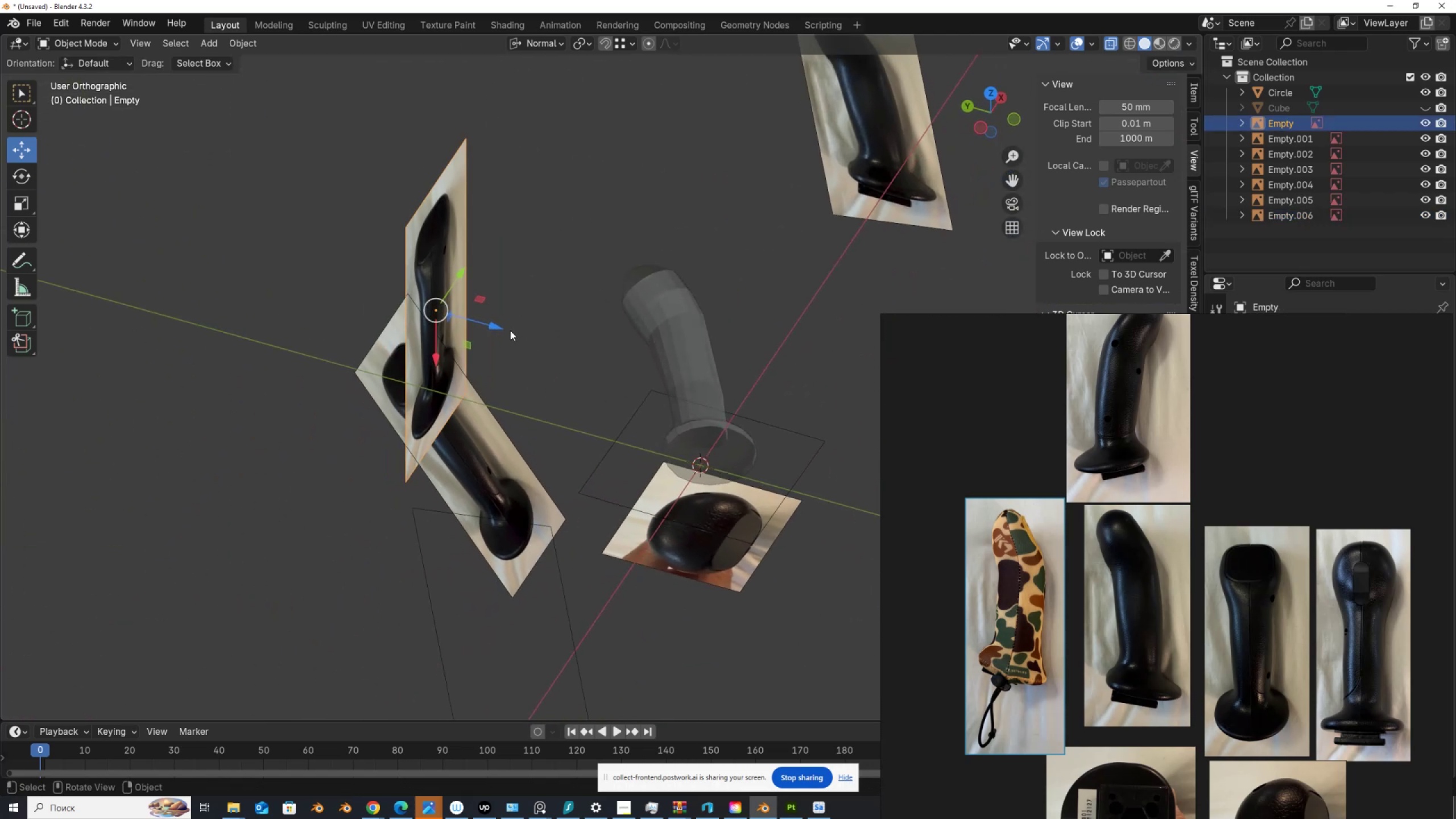 
left_click_drag(start_coordinate=[490, 325], to_coordinate=[82, 255])
 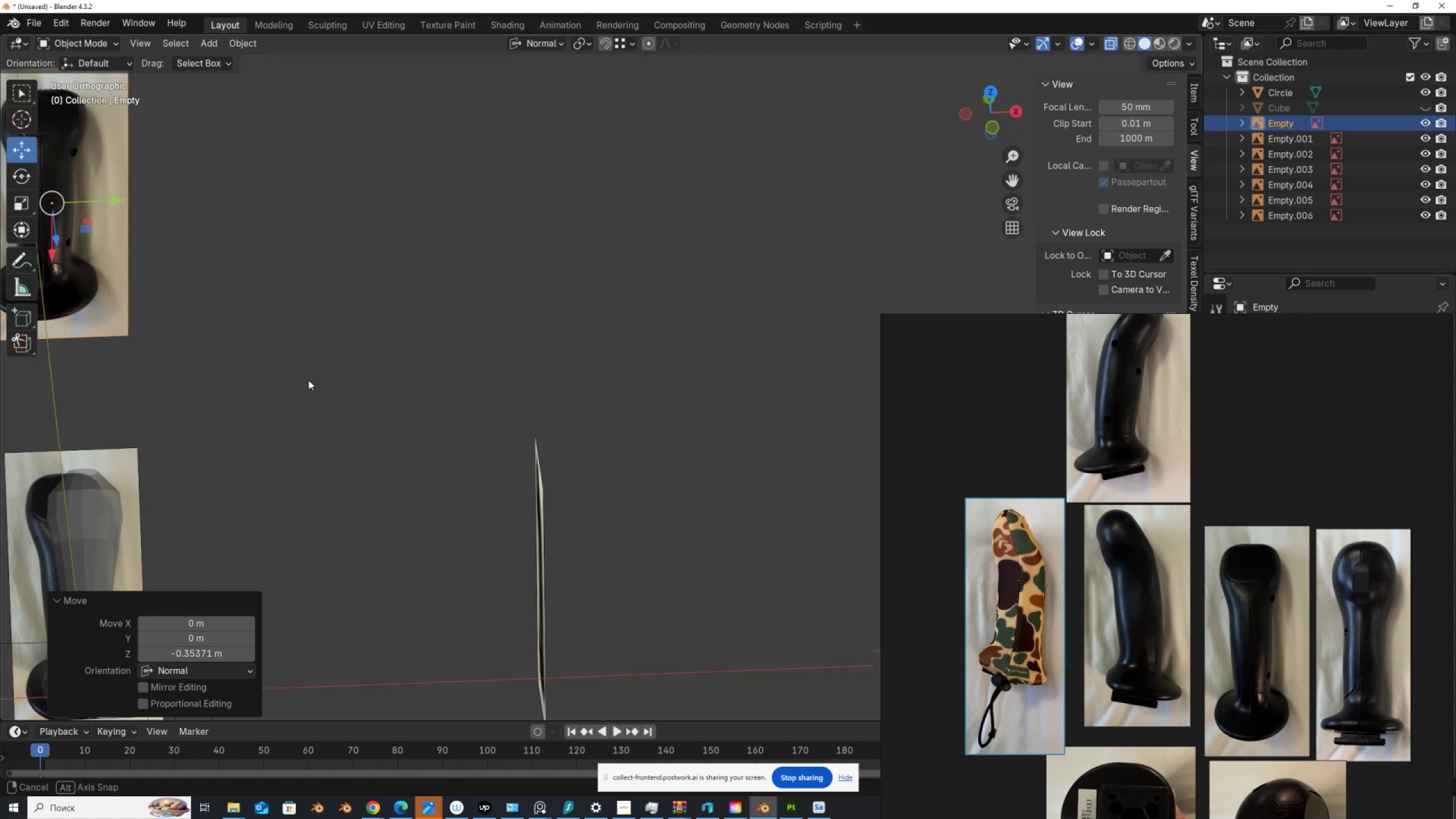 
hold_key(key=ShiftLeft, duration=0.5)
 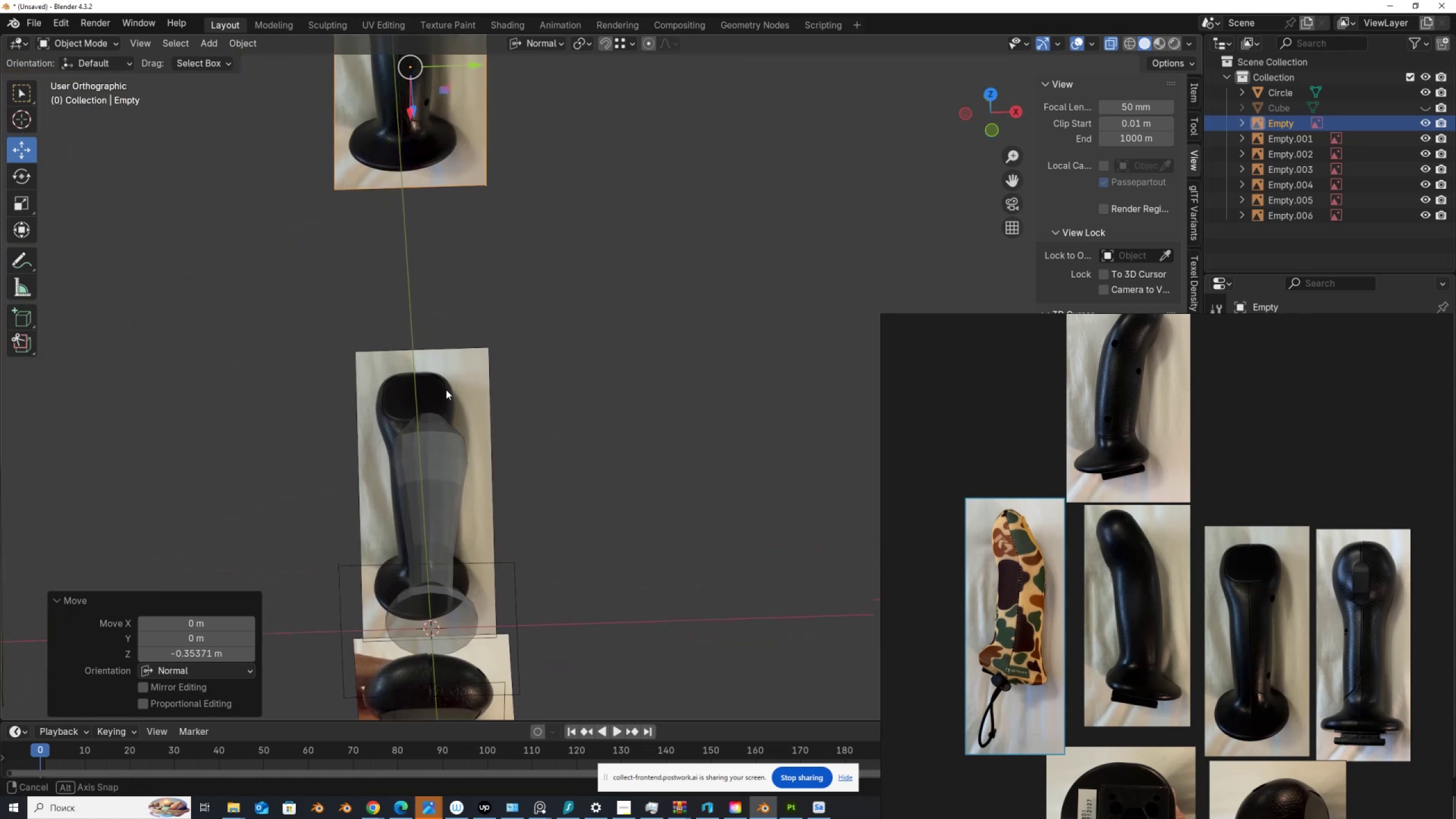 
hold_key(key=AltLeft, duration=0.79)
 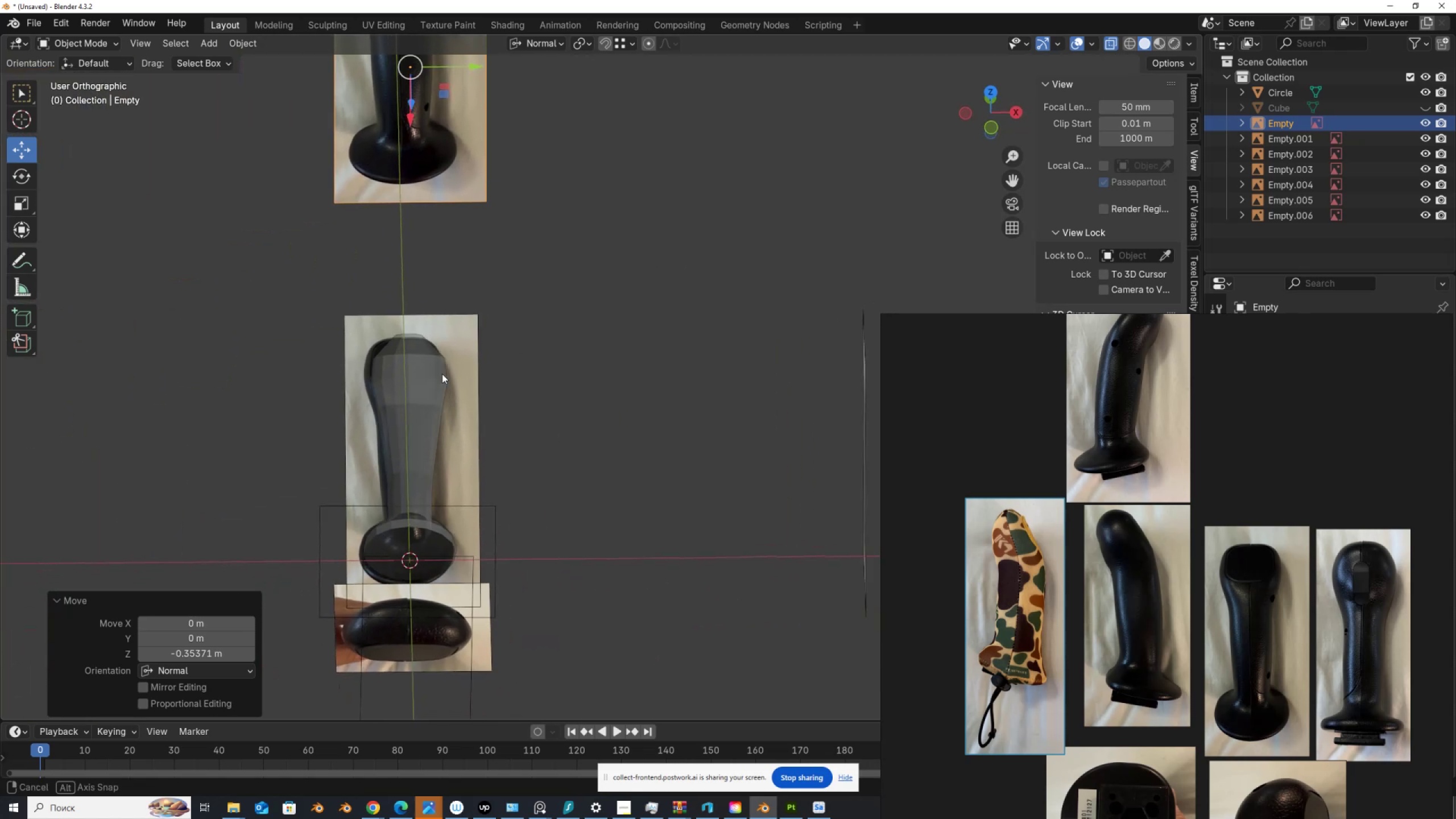 
scroll: coordinate [442, 374], scroll_direction: up, amount: 2.0
 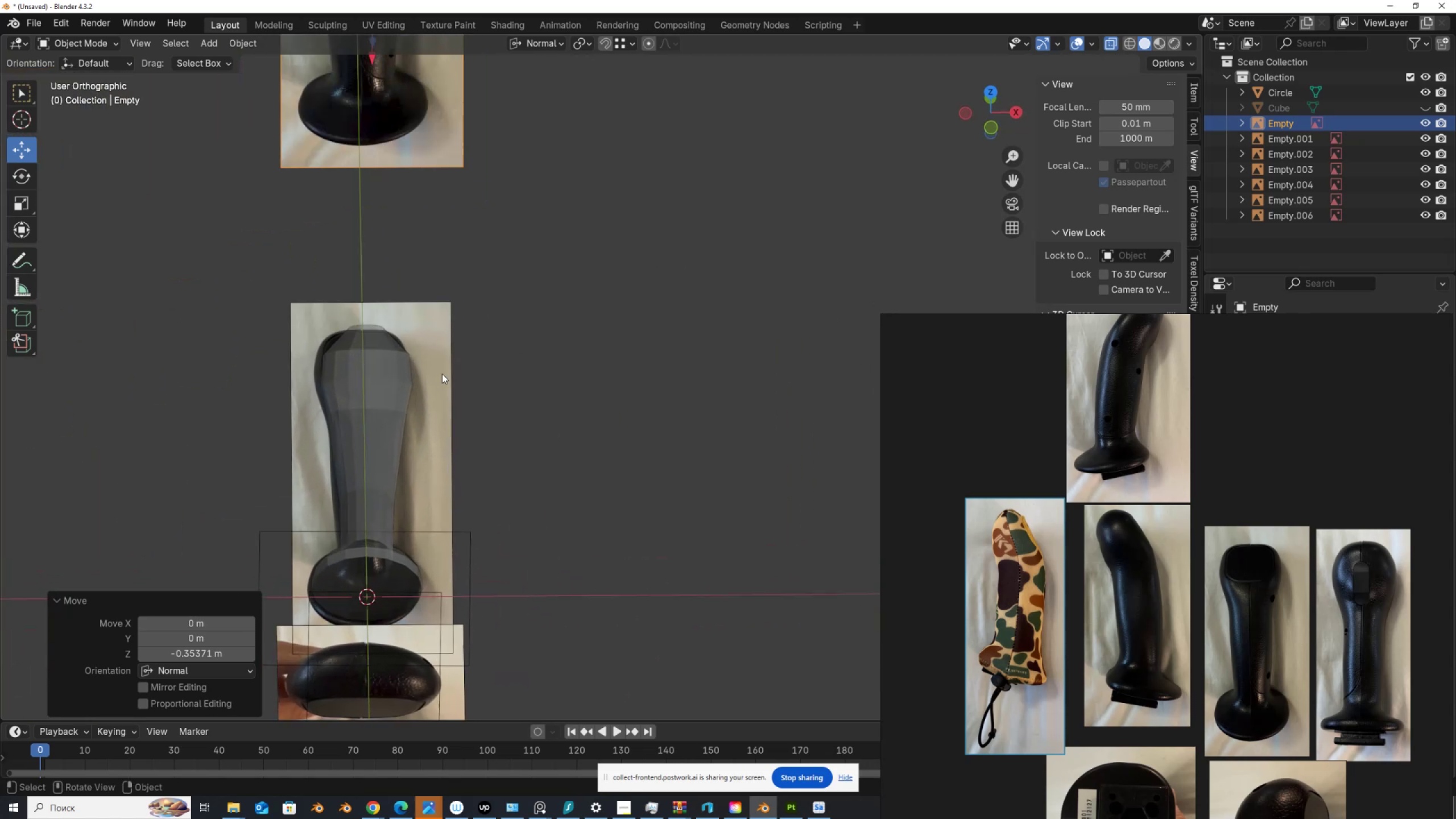 
key(Alt+Shift+ShiftLeft)
 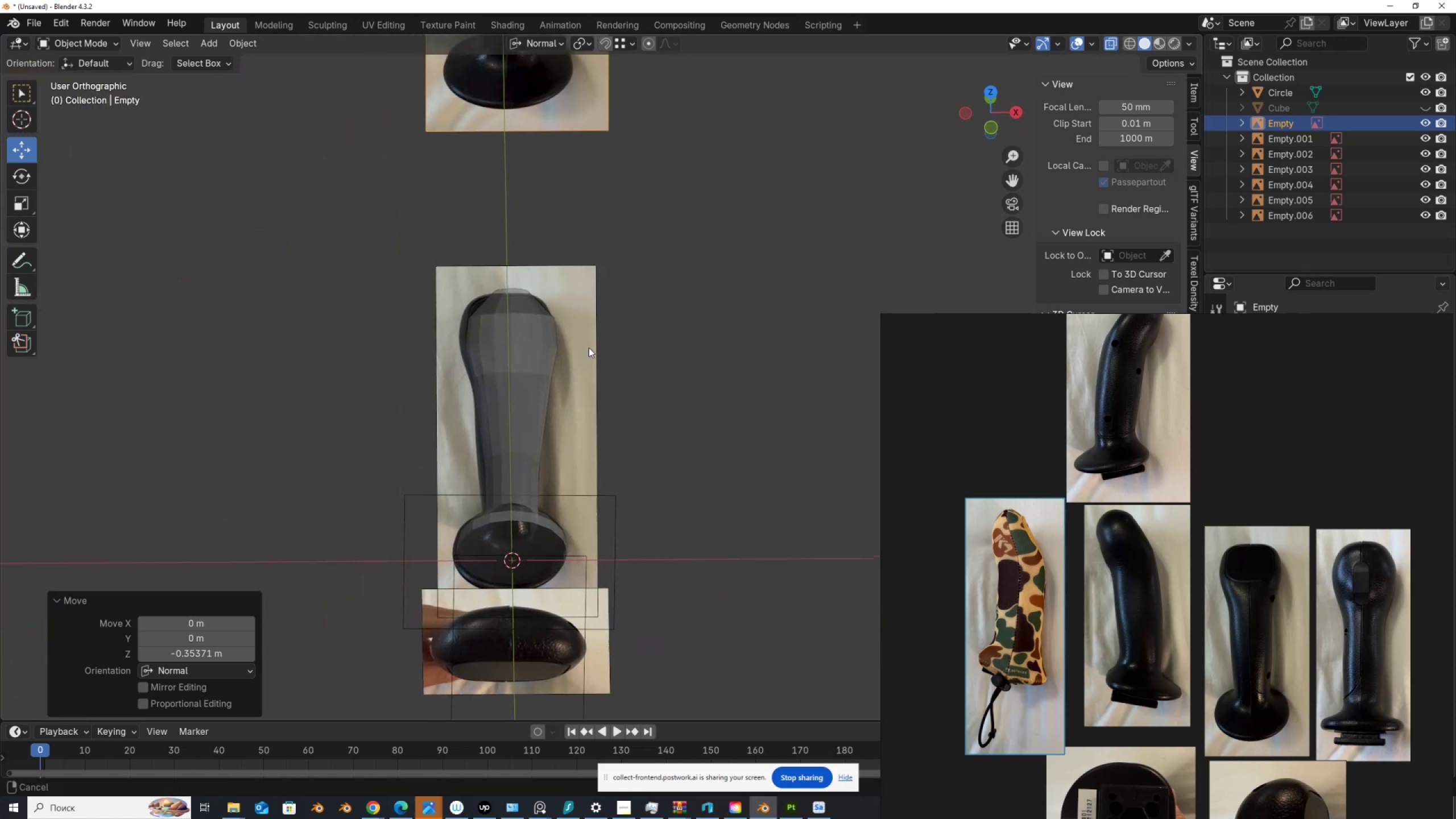 
scroll: coordinate [589, 359], scroll_direction: up, amount: 2.0
 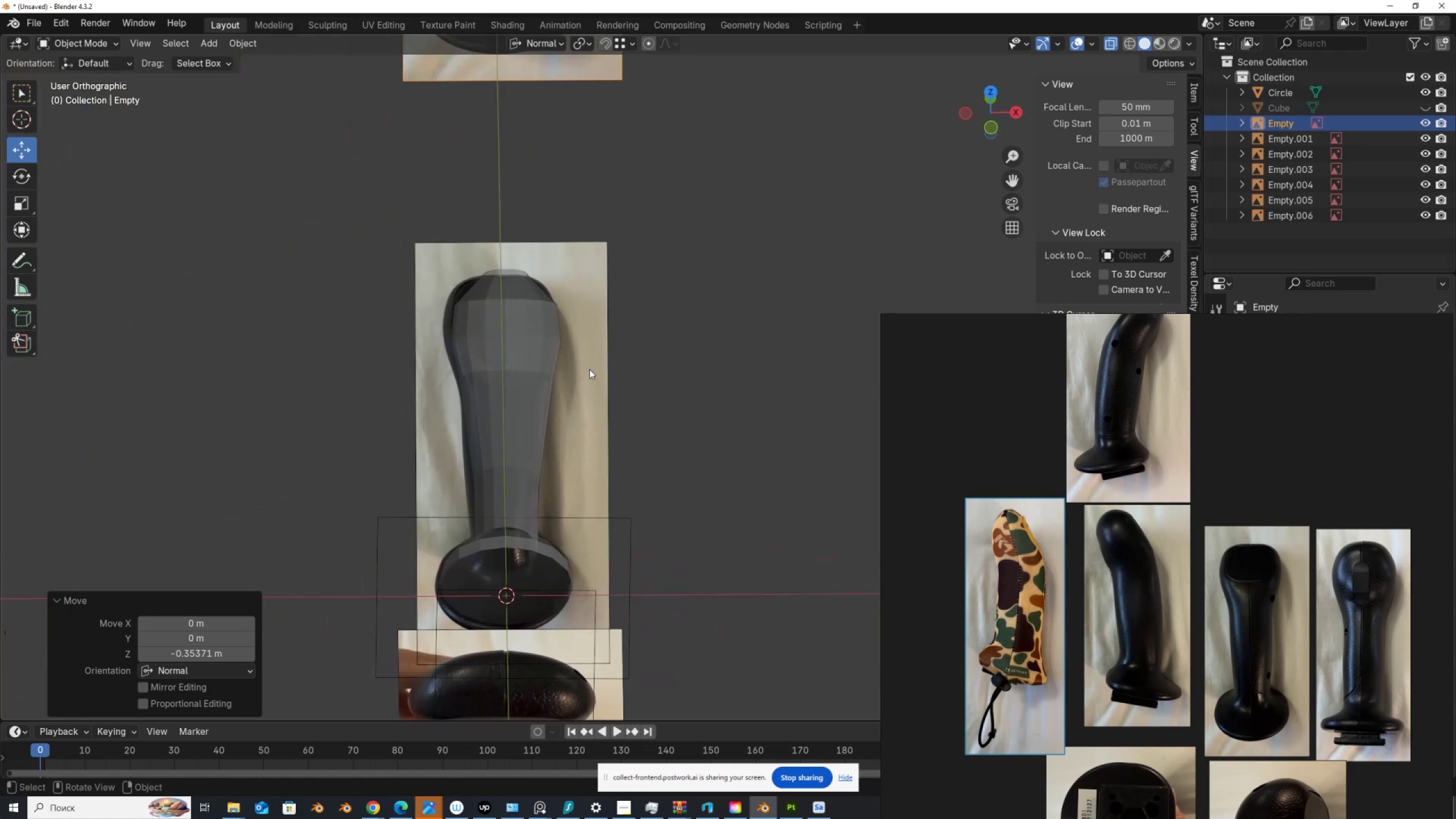 
key(Alt+Shift+AltLeft)
 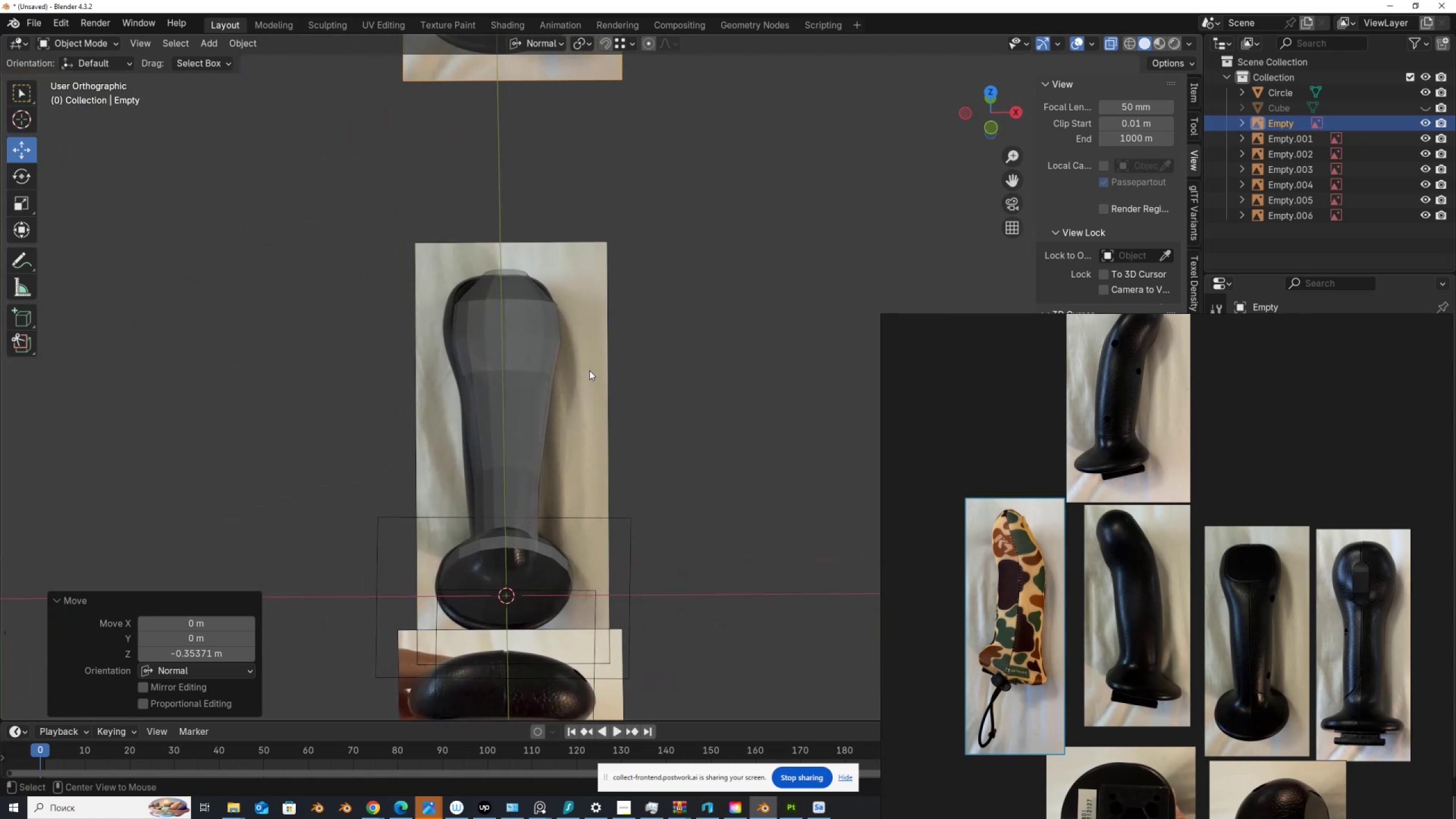 
key(Alt+Shift+Z)
 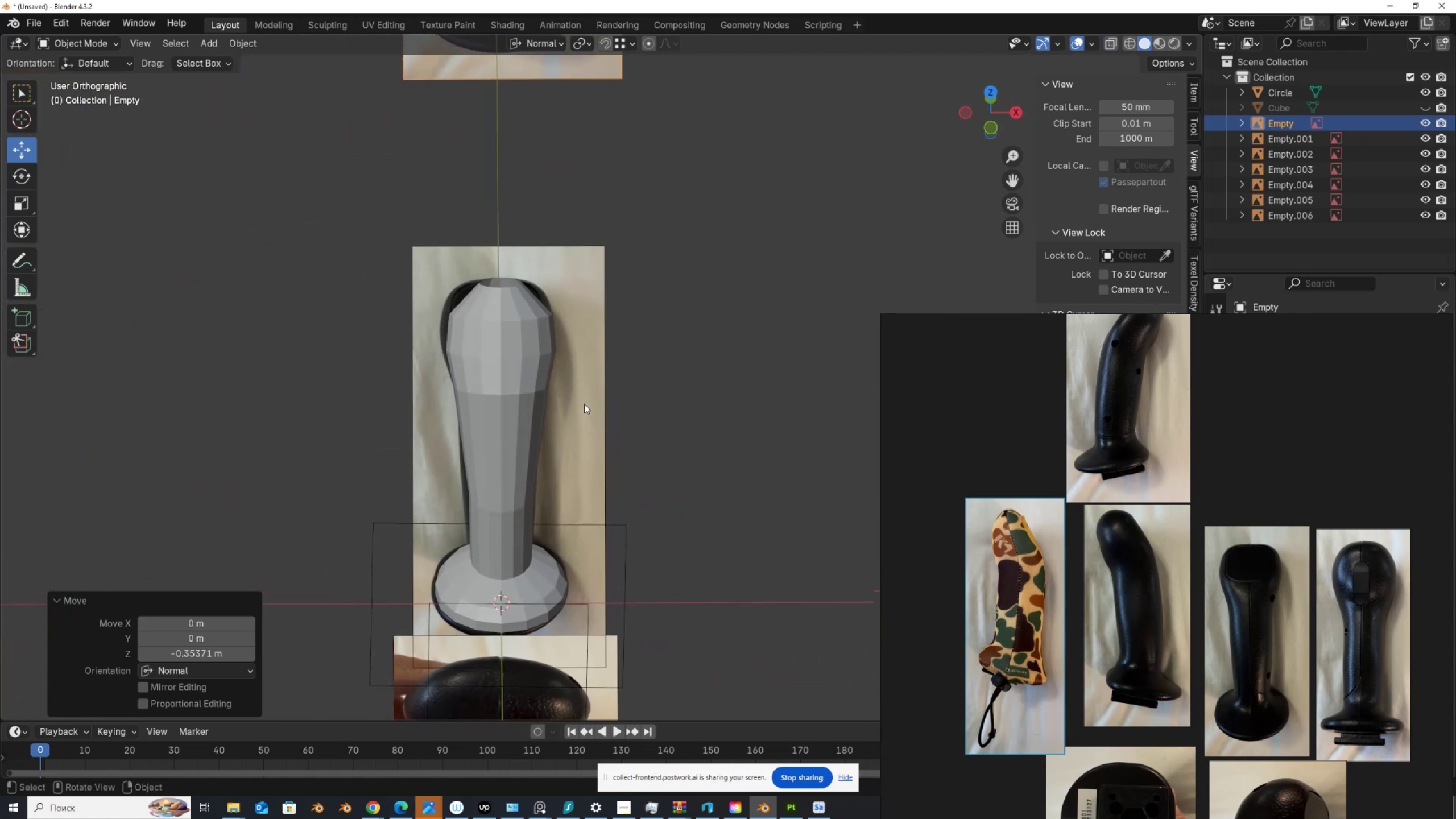 
hold_key(key=AltLeft, duration=0.4)
 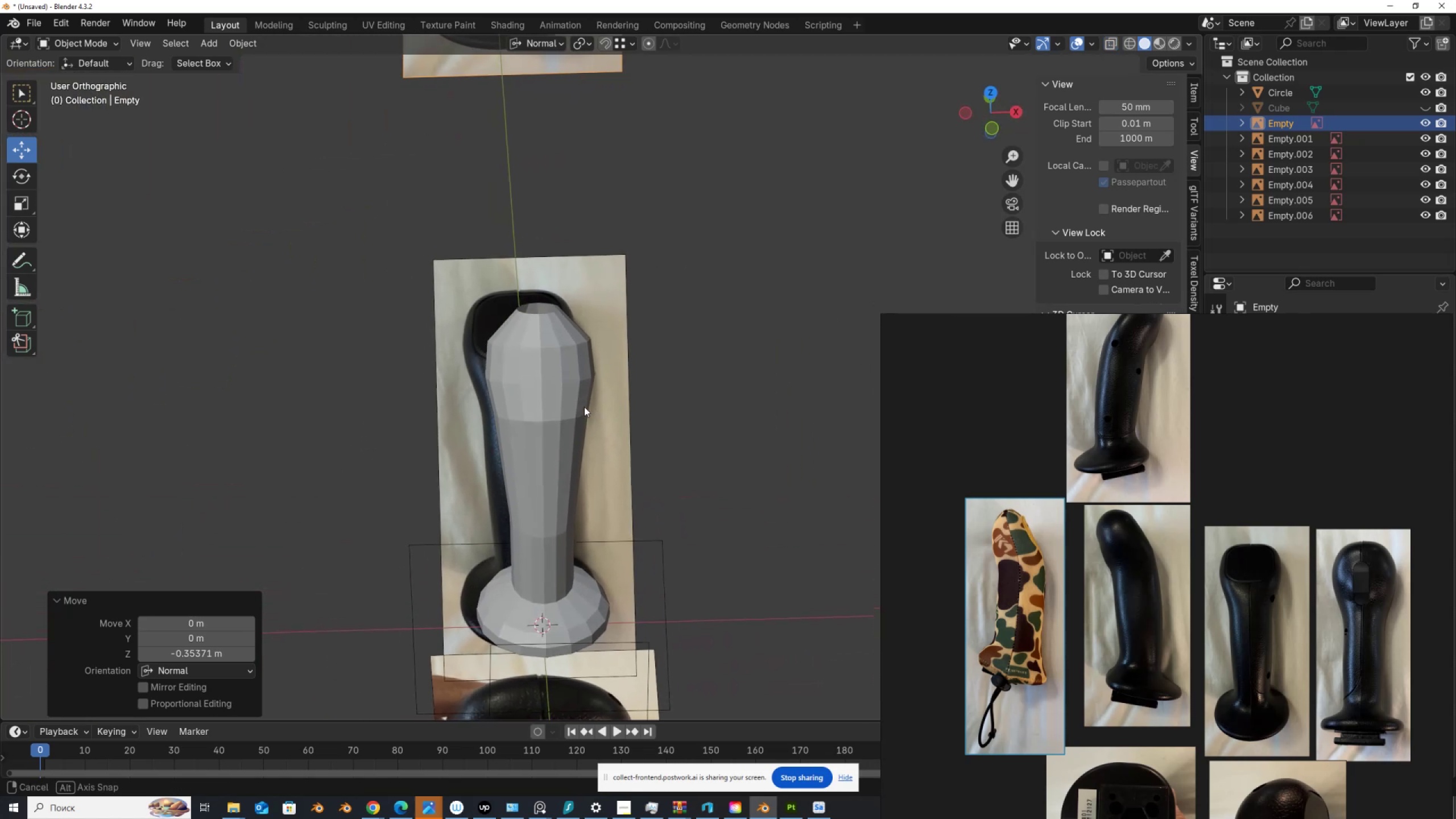 
scroll: coordinate [584, 407], scroll_direction: up, amount: 1.0
 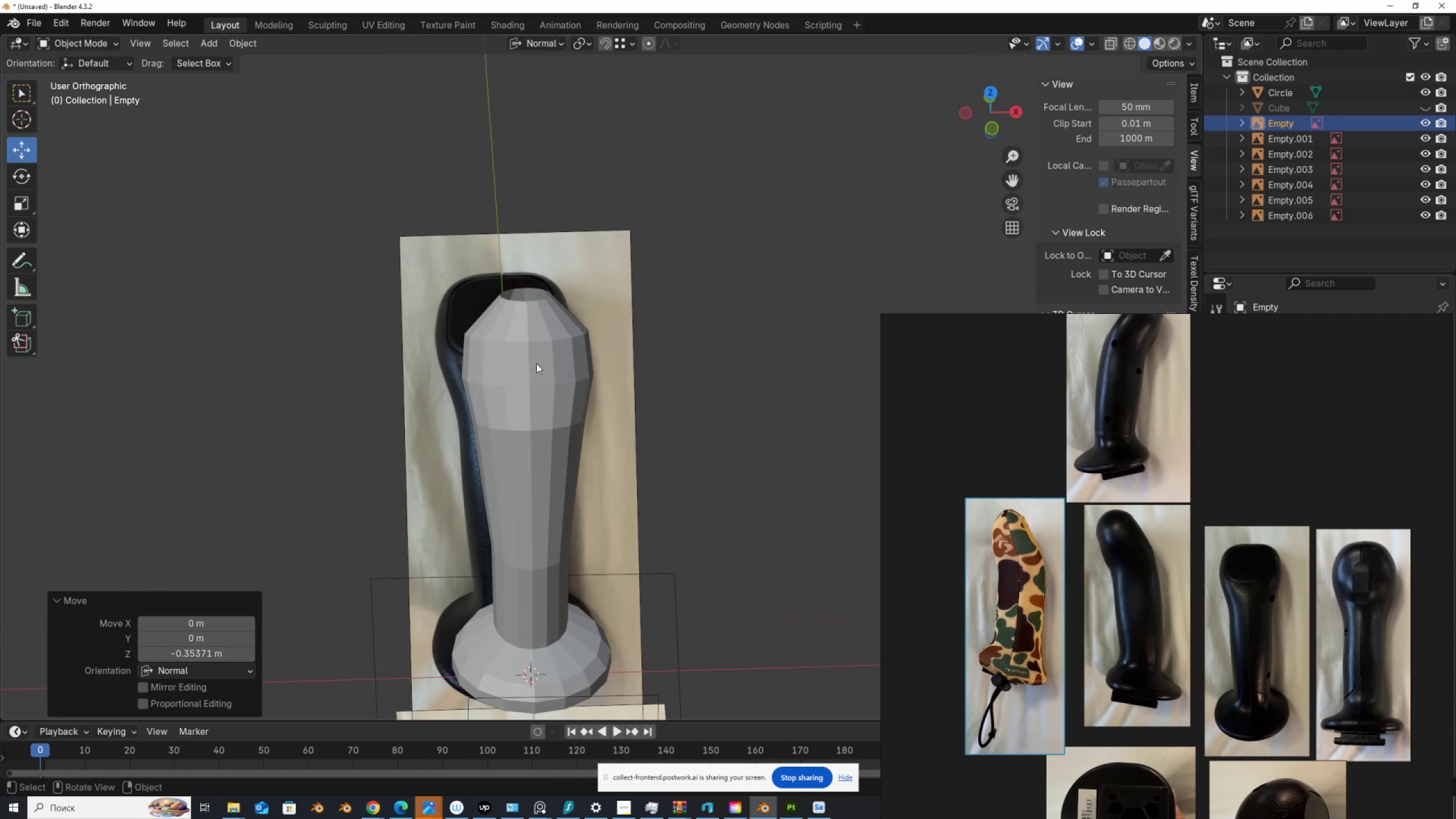 
left_click([537, 365])
 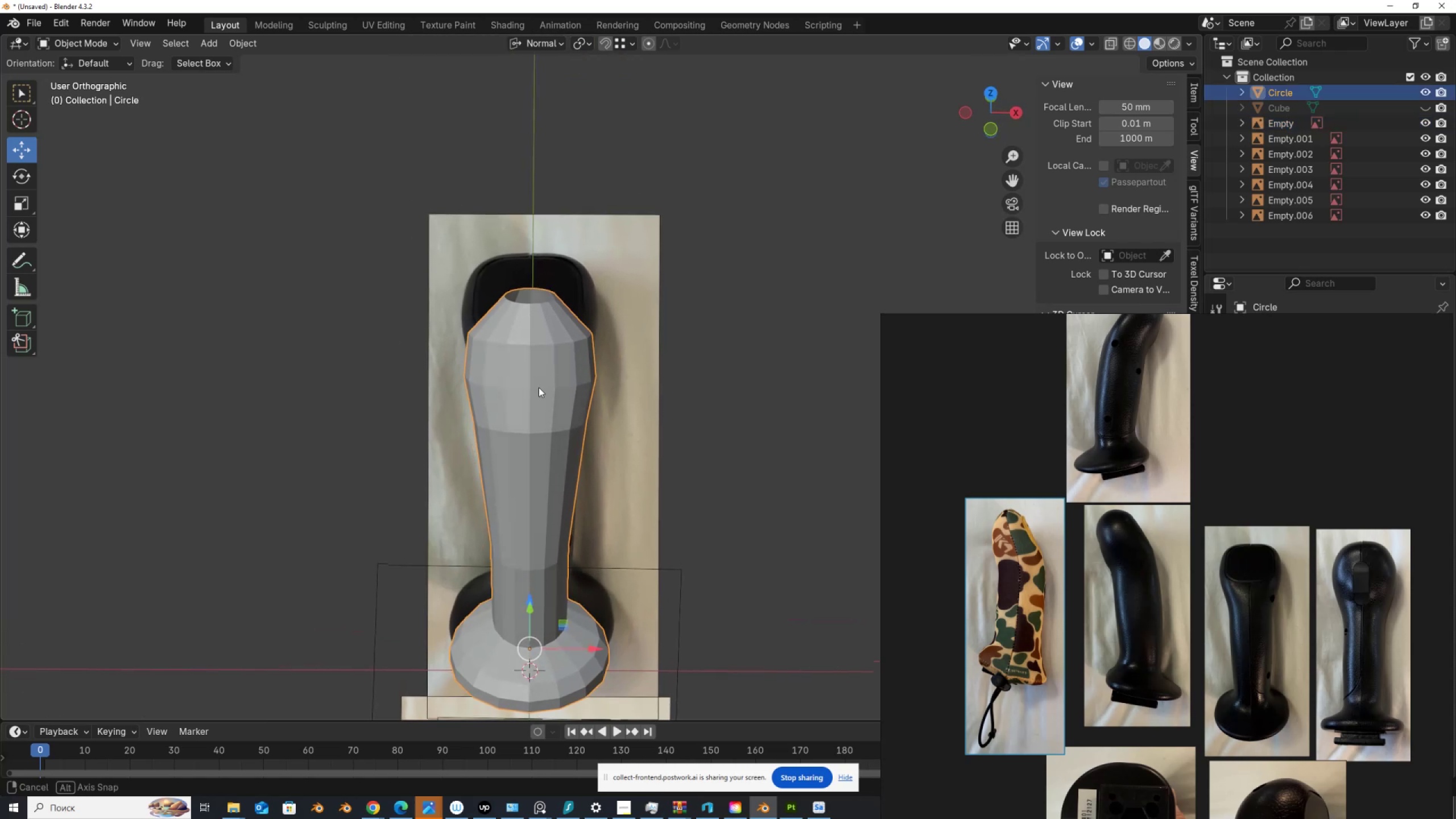 
hold_key(key=AltLeft, duration=0.51)
 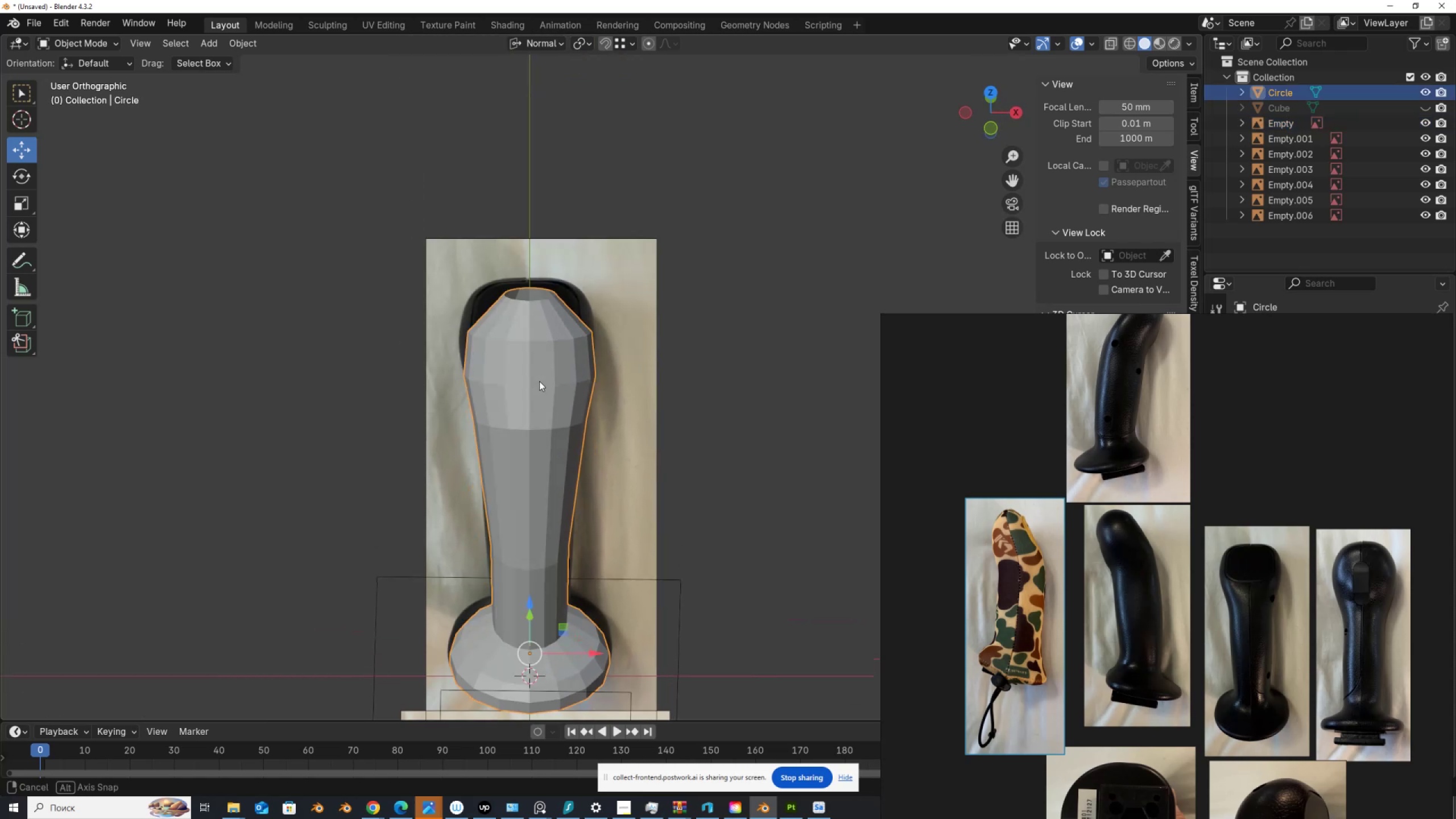 
hold_key(key=AltLeft, duration=0.6)
 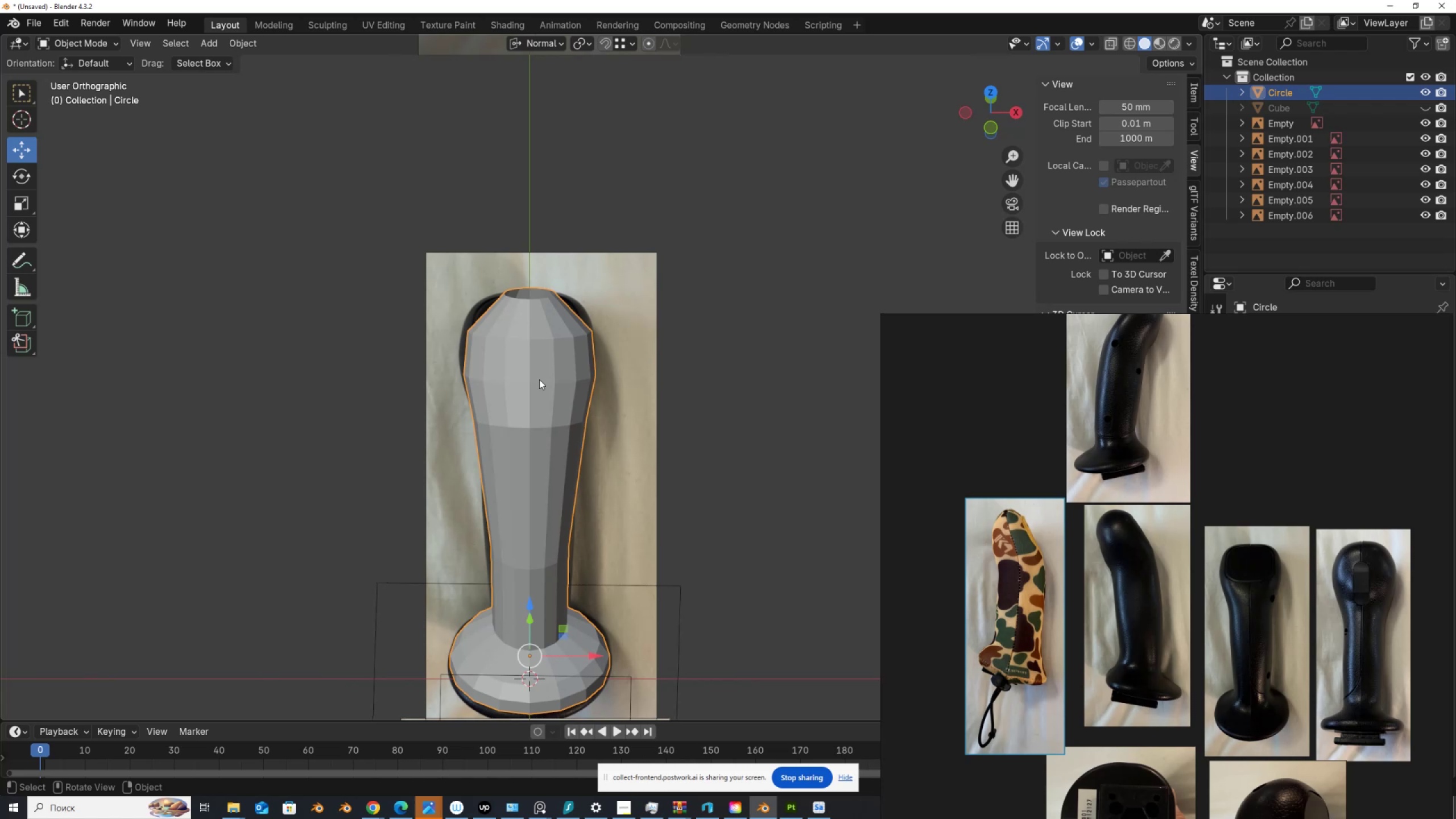 
wait(11.7)
 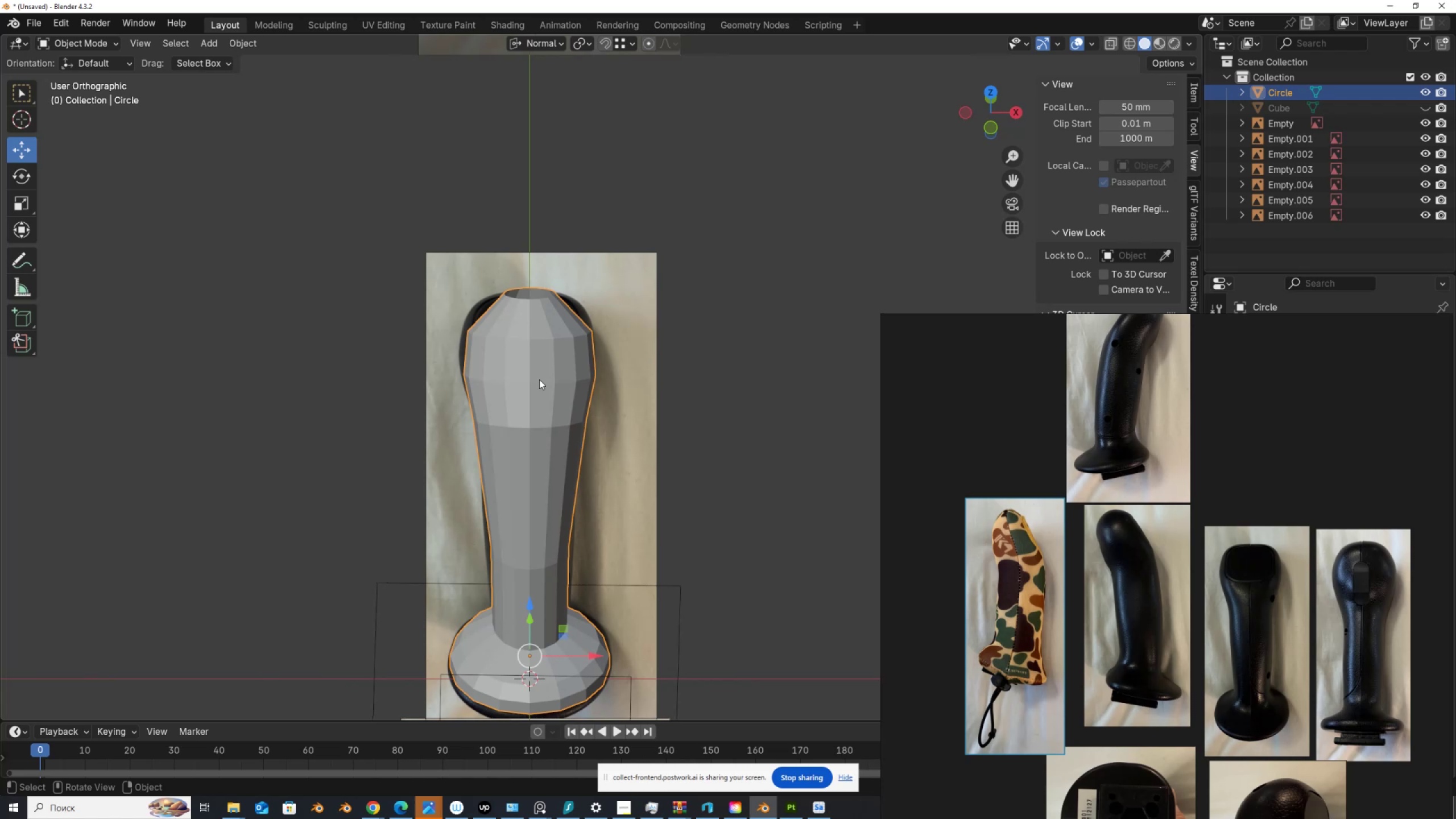 
key(Shift+A)
 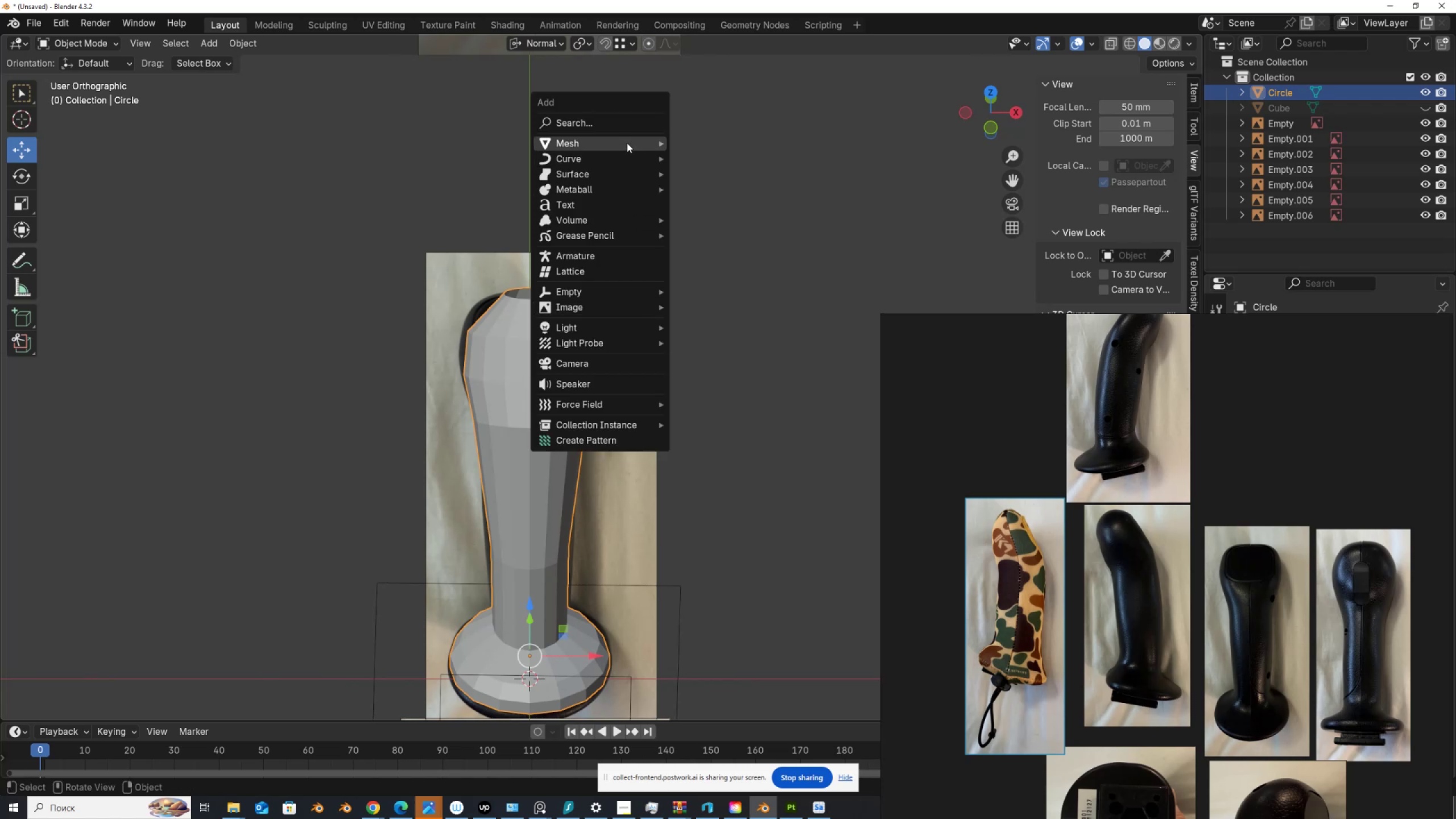 
mouse_move([730, 147])
 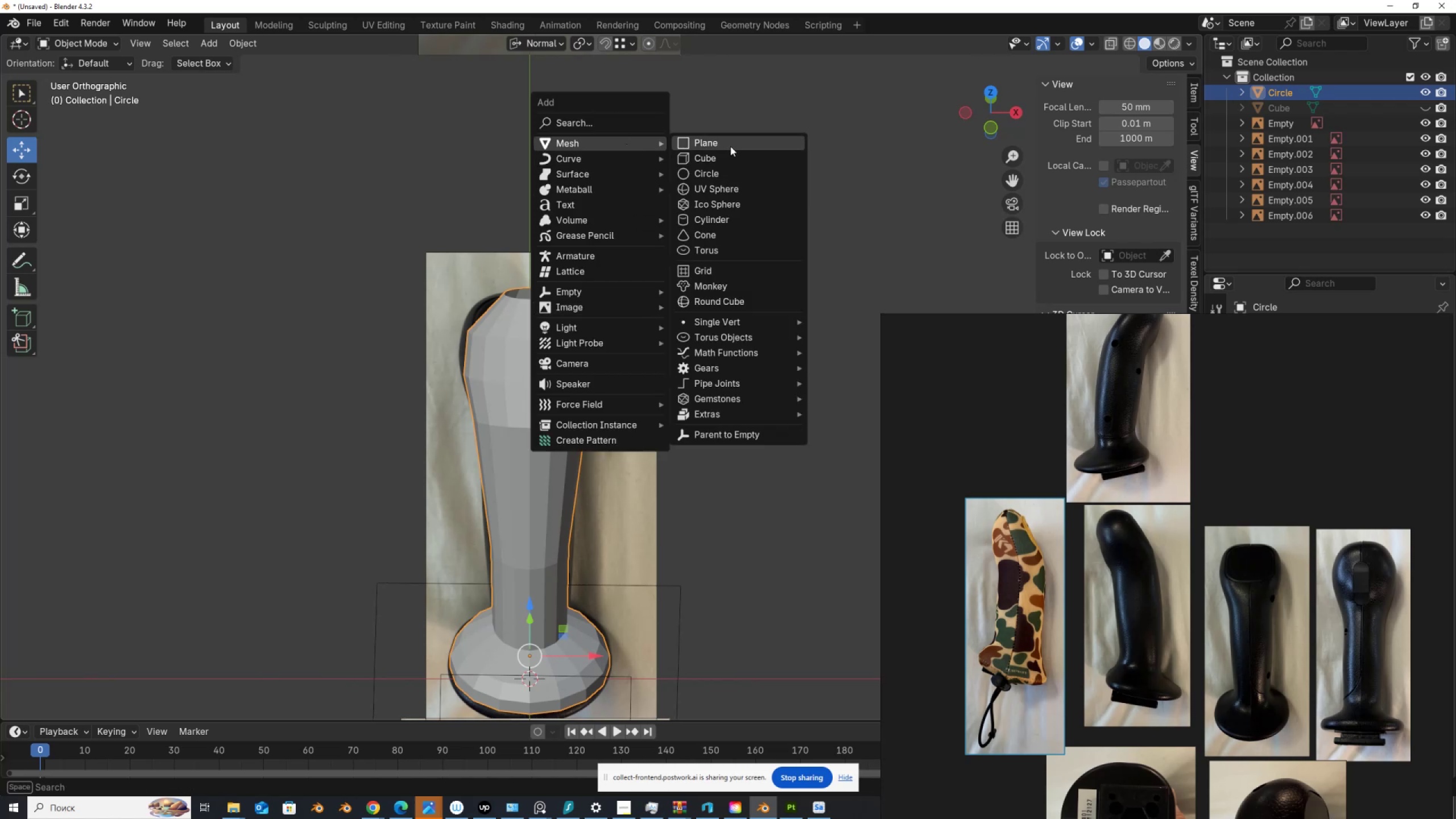 
left_click([730, 146])
 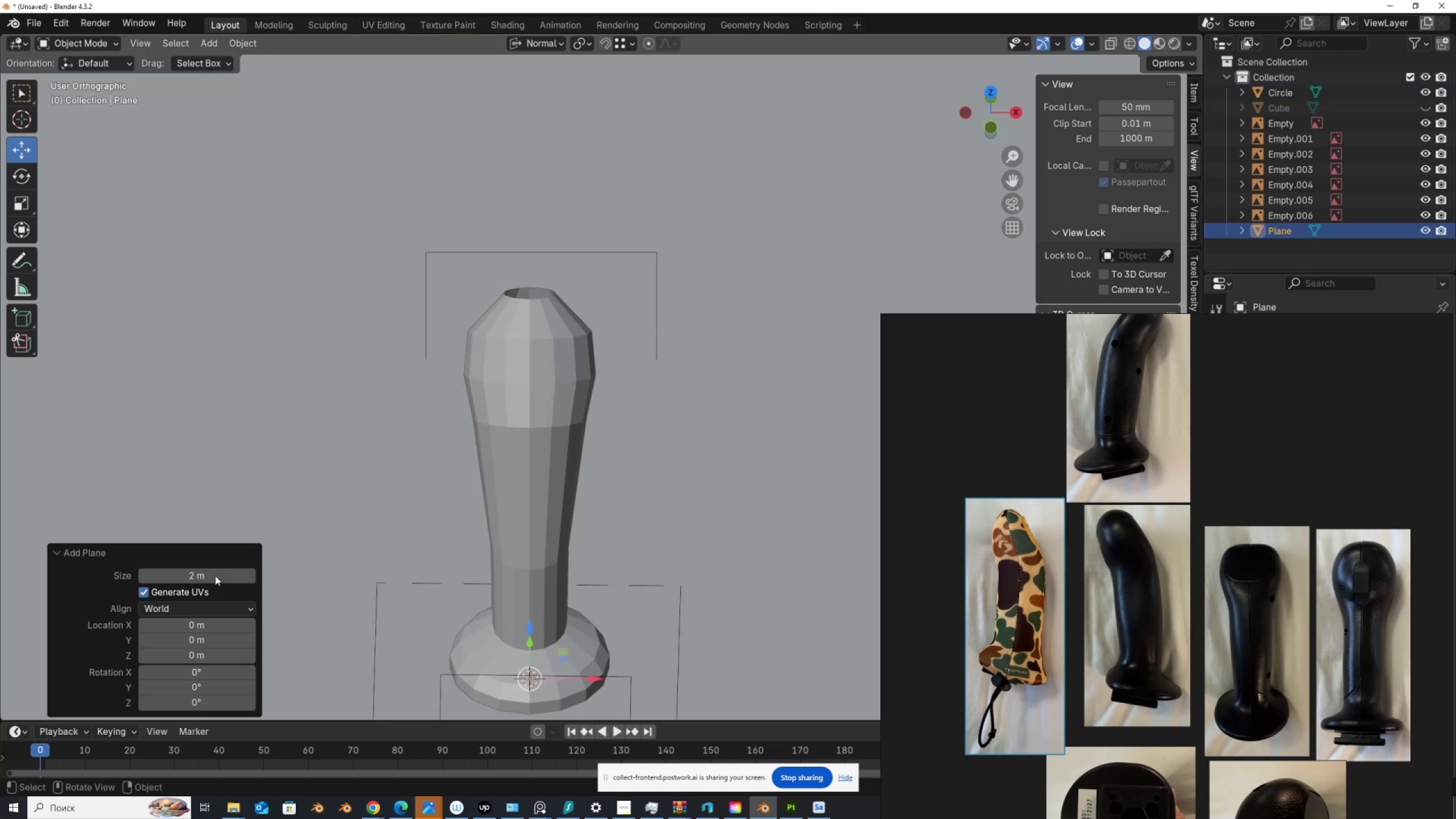 
left_click([208, 575])
 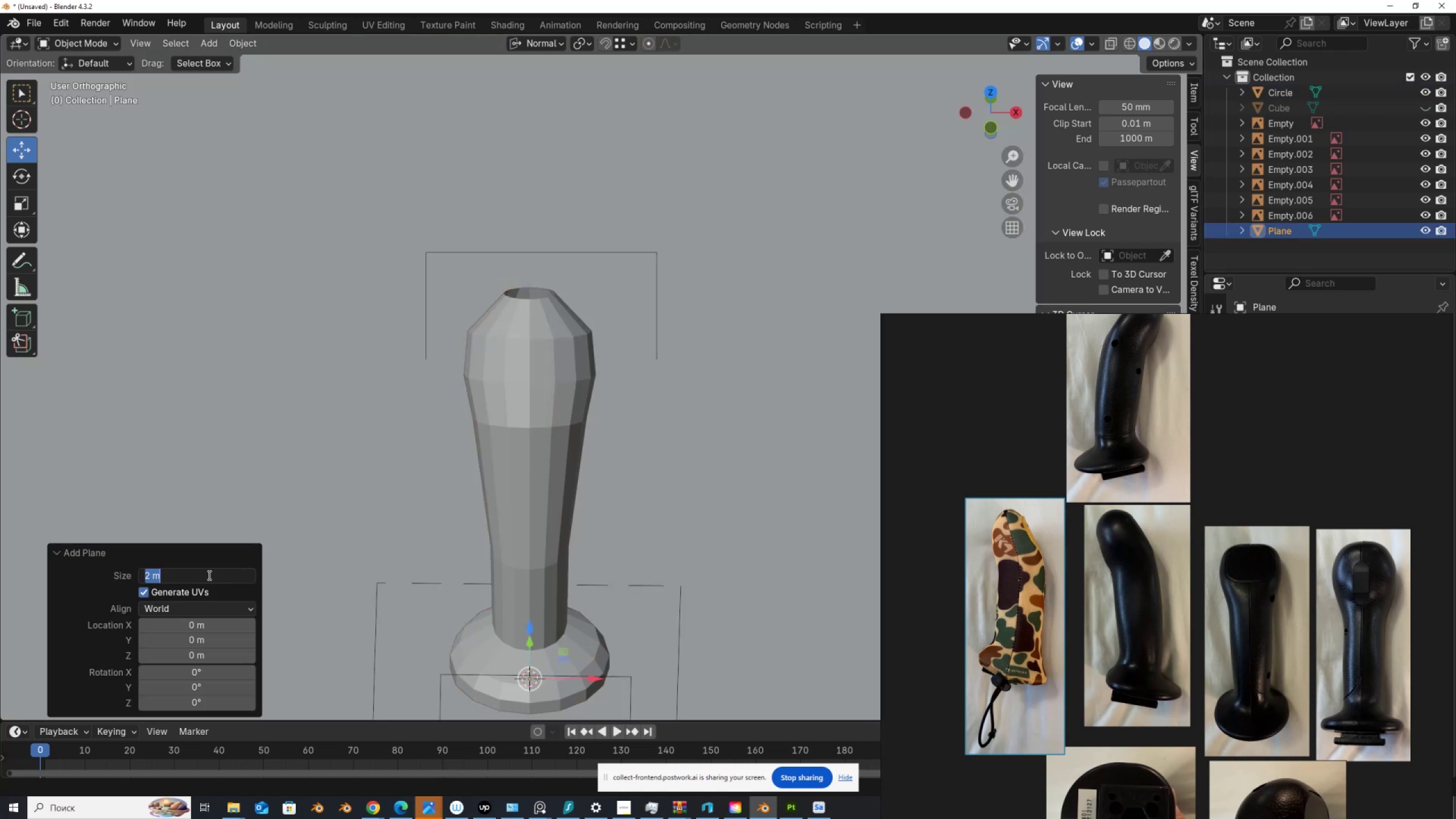 
key(Numpad0)
 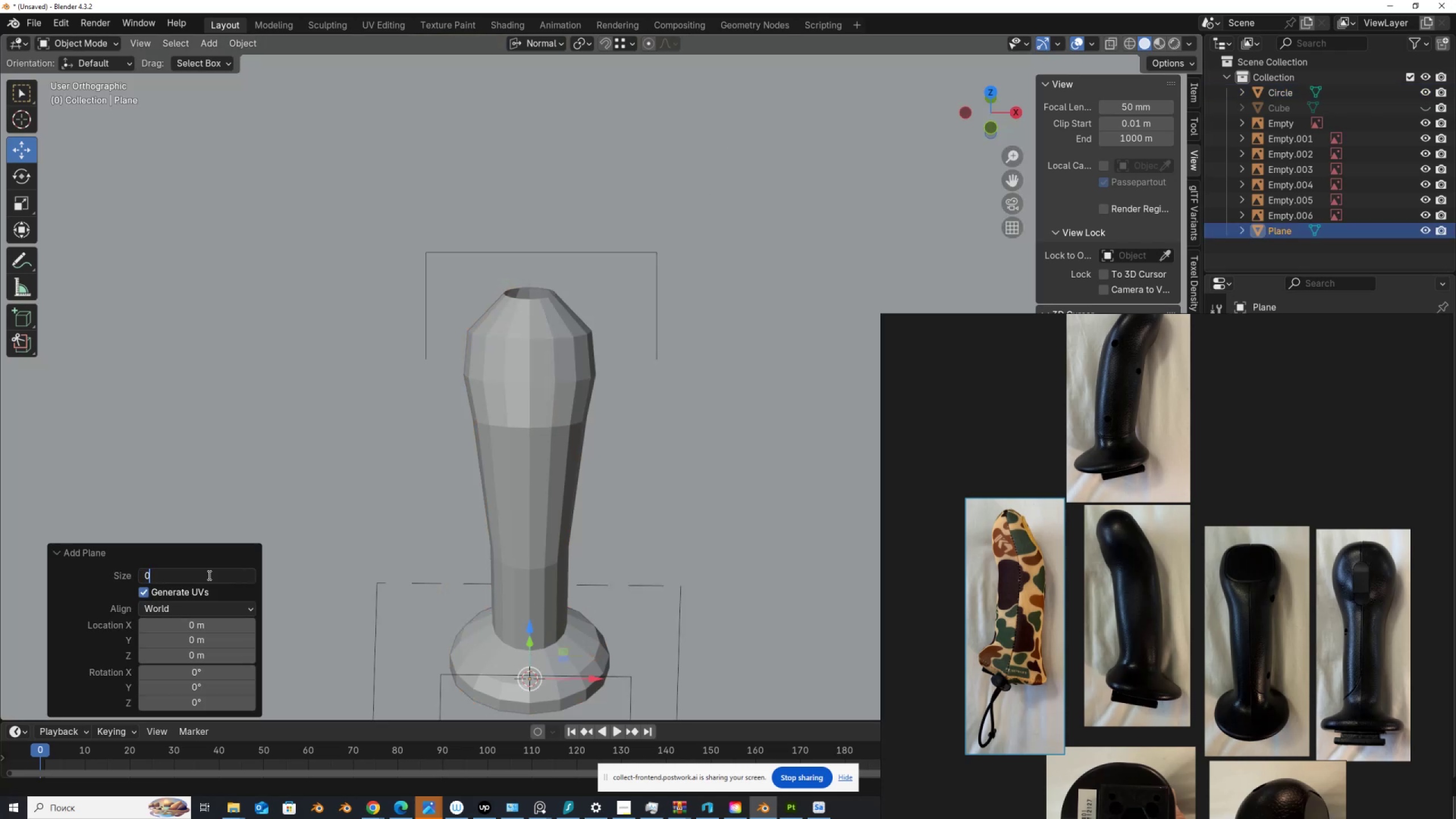 
key(NumpadDecimal)
 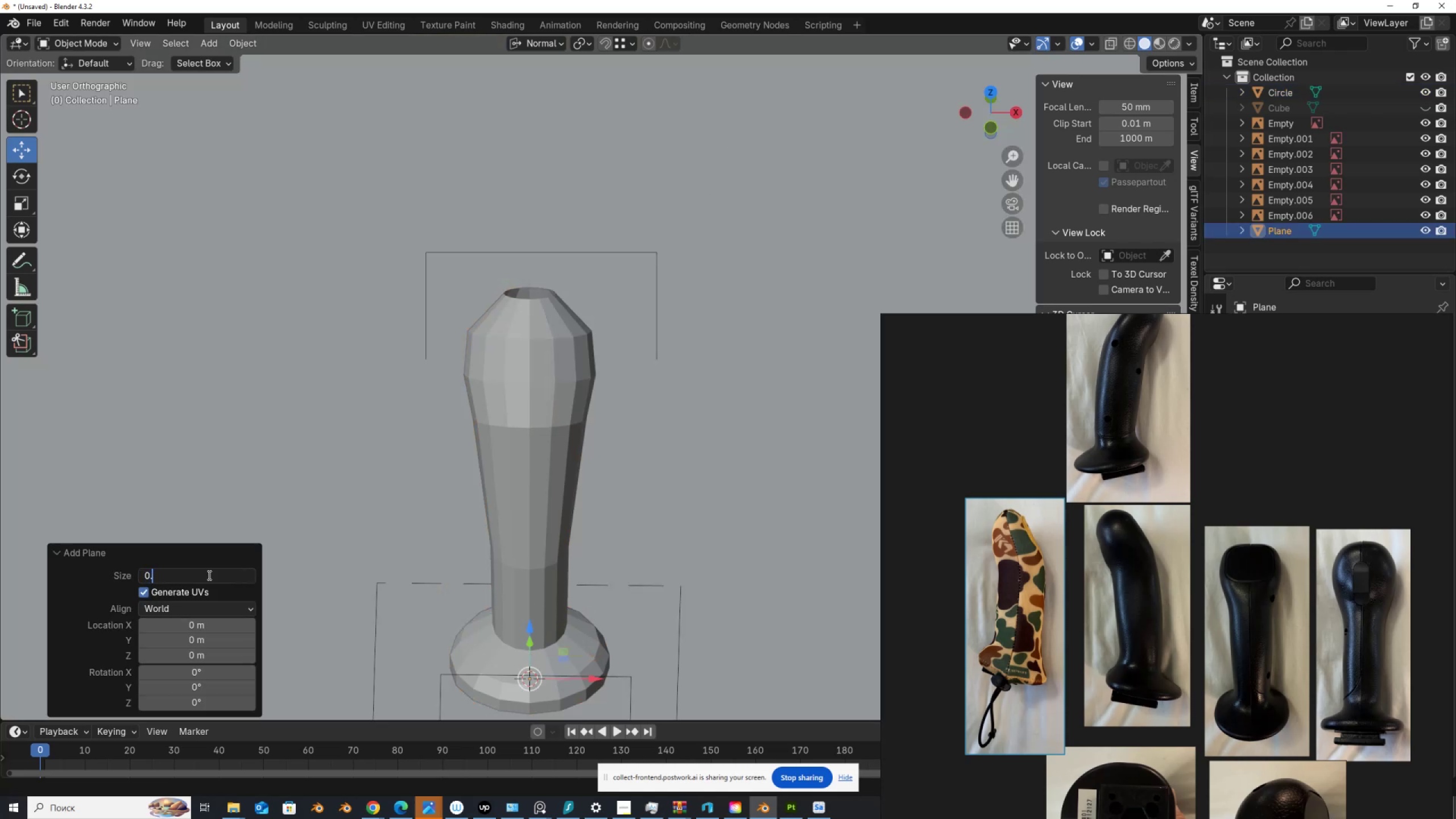 
key(Numpad0)
 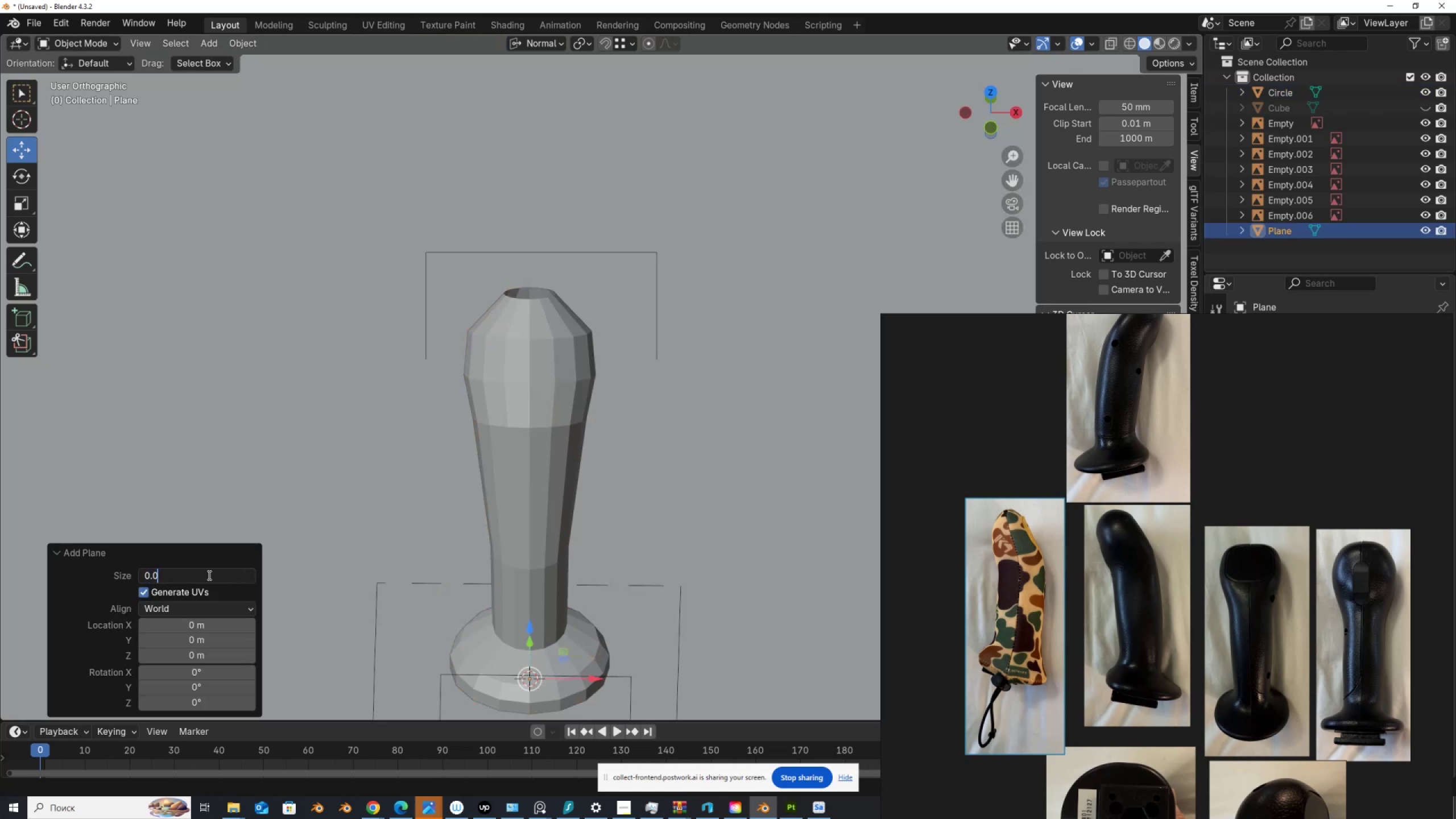 
key(Numpad2)
 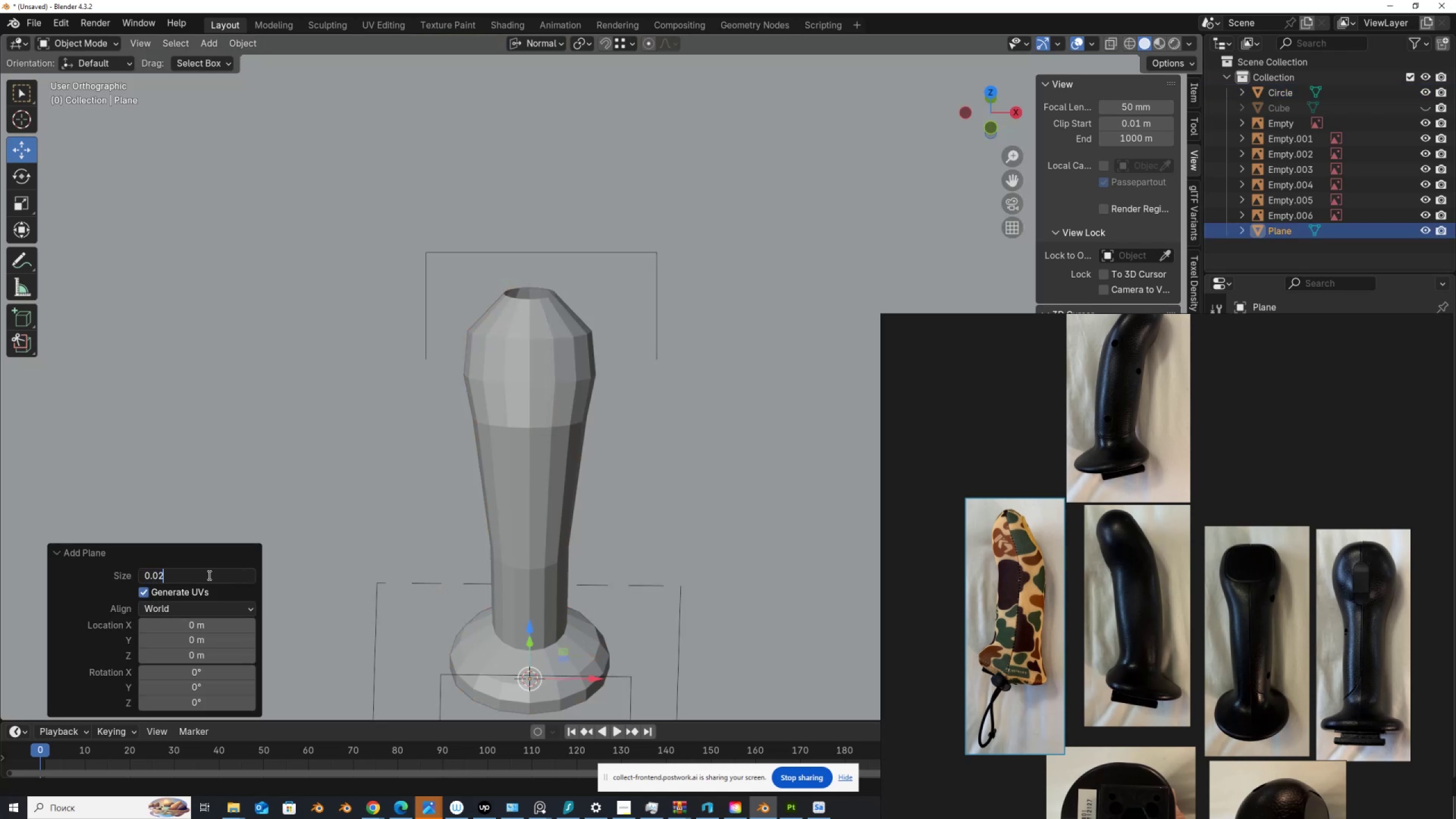 
key(NumpadEnter)
 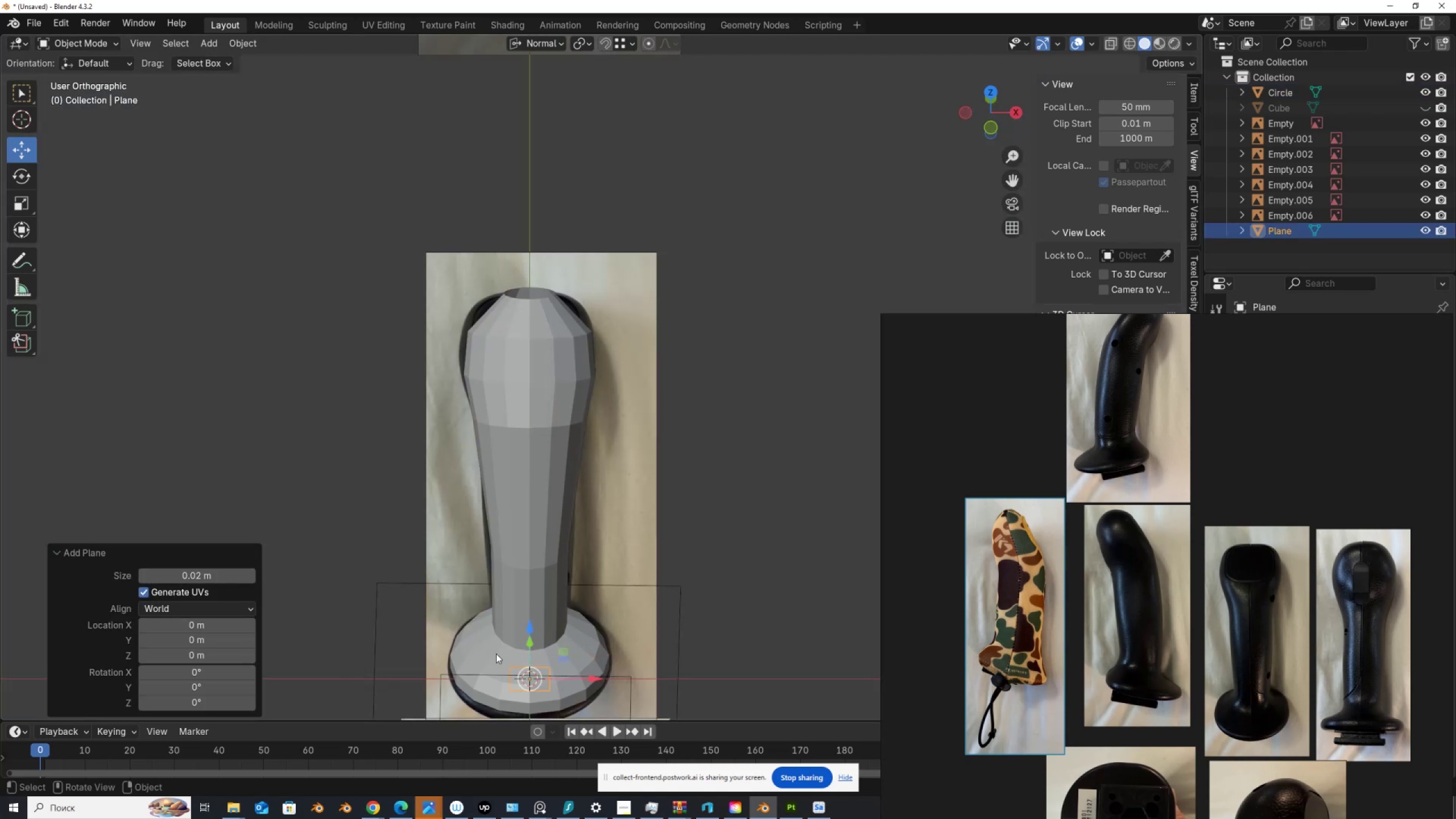 
left_click([164, 603])
 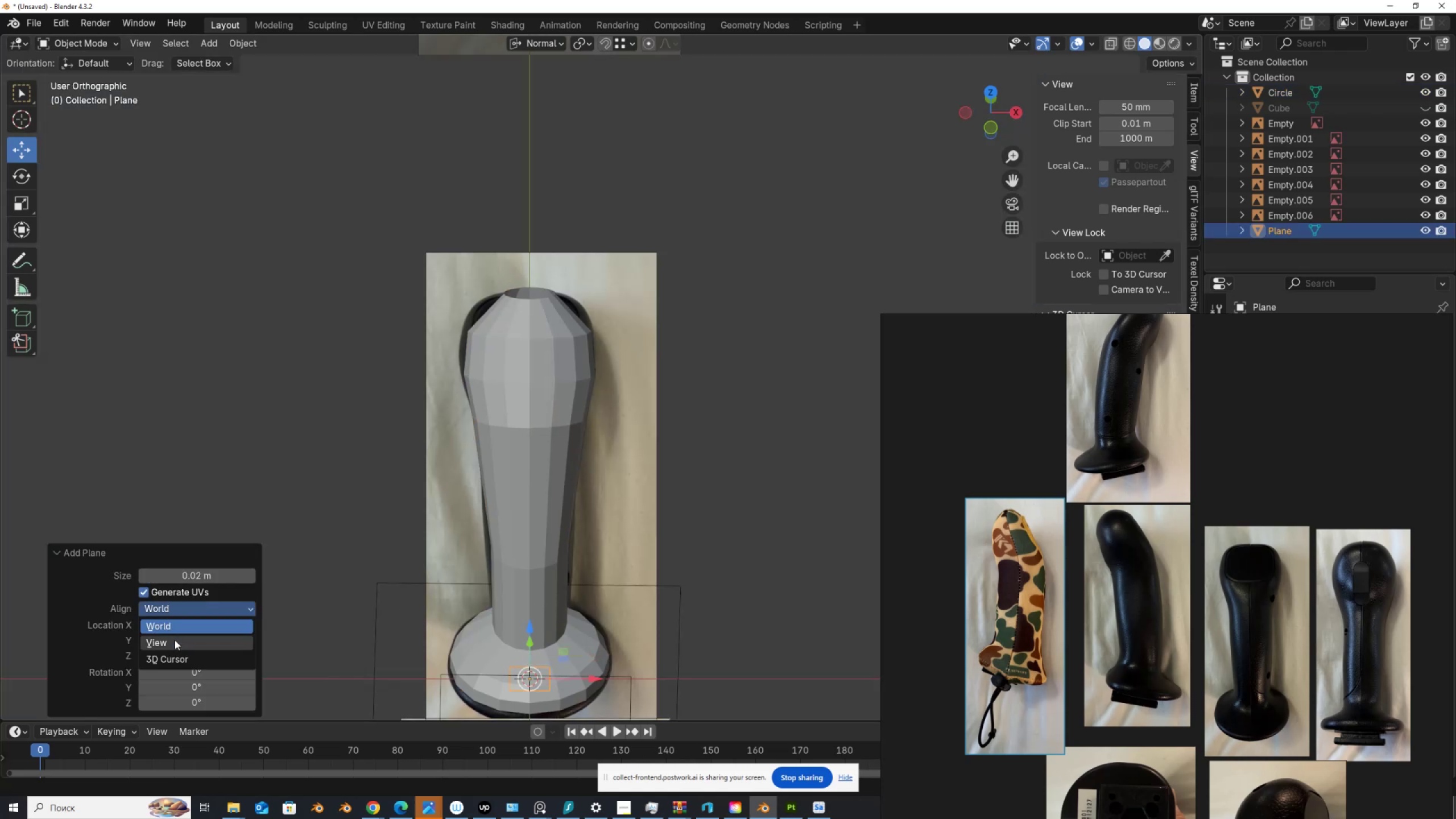 
left_click([175, 641])
 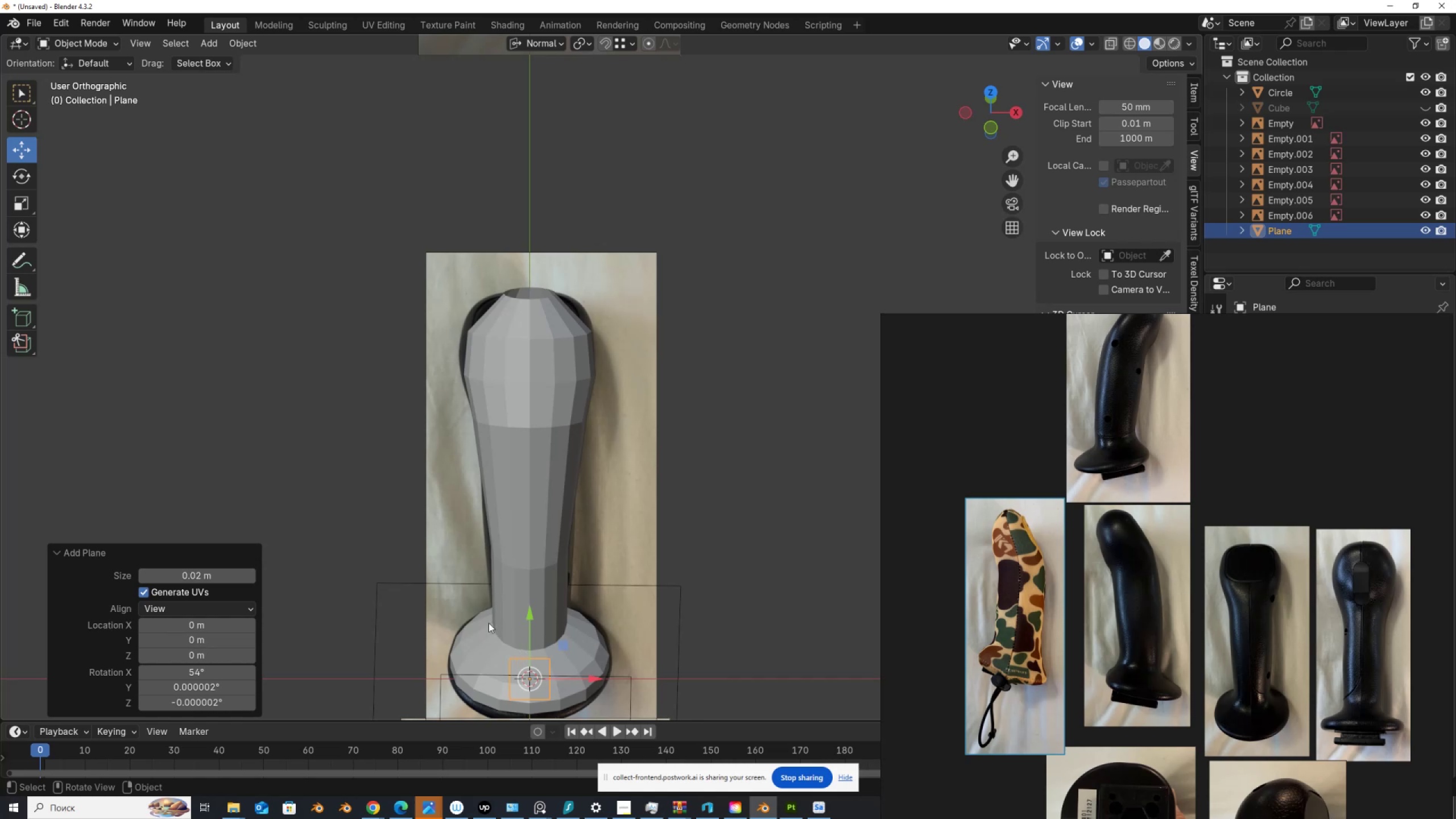 
hold_key(key=AltLeft, duration=0.6)
 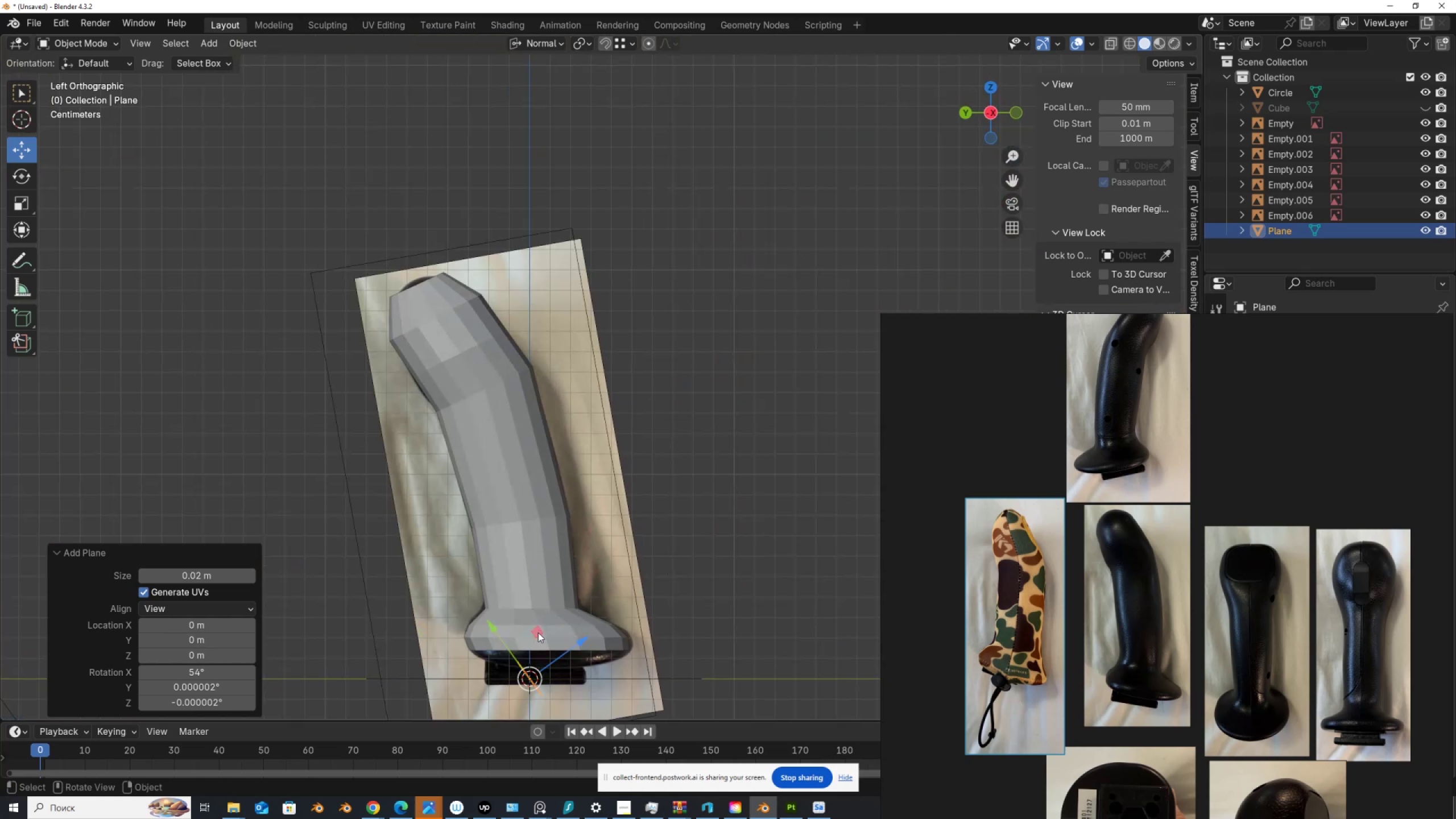 
left_click_drag(start_coordinate=[538, 632], to_coordinate=[494, 253])
 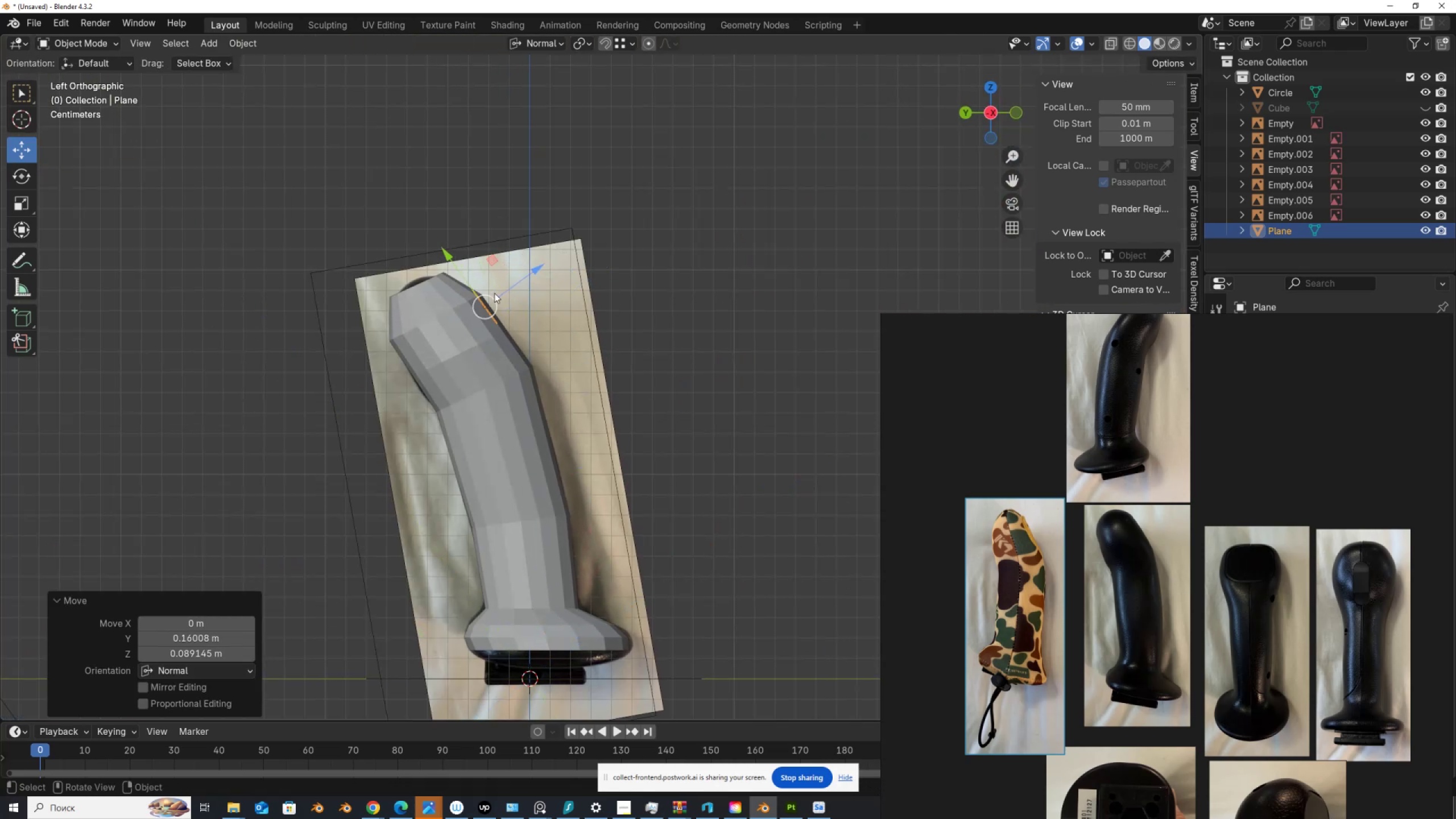 
scroll: coordinate [495, 300], scroll_direction: up, amount: 3.0
 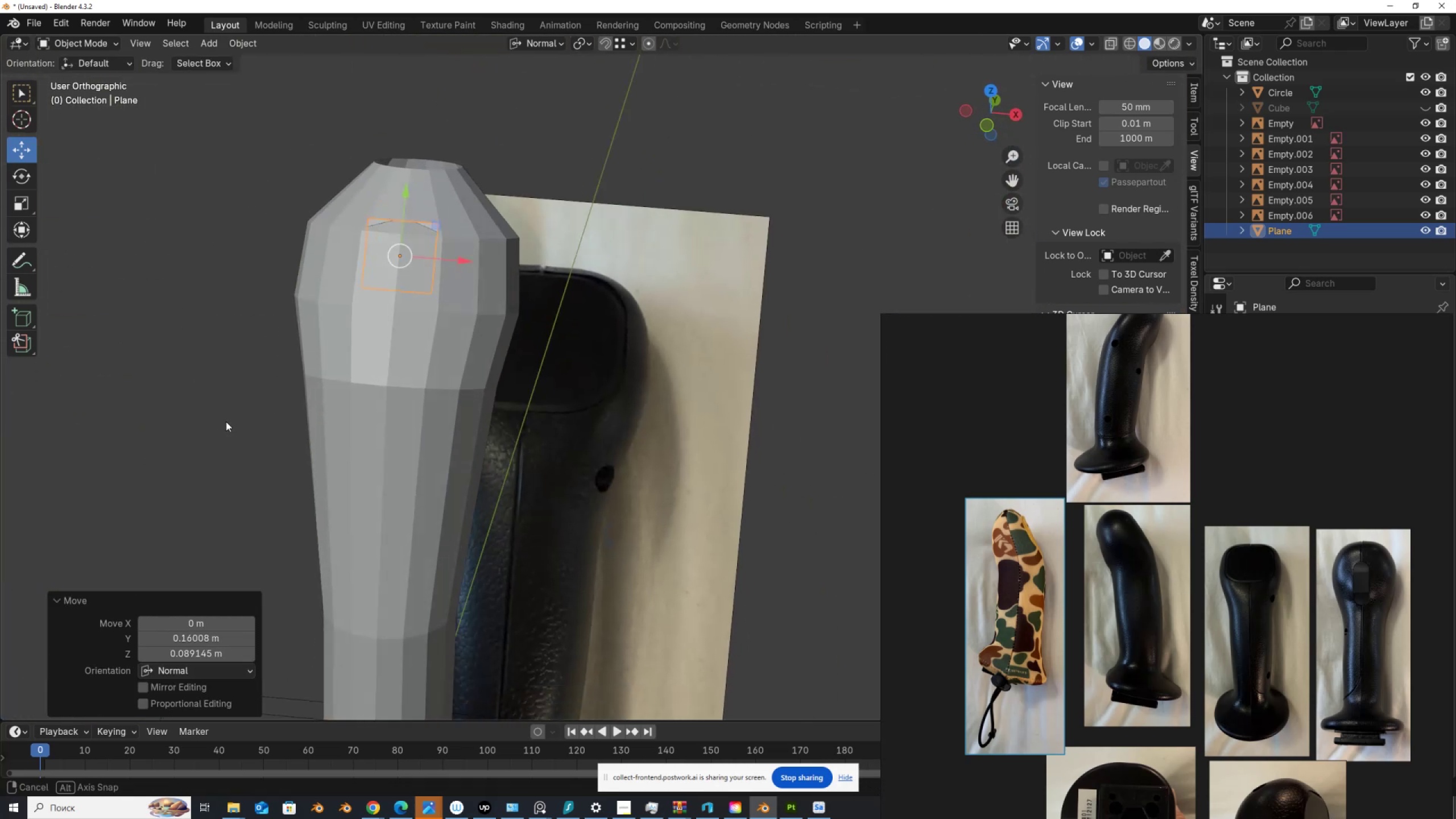 
scroll: coordinate [328, 419], scroll_direction: down, amount: 3.0
 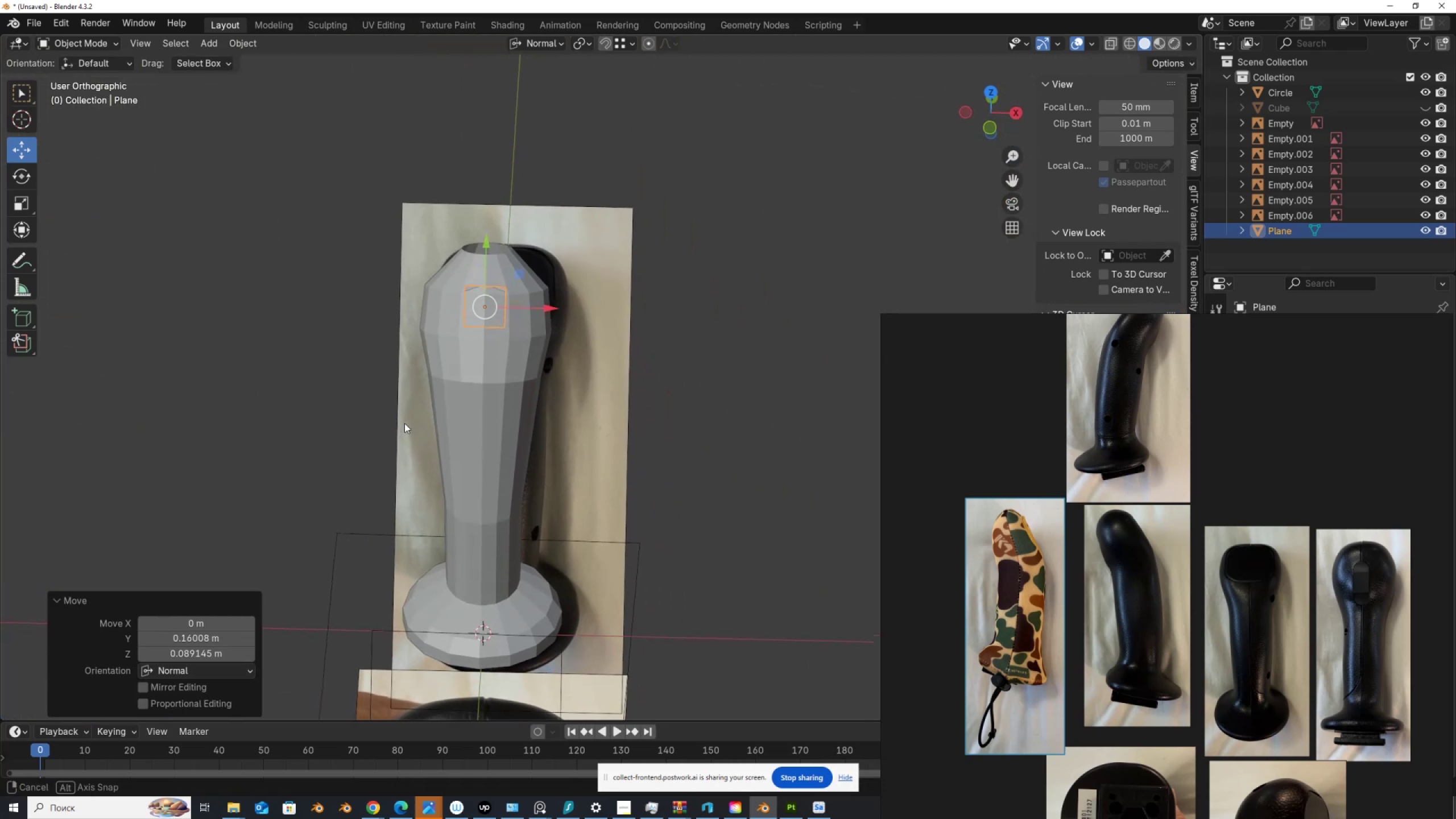 
hold_key(key=AltLeft, duration=0.74)
 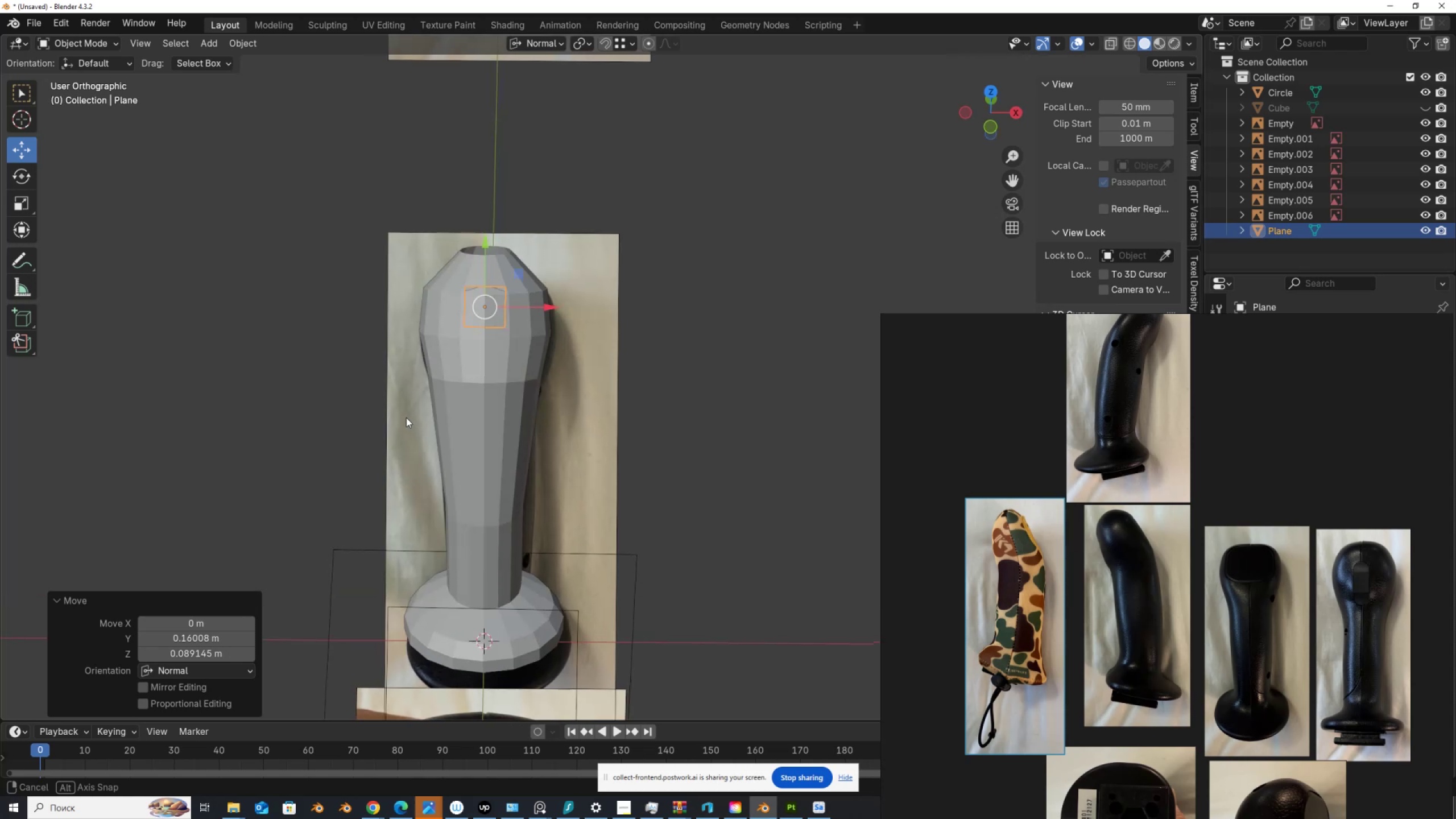 
hold_key(key=ShiftLeft, duration=1.5)
 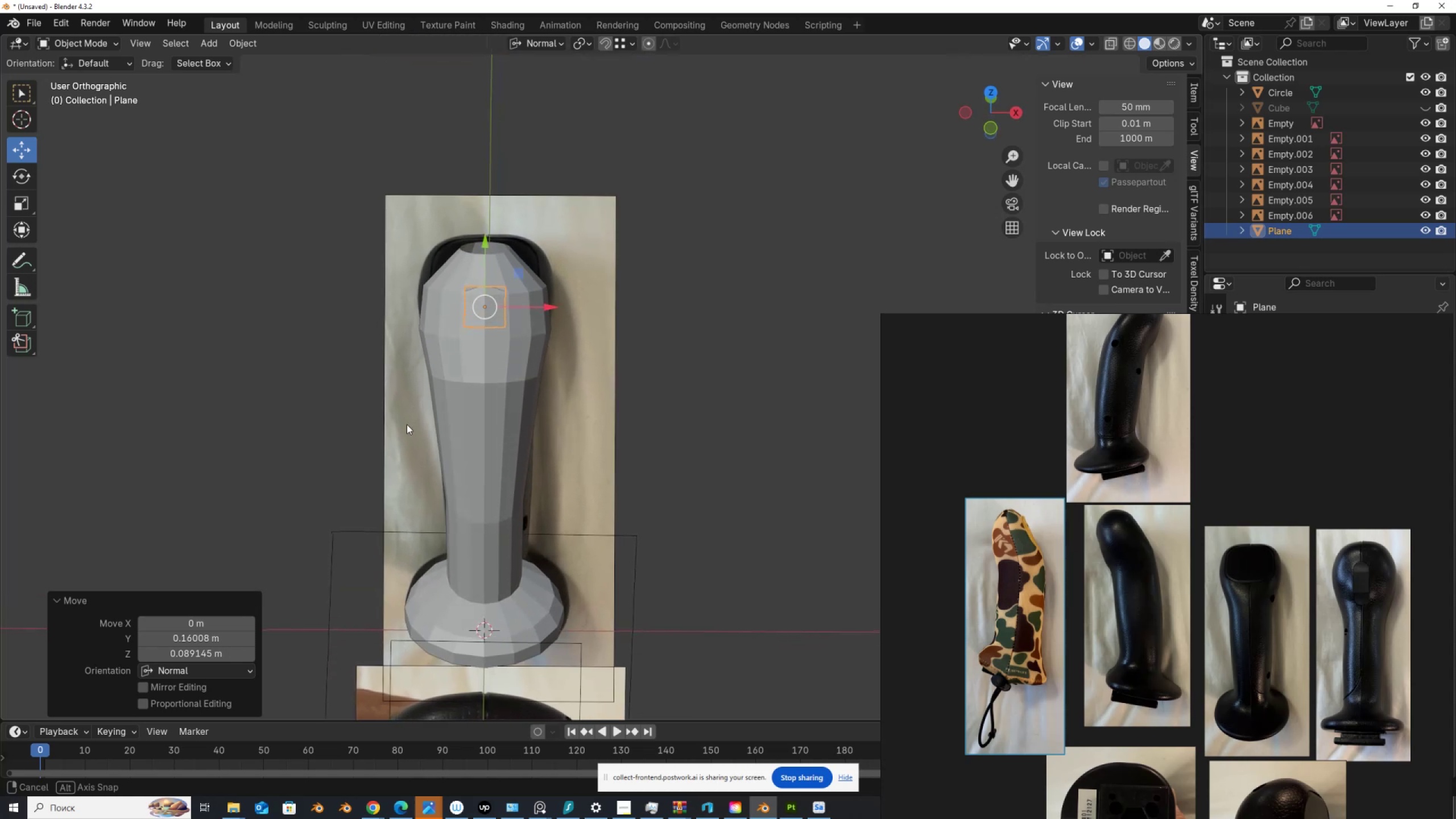 
hold_key(key=ShiftLeft, duration=1.51)
 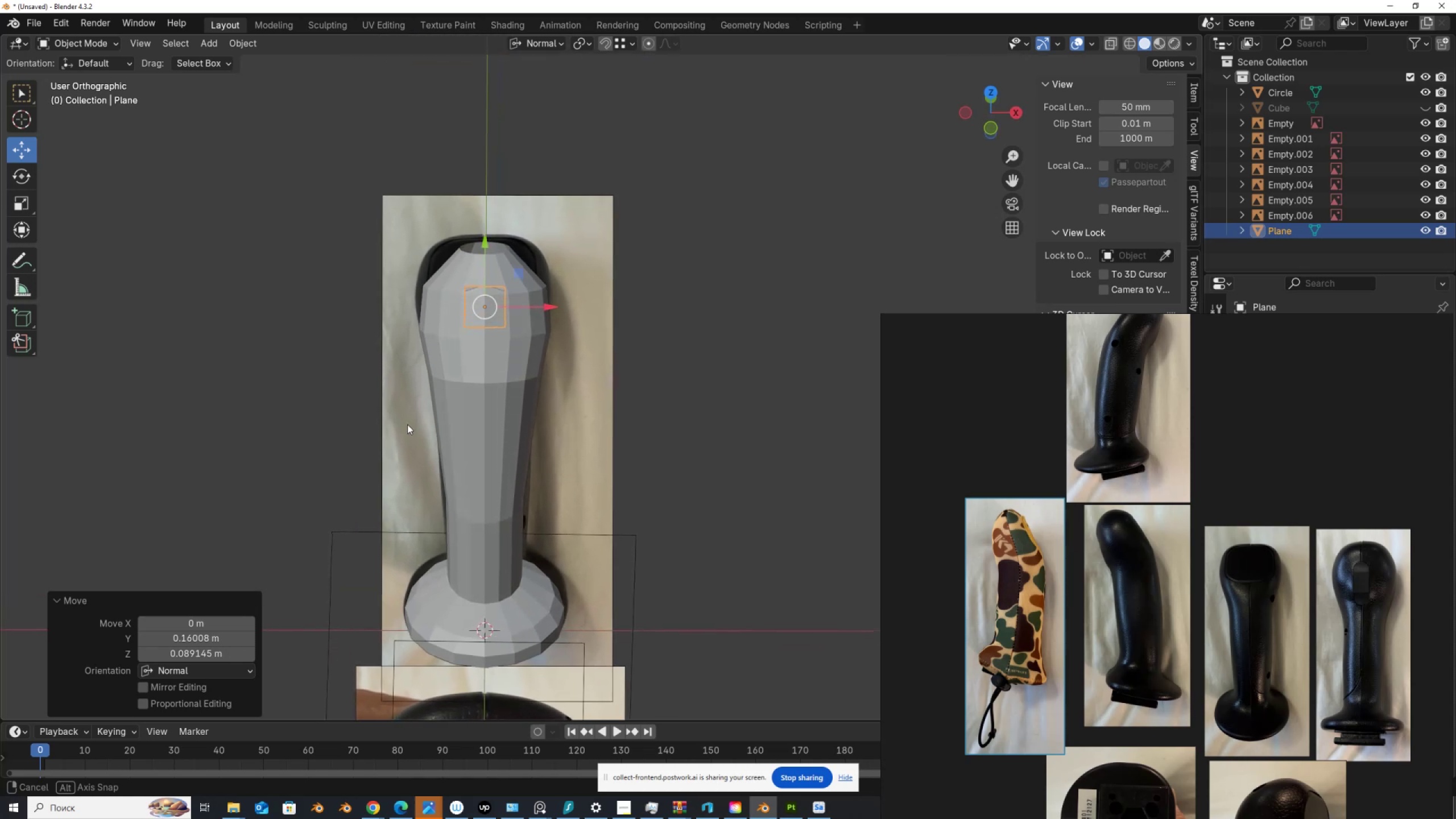 
hold_key(key=ShiftLeft, duration=1.53)
 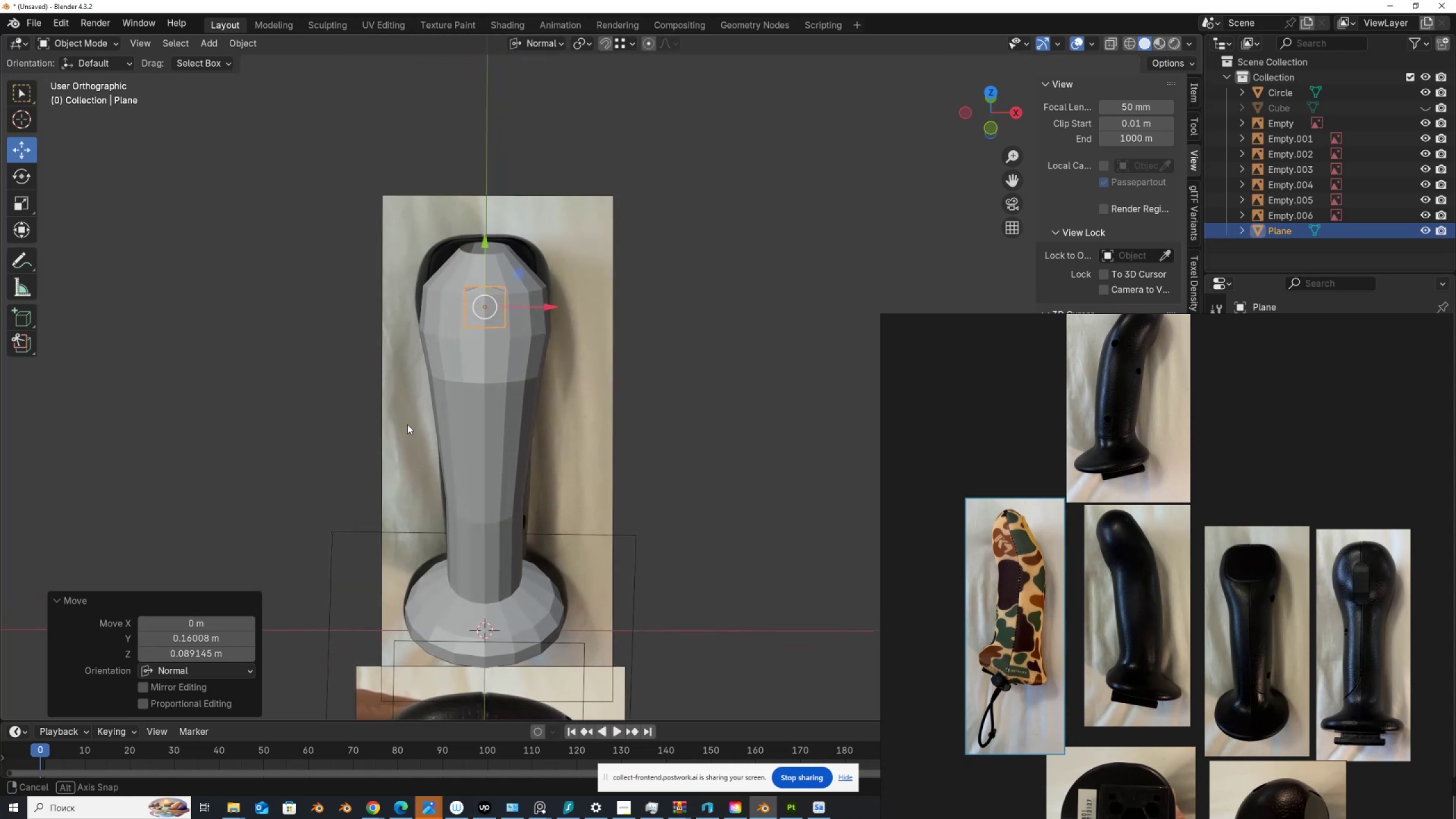 
key(Shift+ShiftLeft)
 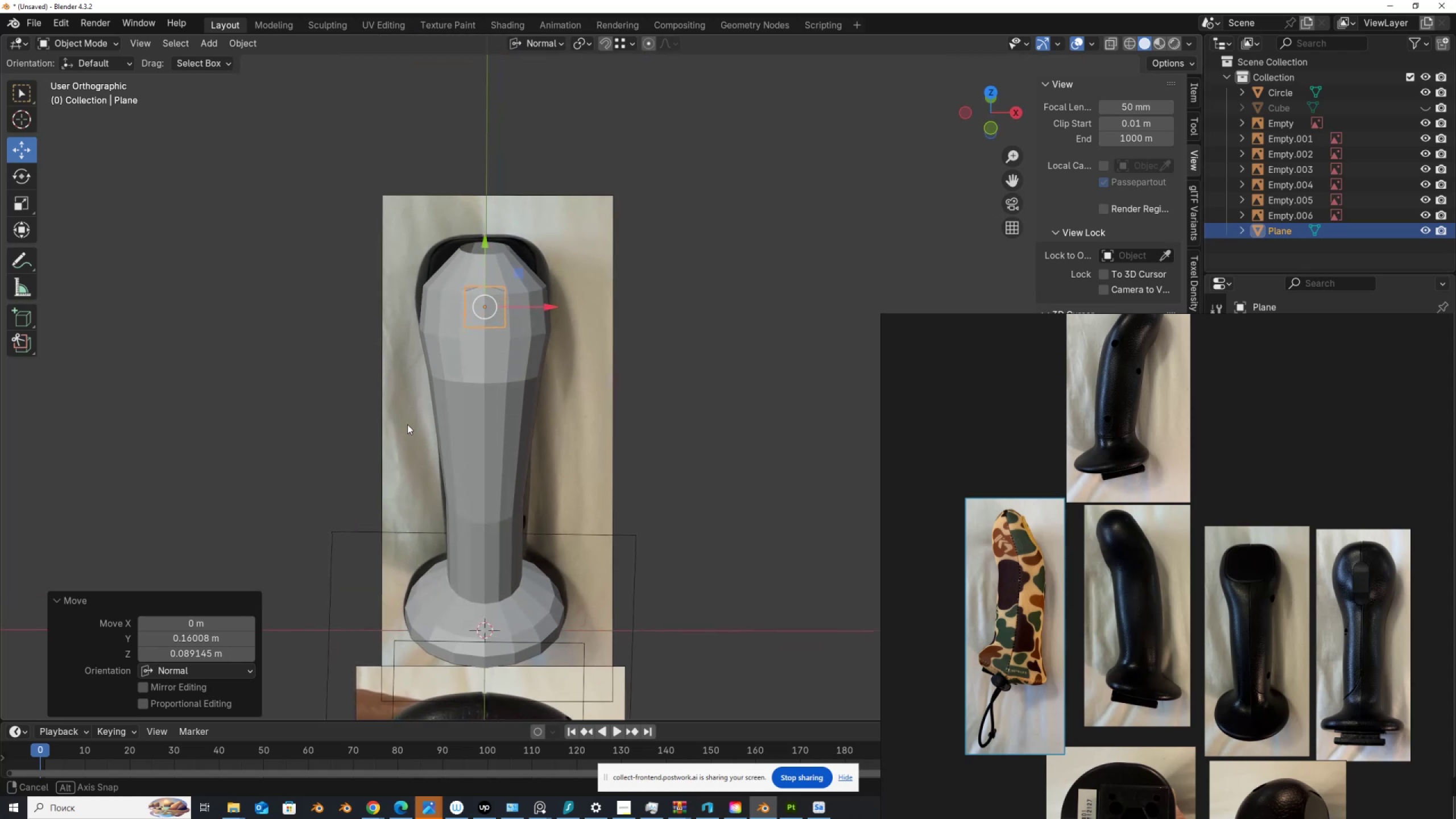 
key(Shift+ShiftLeft)
 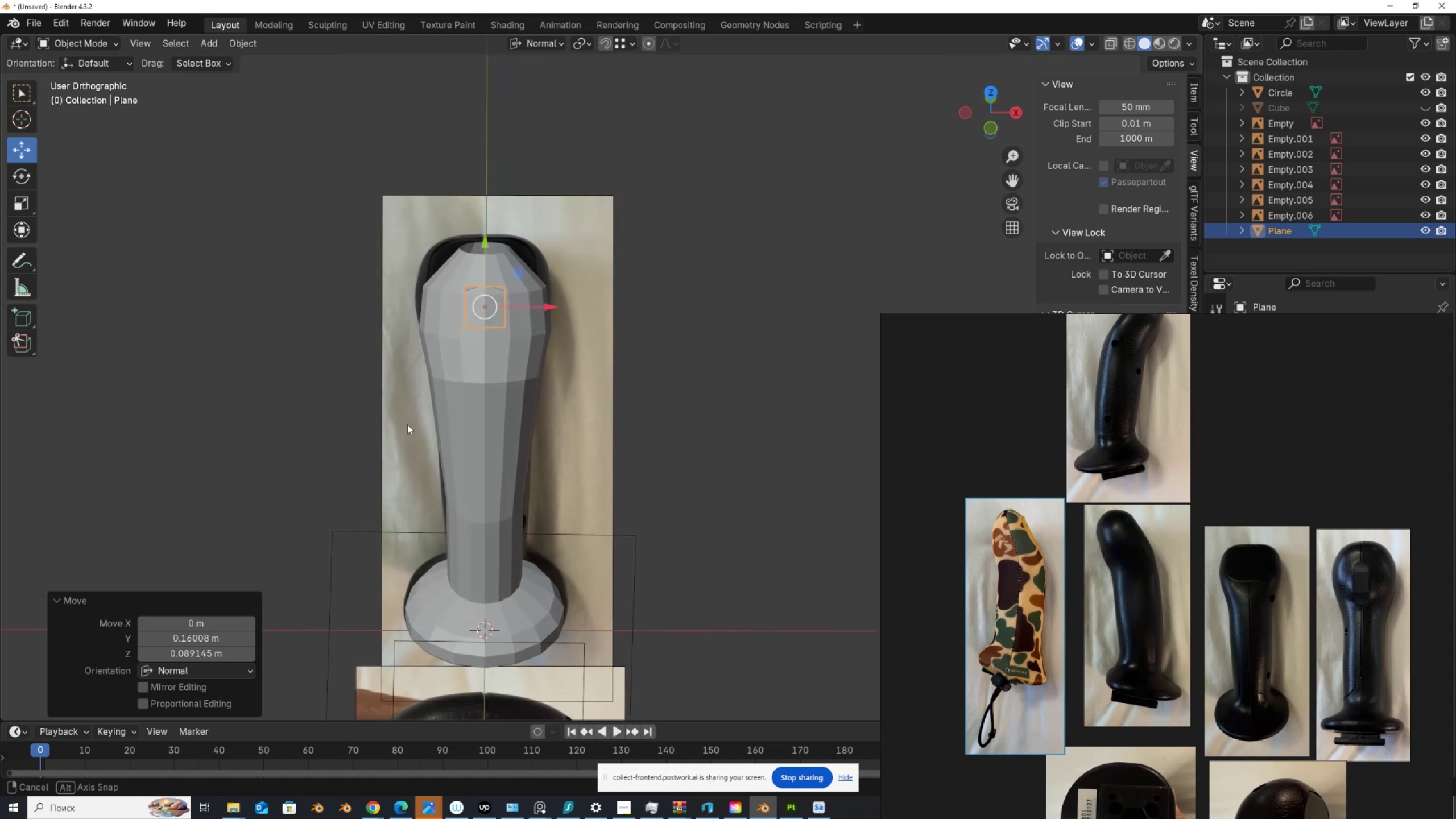 
key(Shift+ShiftLeft)
 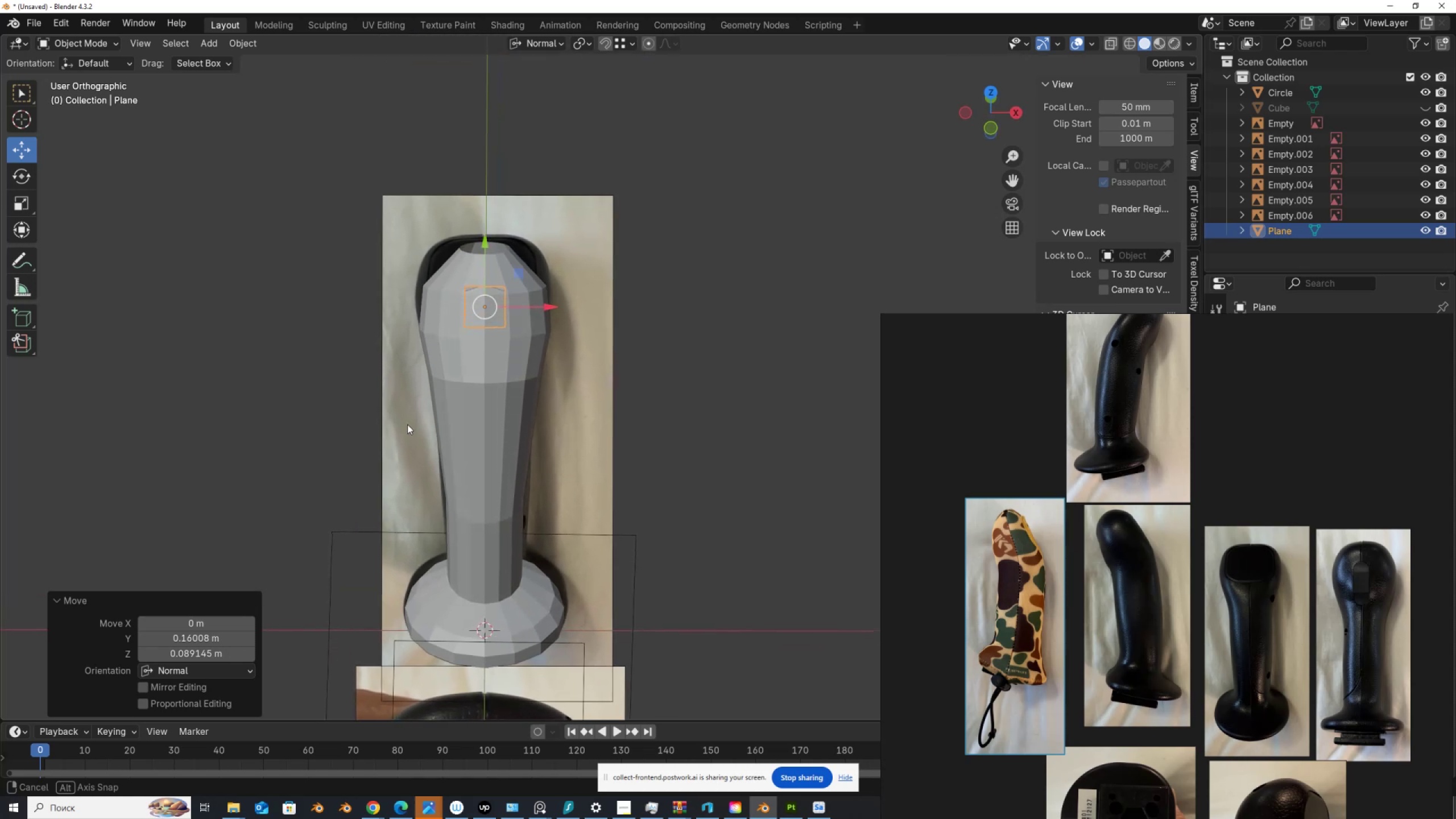 
key(Shift+ShiftLeft)
 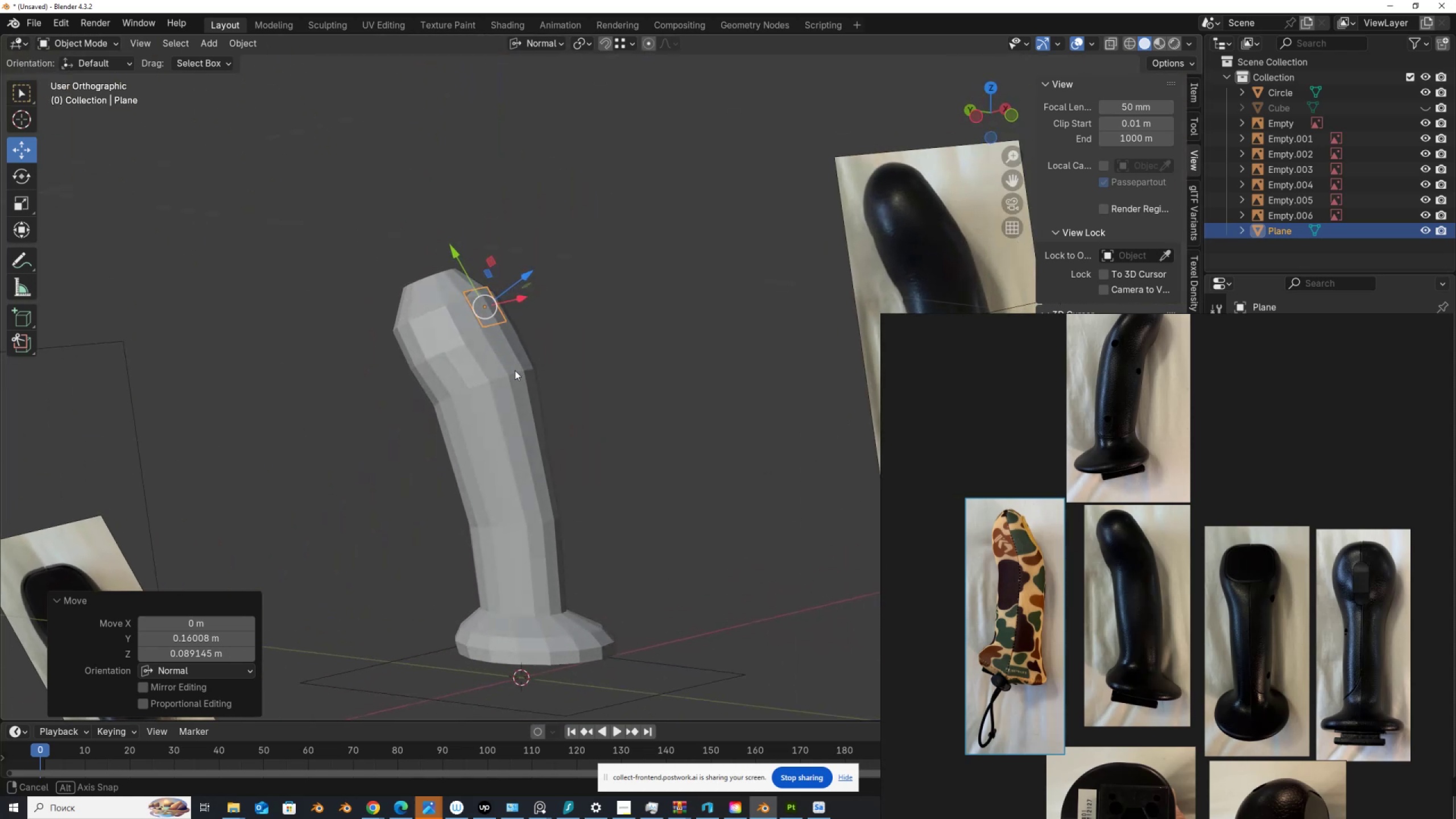 
left_click([140, 46])
 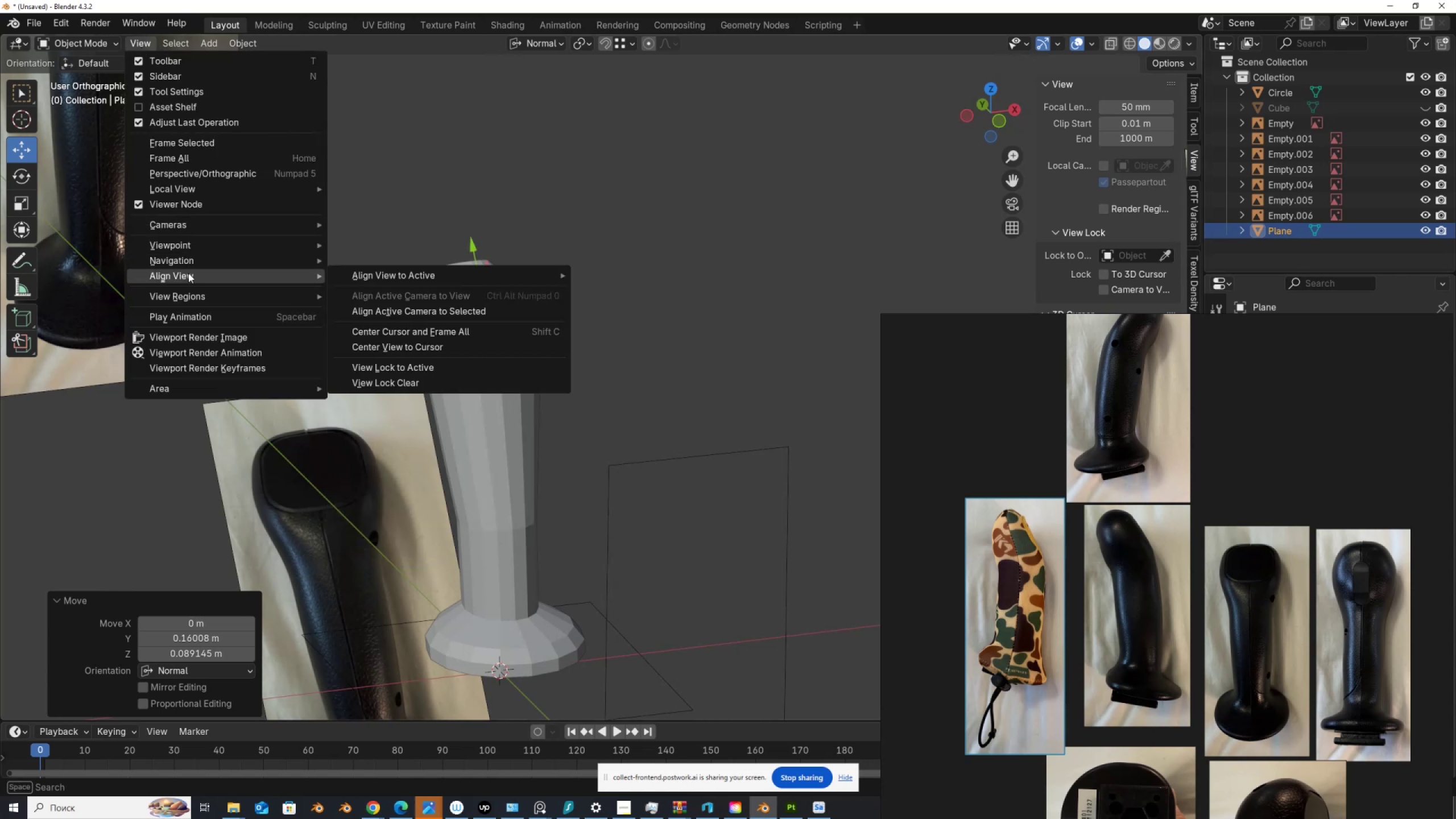 
wait(9.7)
 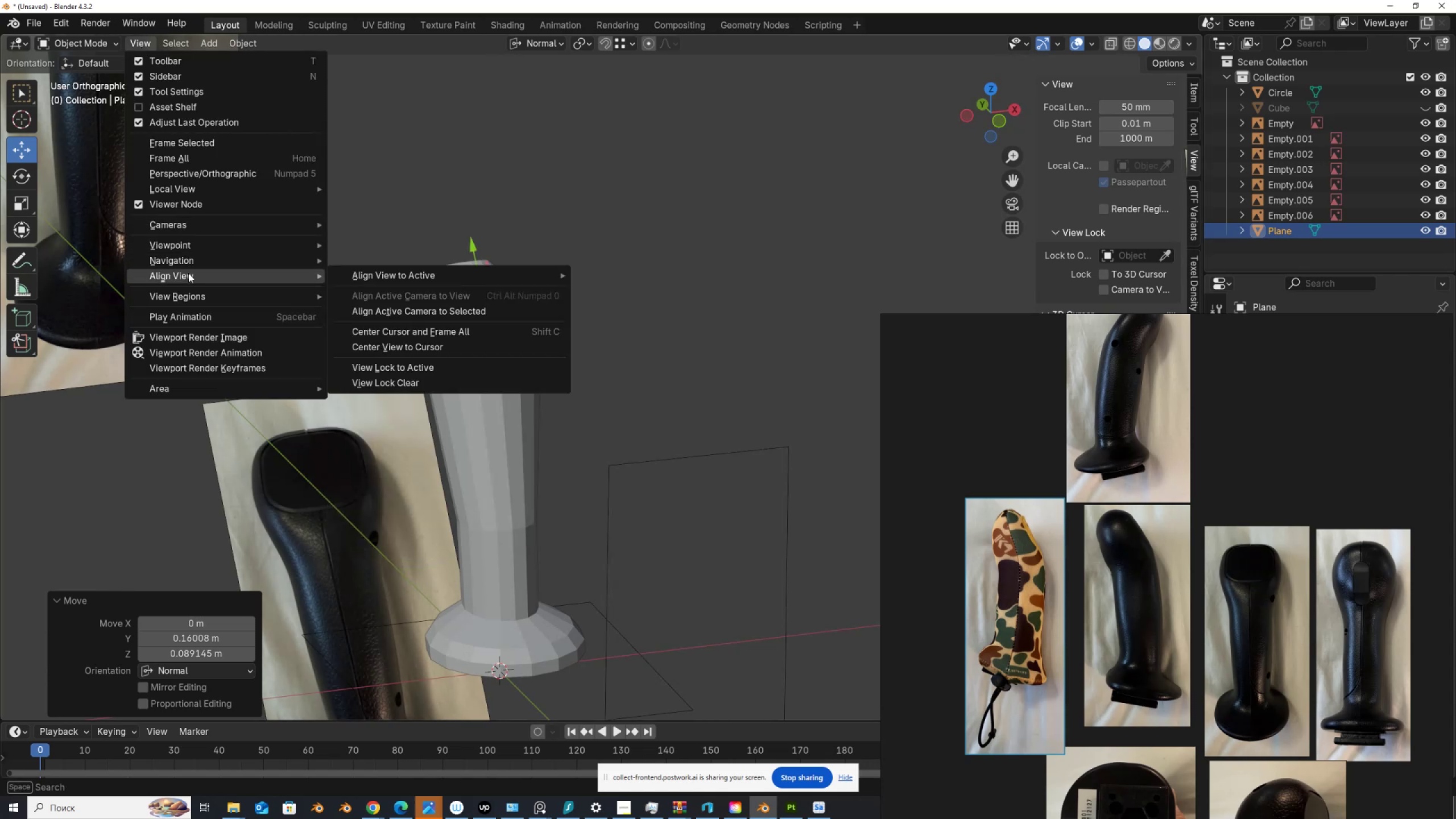 
key(Alt+AltLeft)
 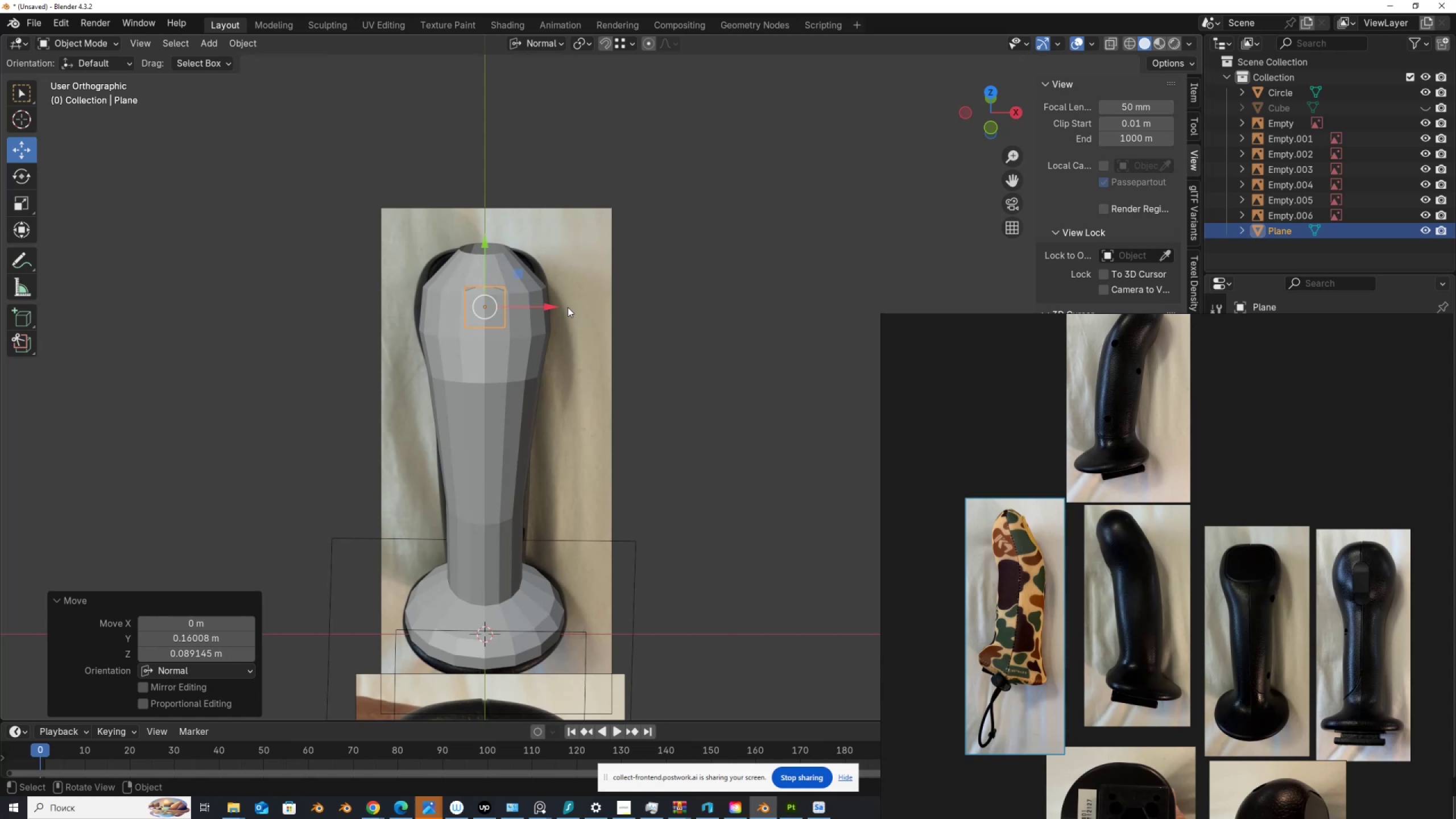 
key(Alt+Z)
 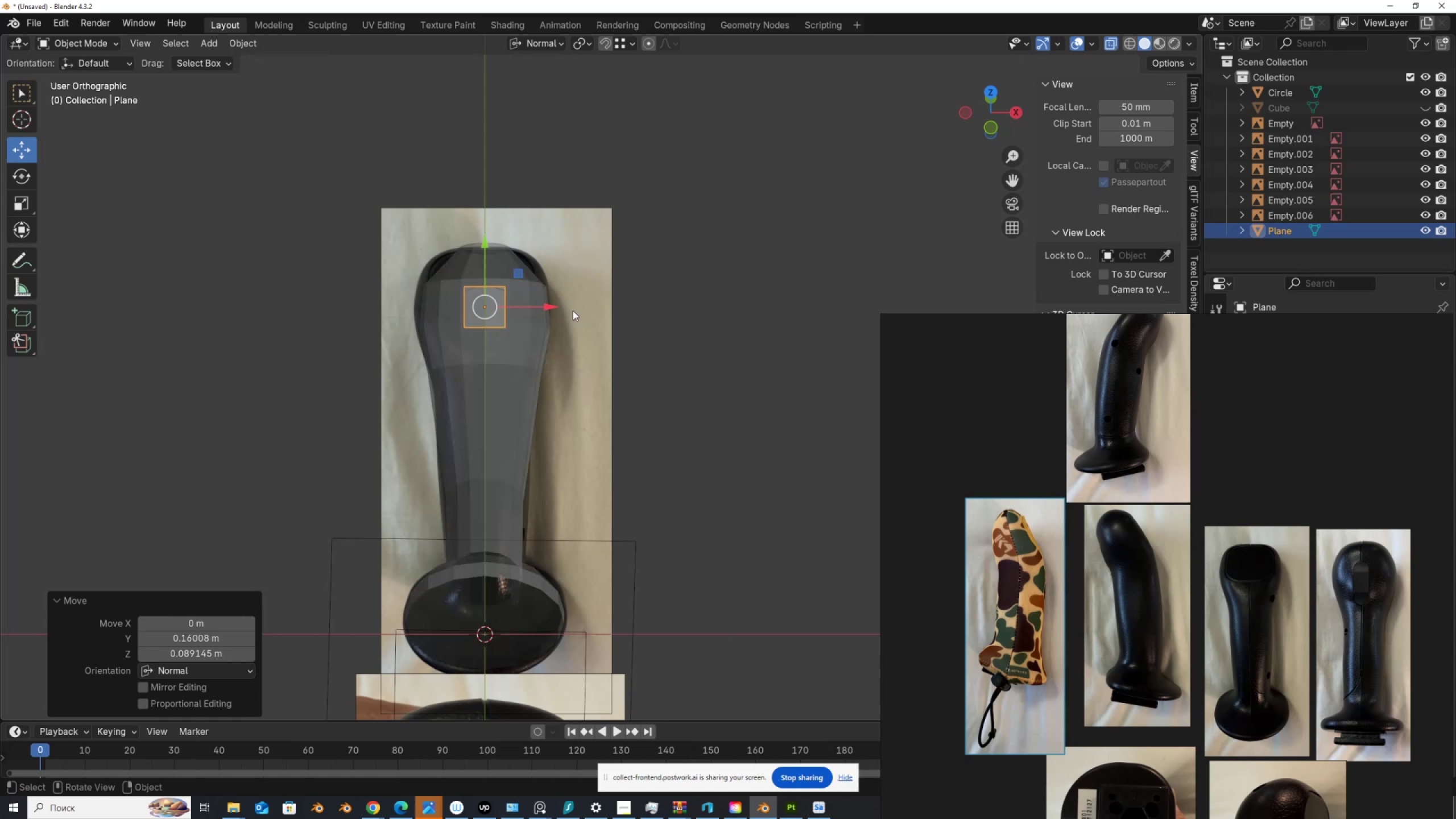 
key(S)
 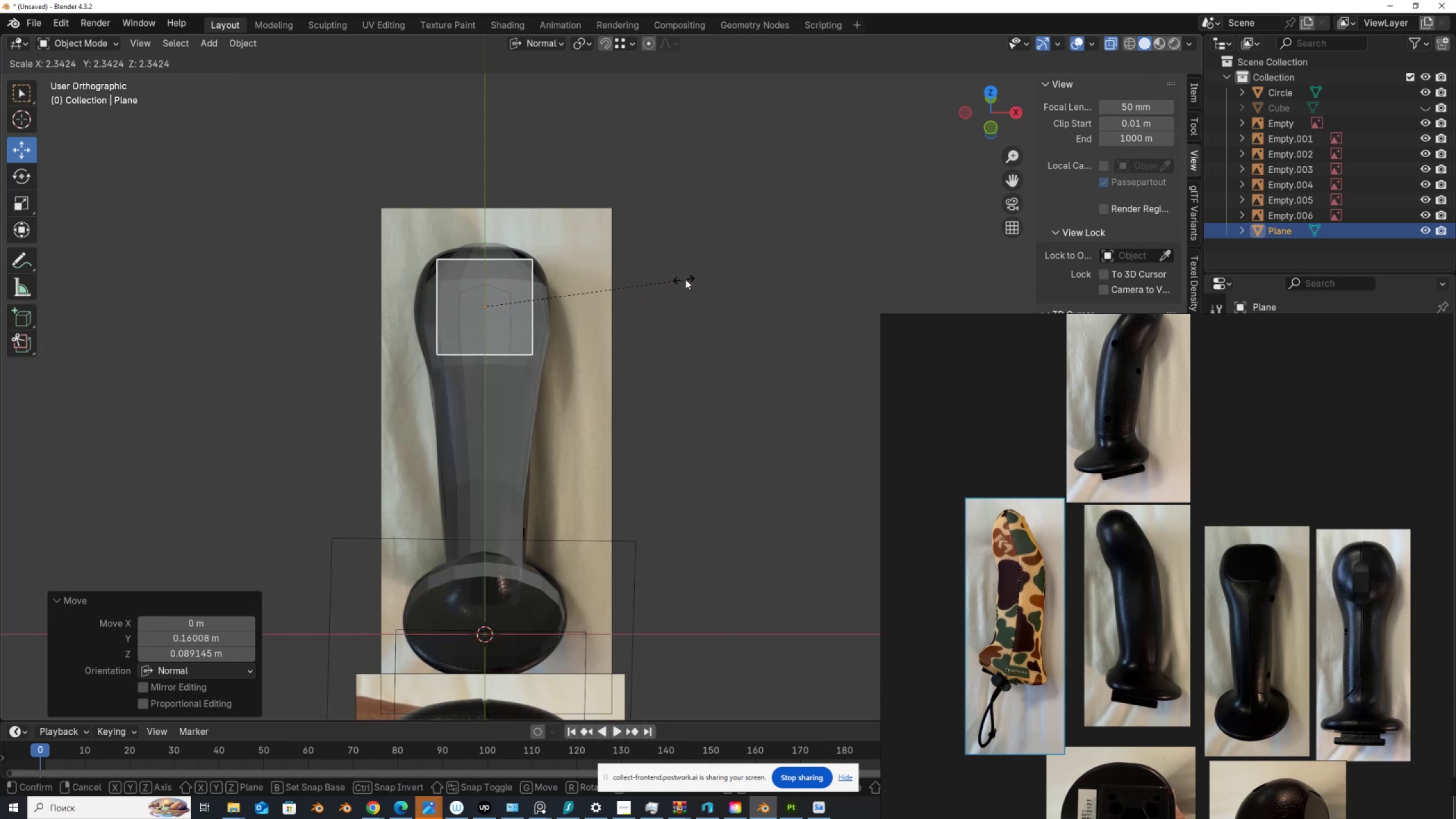 
left_click([689, 278])
 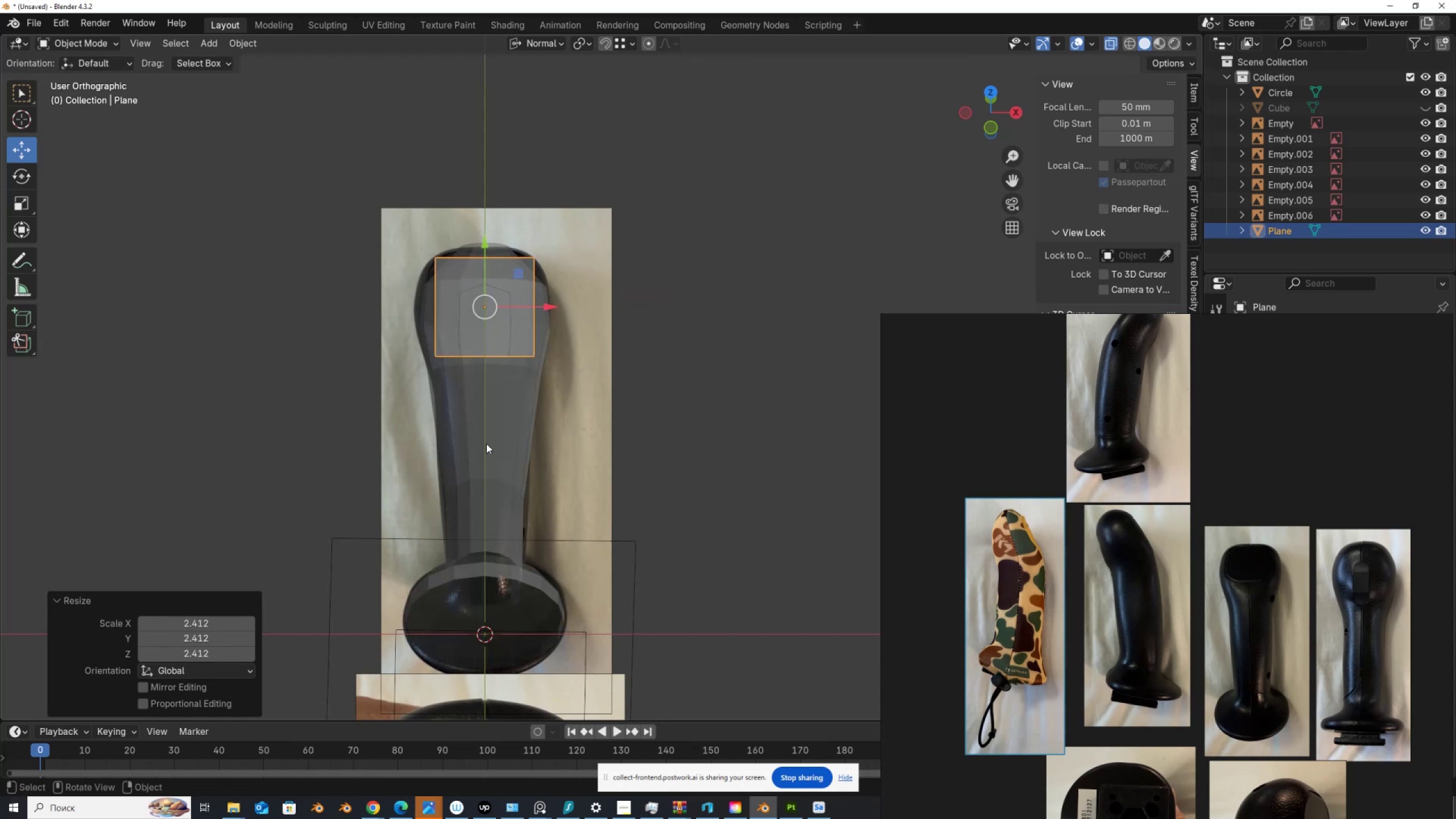 
left_click([489, 441])
 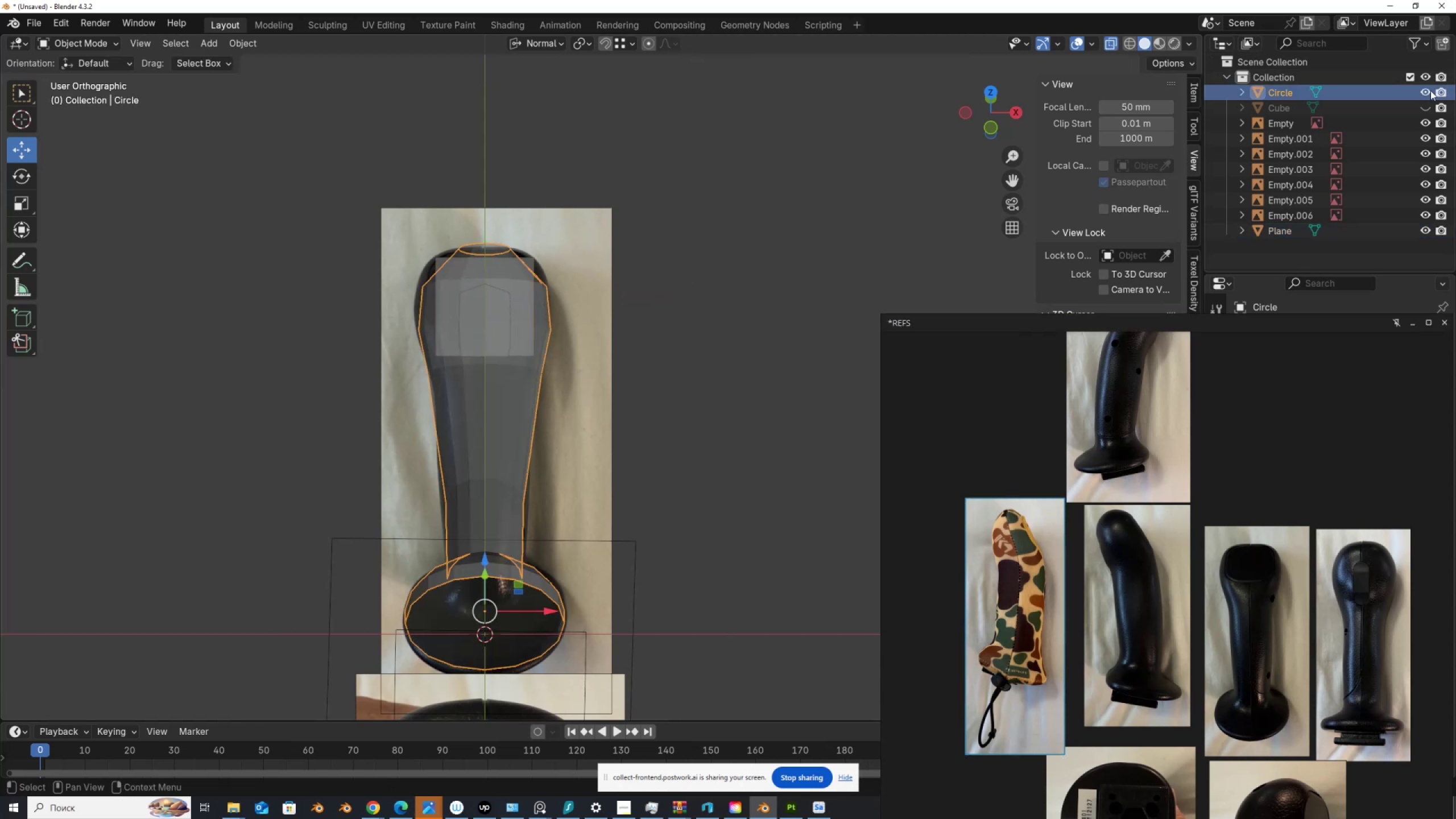 
left_click([1430, 90])
 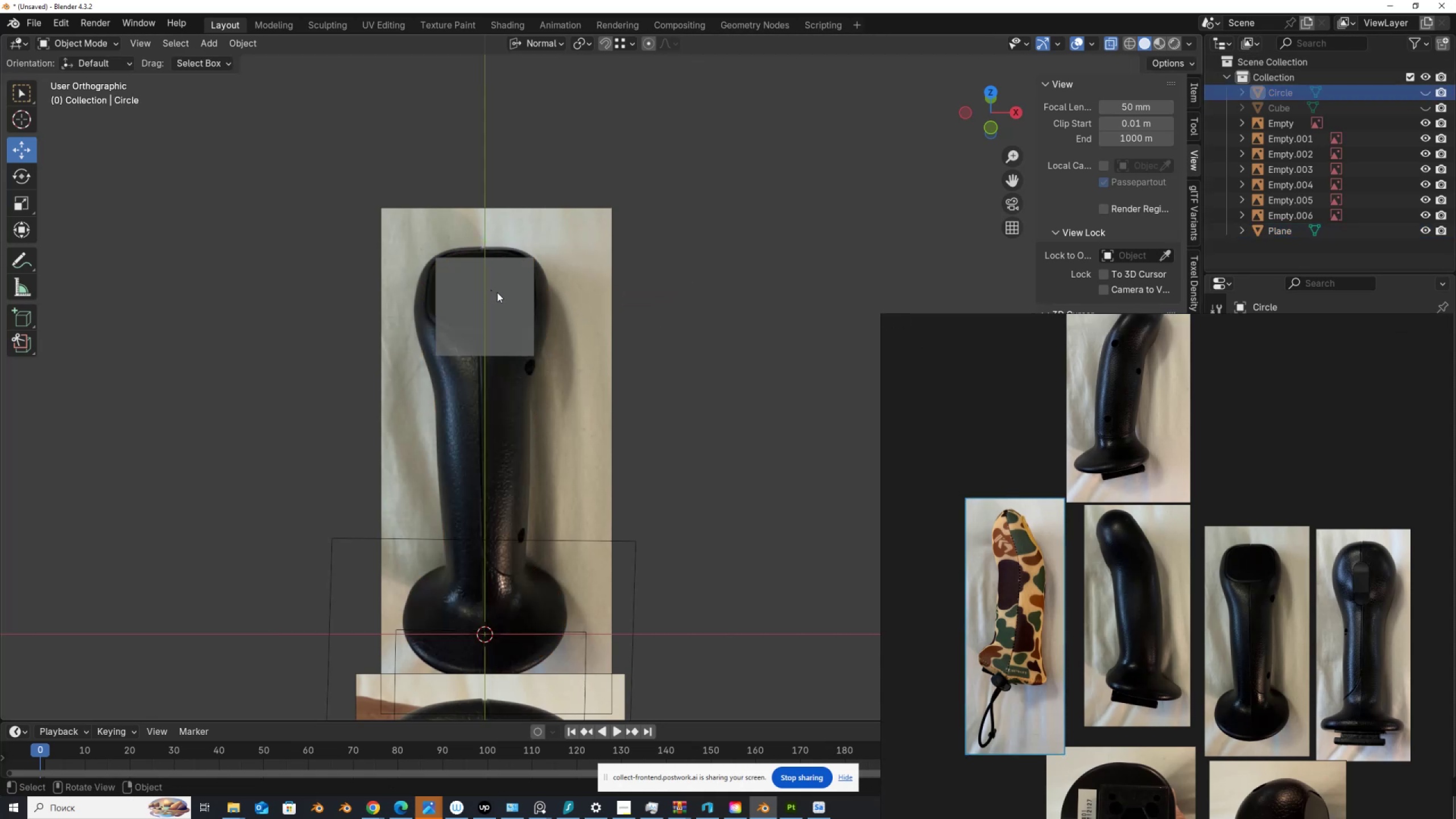 
left_click([510, 290])
 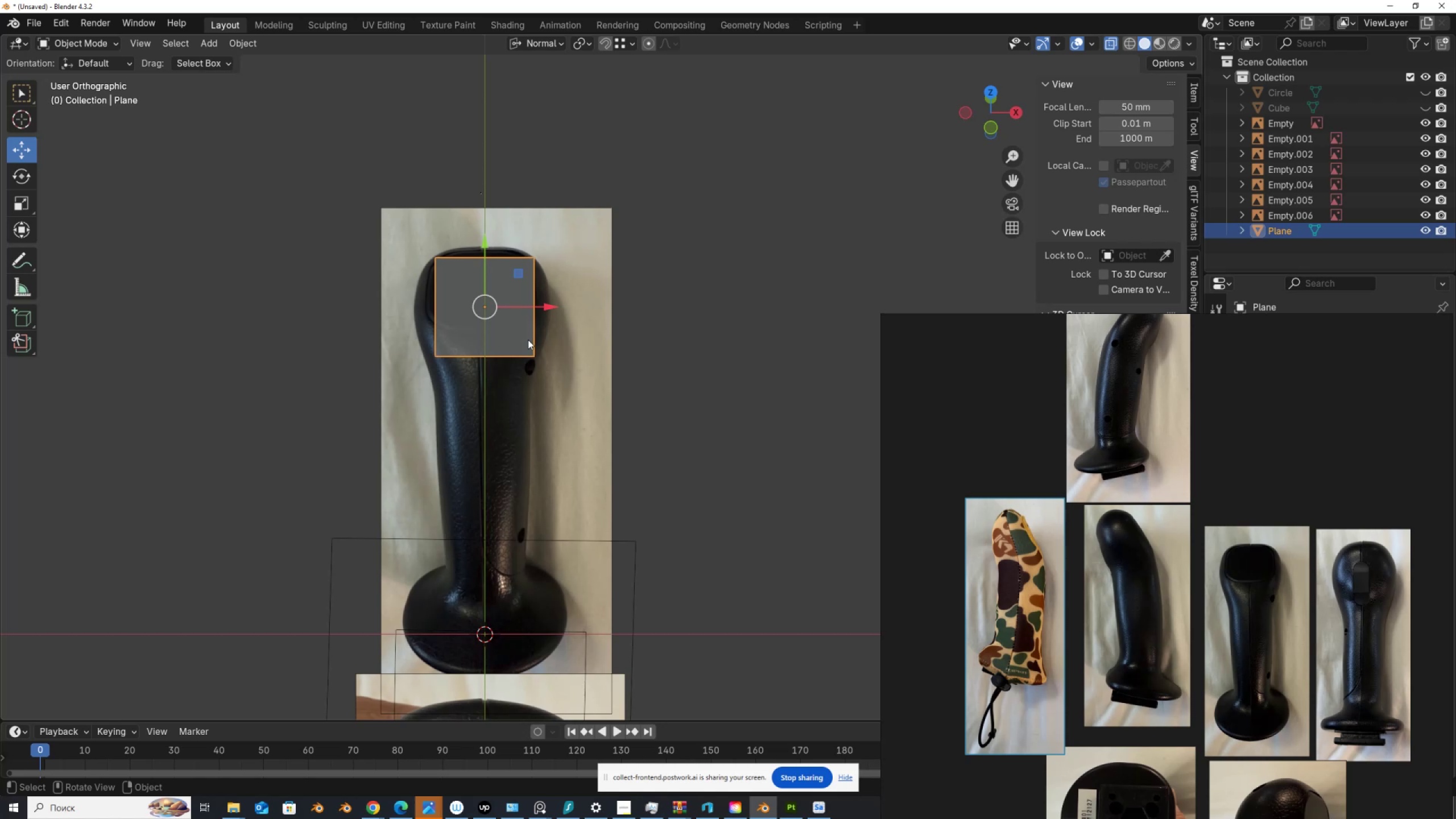 
type(gy)
 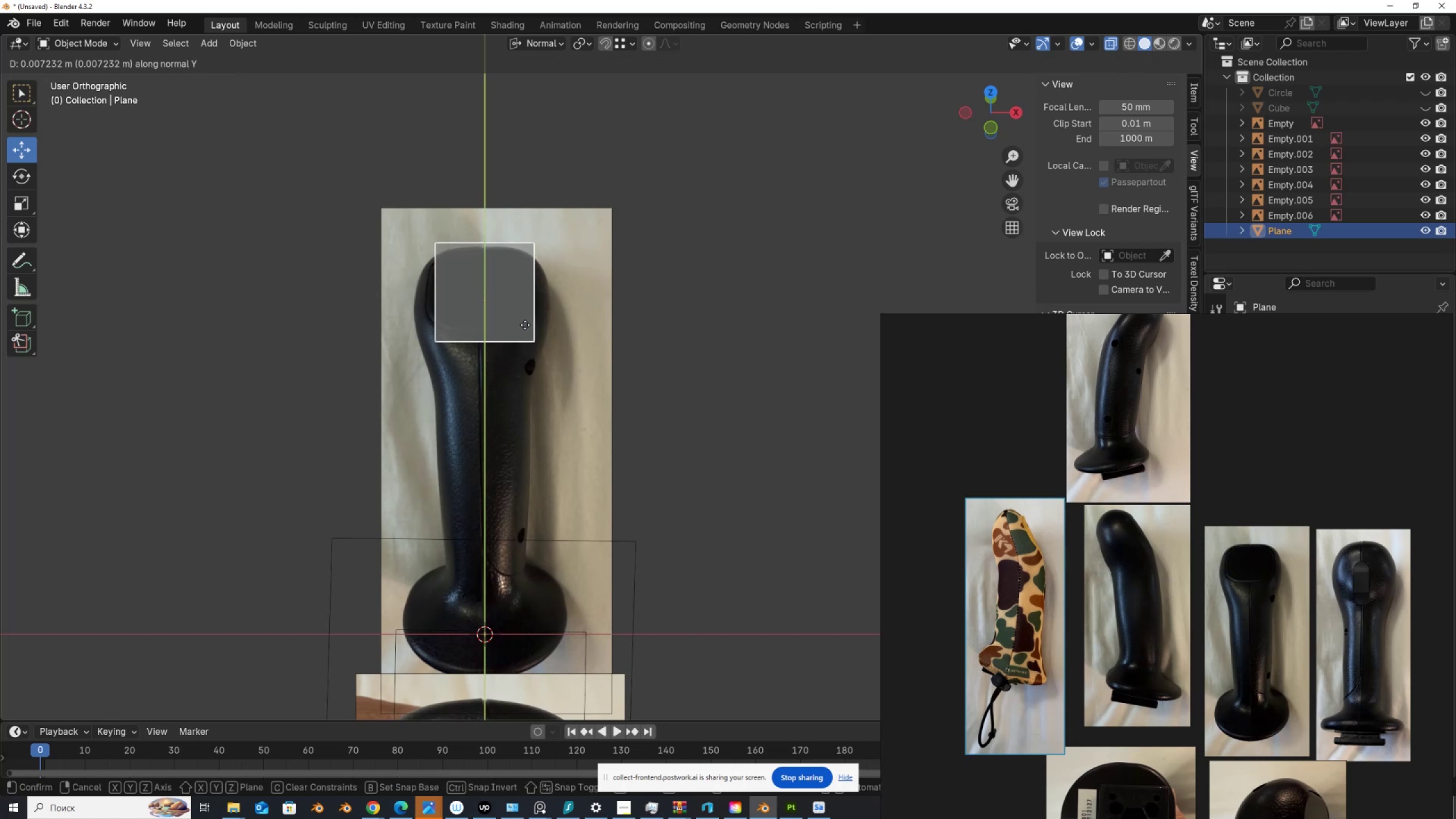 
left_click([526, 323])
 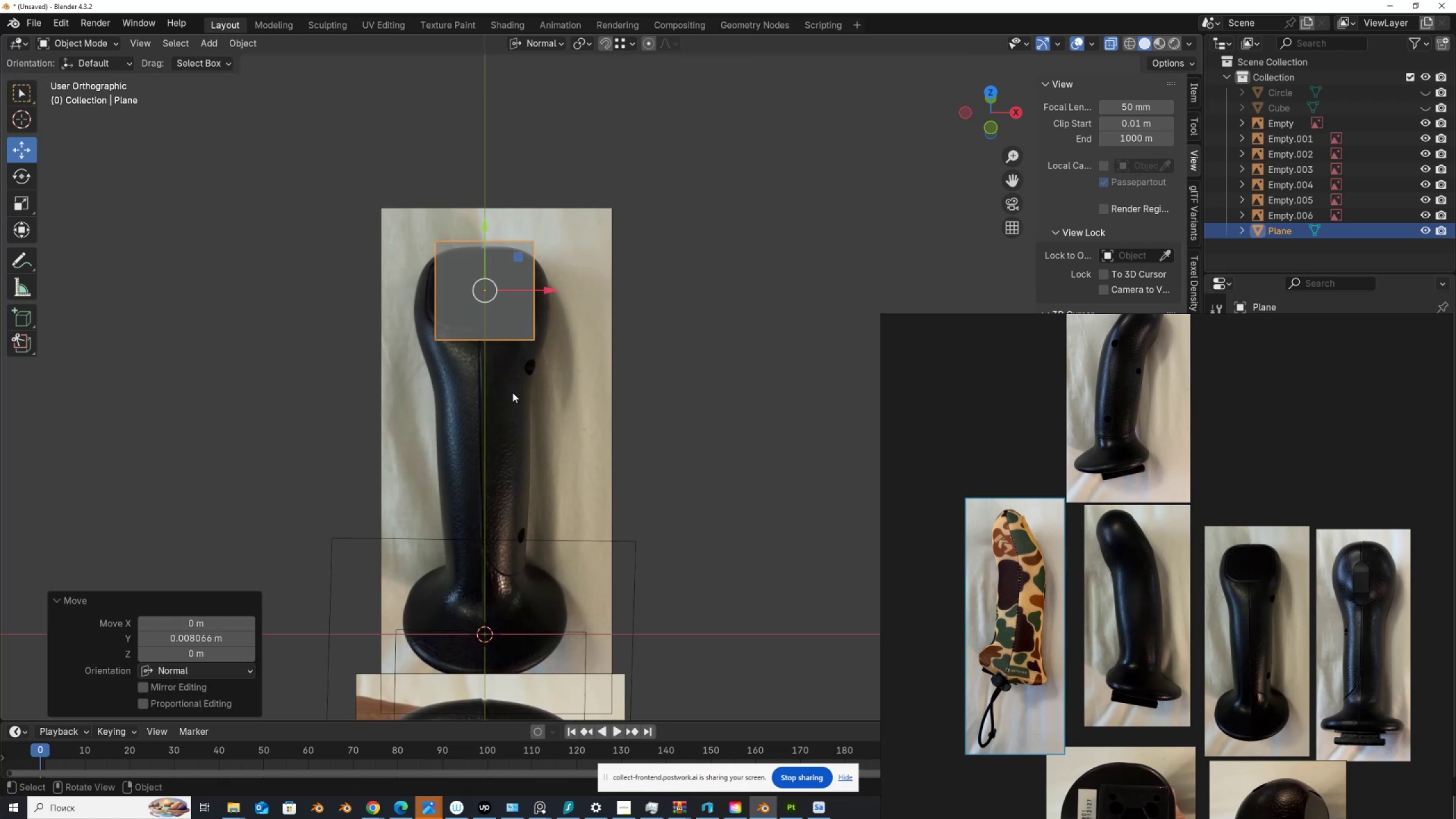 
type(sy)
 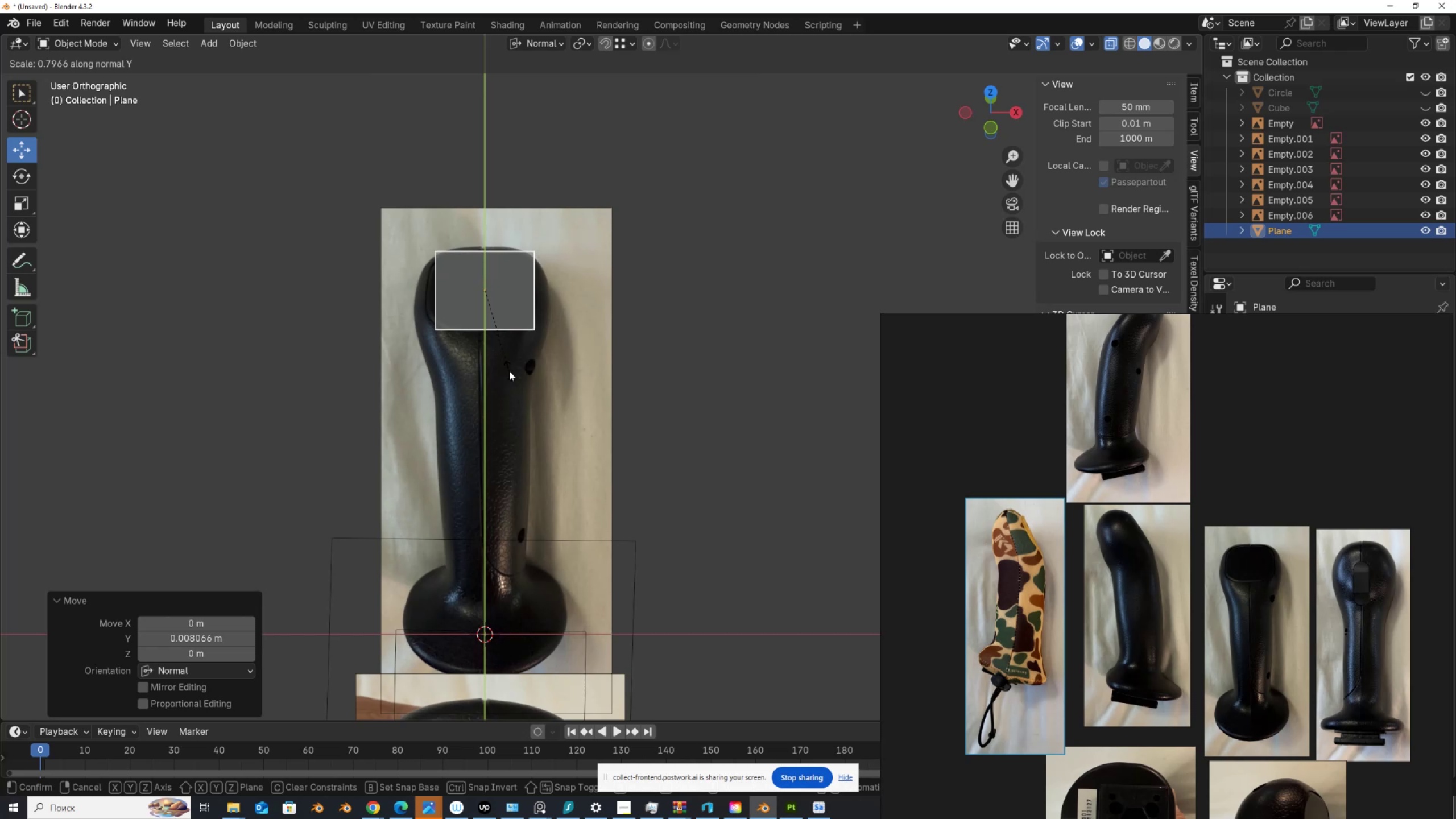 
left_click([509, 371])
 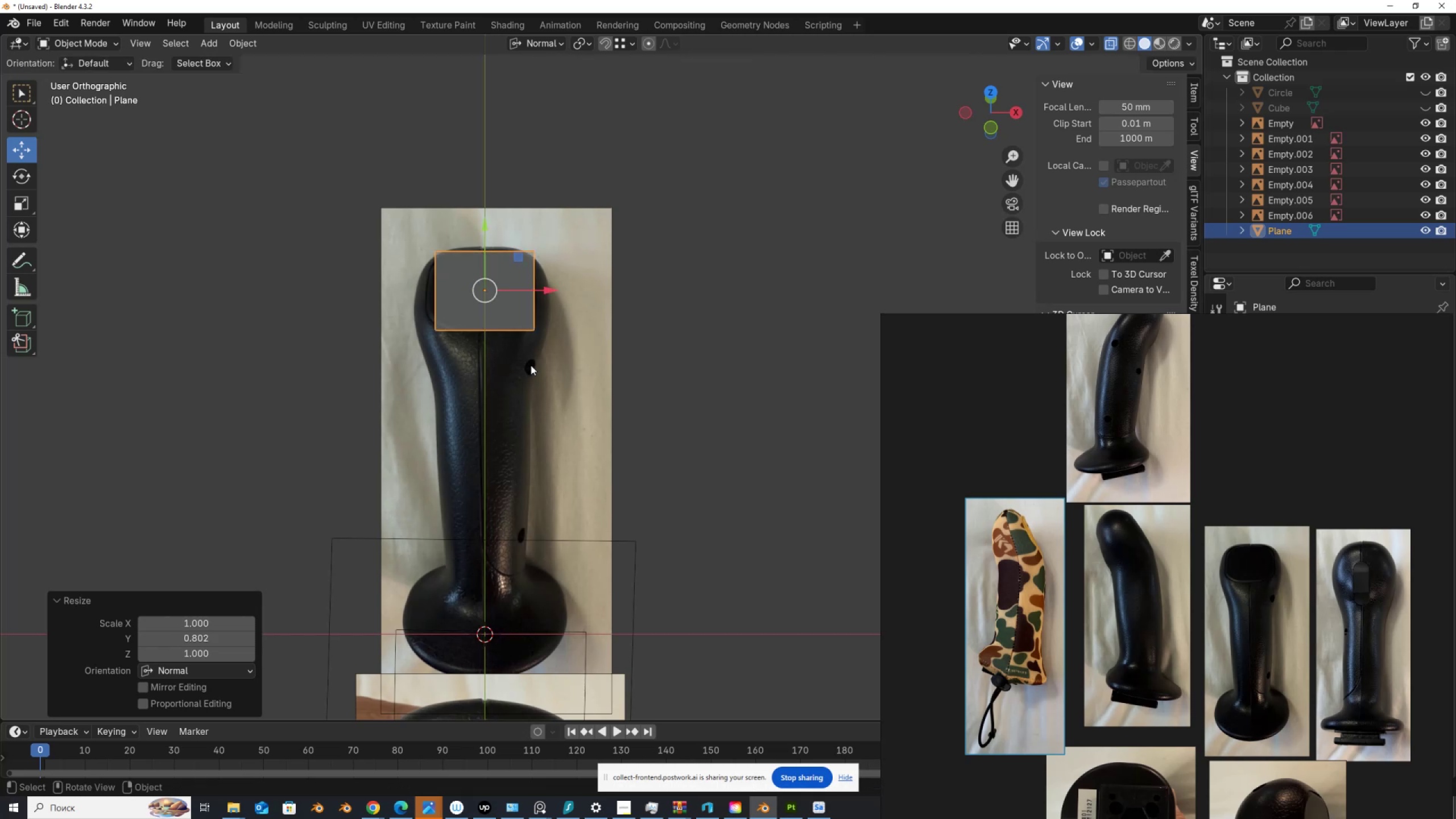 
type(sx)
 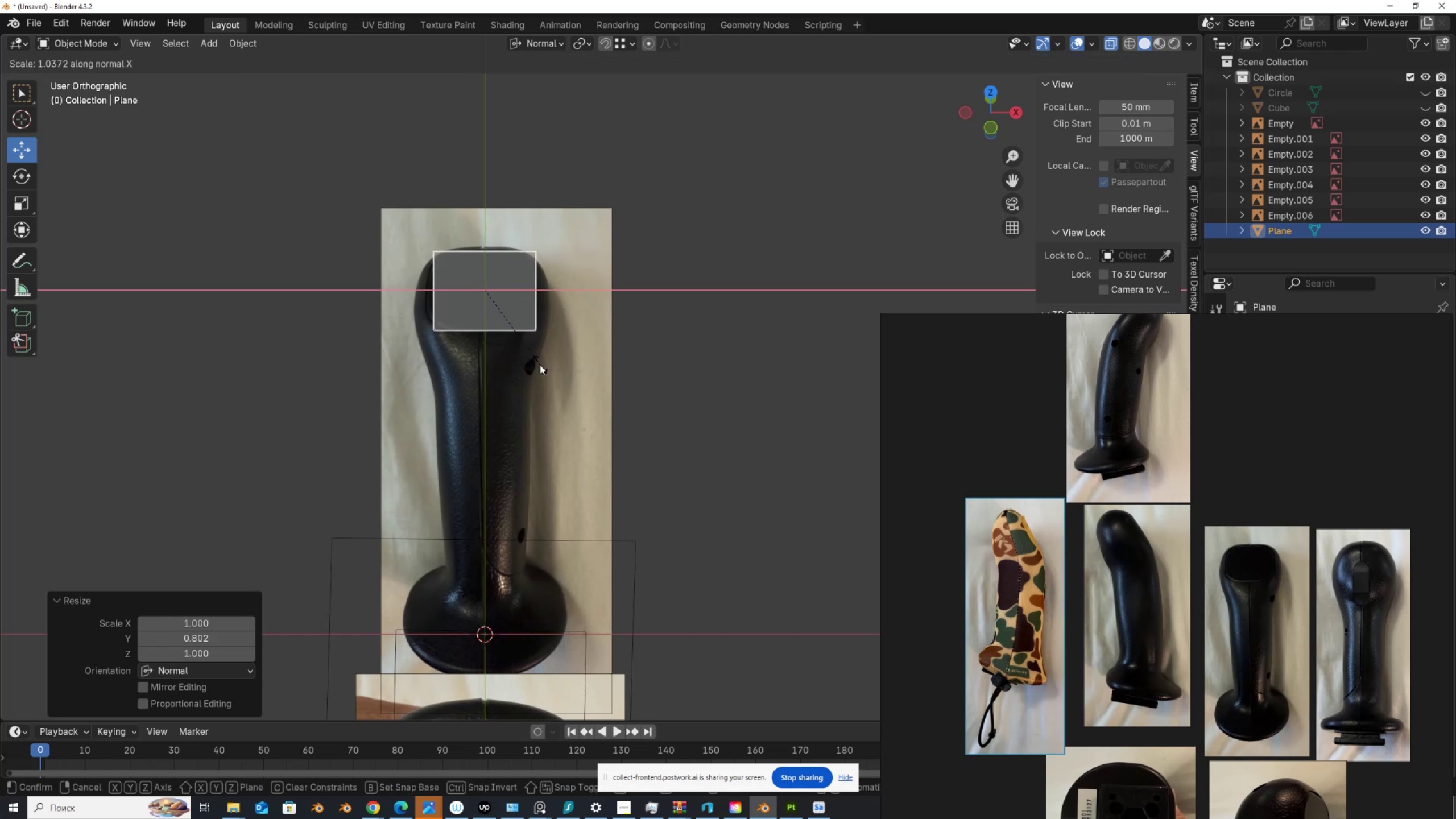 
wait(5.32)
 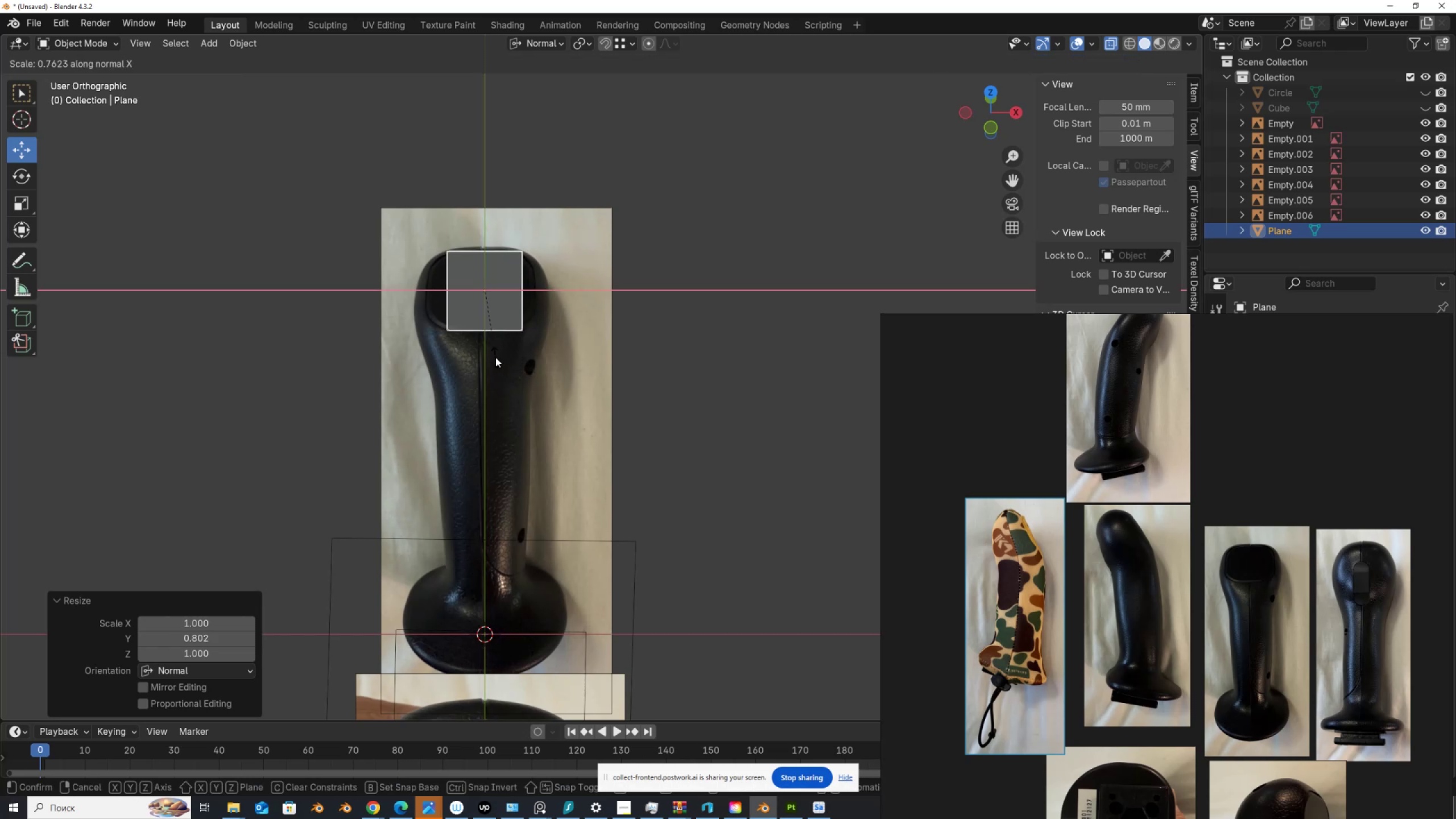 
left_click([539, 364])
 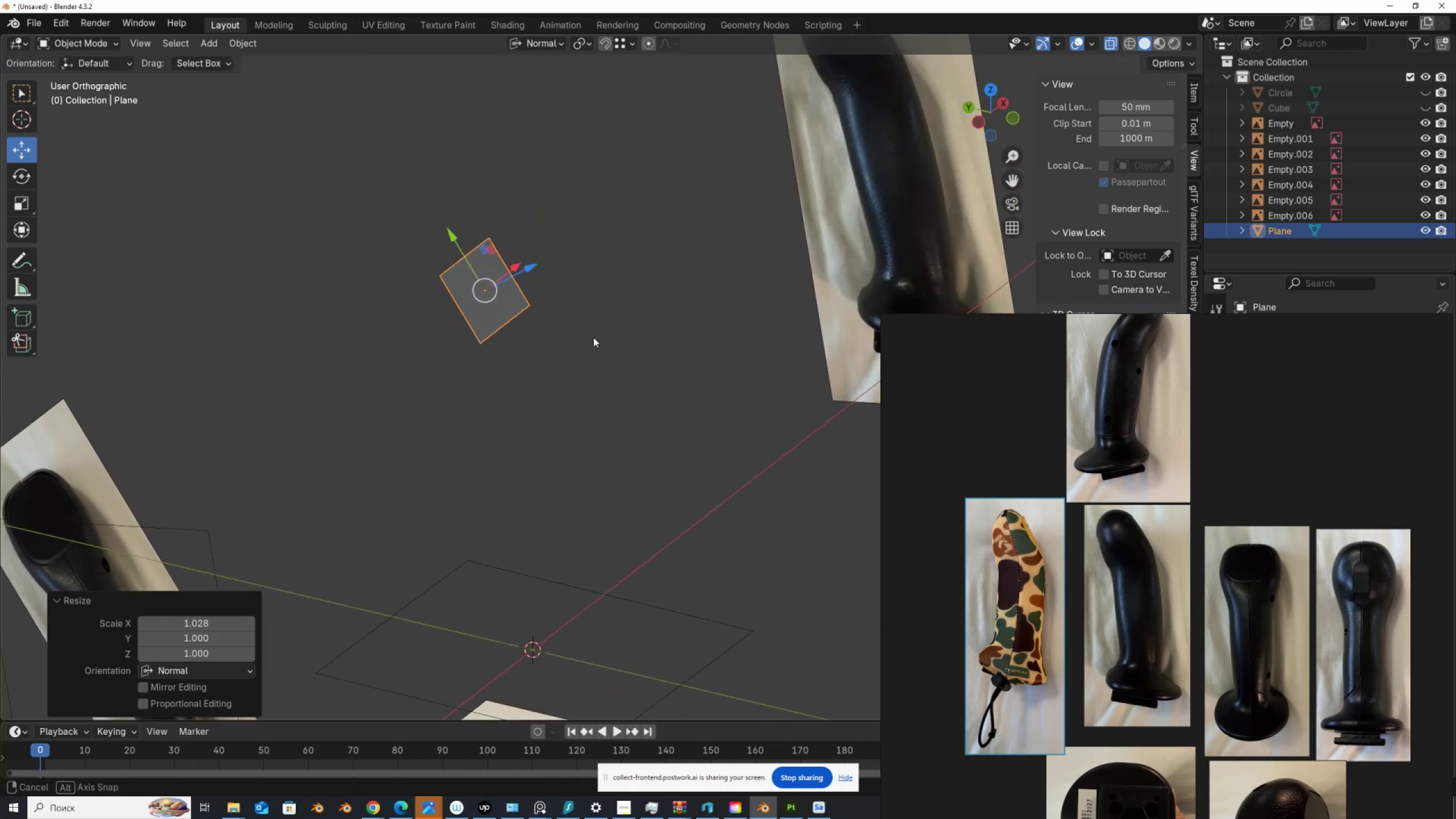 
hold_key(key=AltLeft, duration=1.1)
 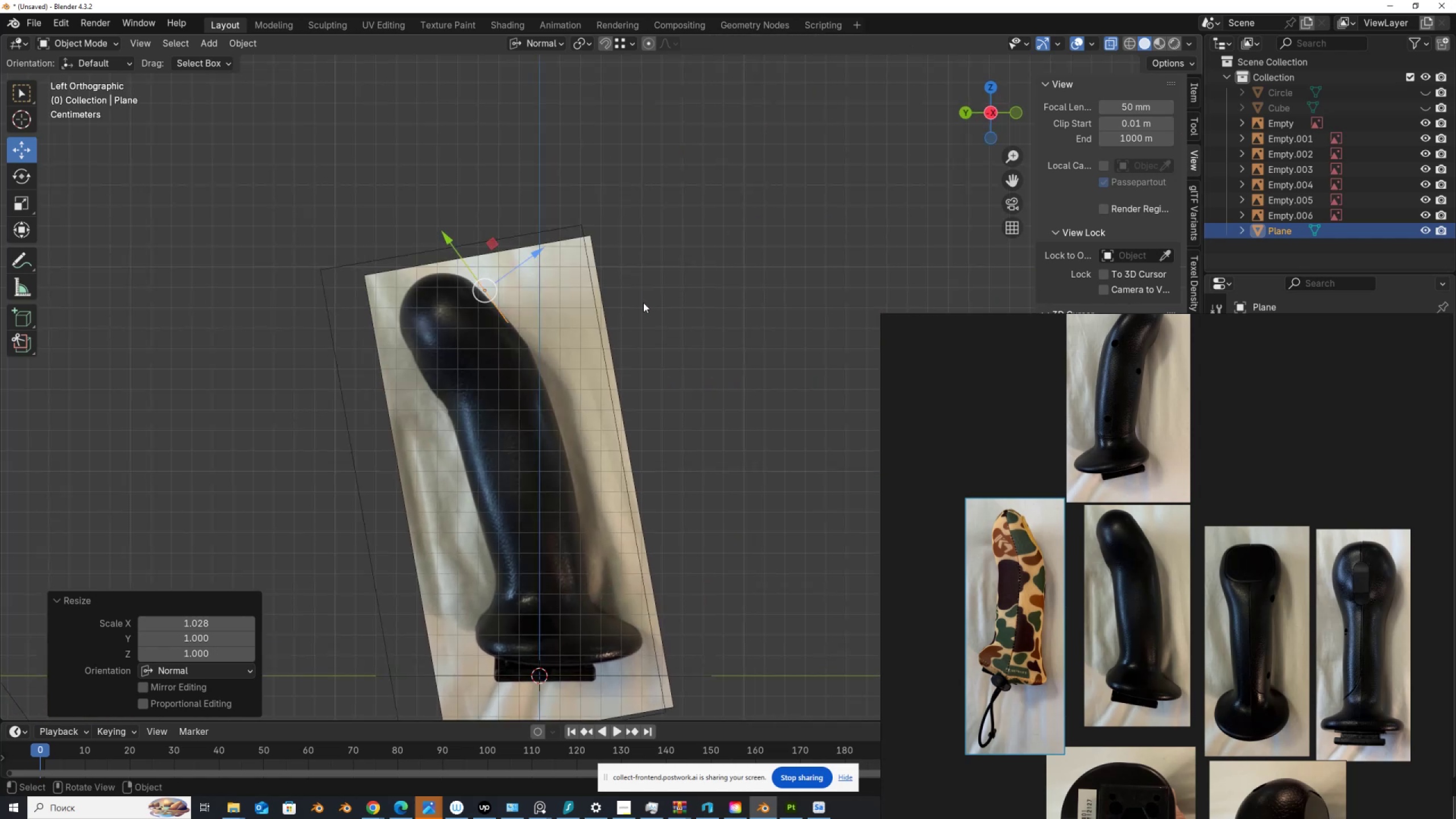 
scroll: coordinate [639, 304], scroll_direction: down, amount: 2.0
 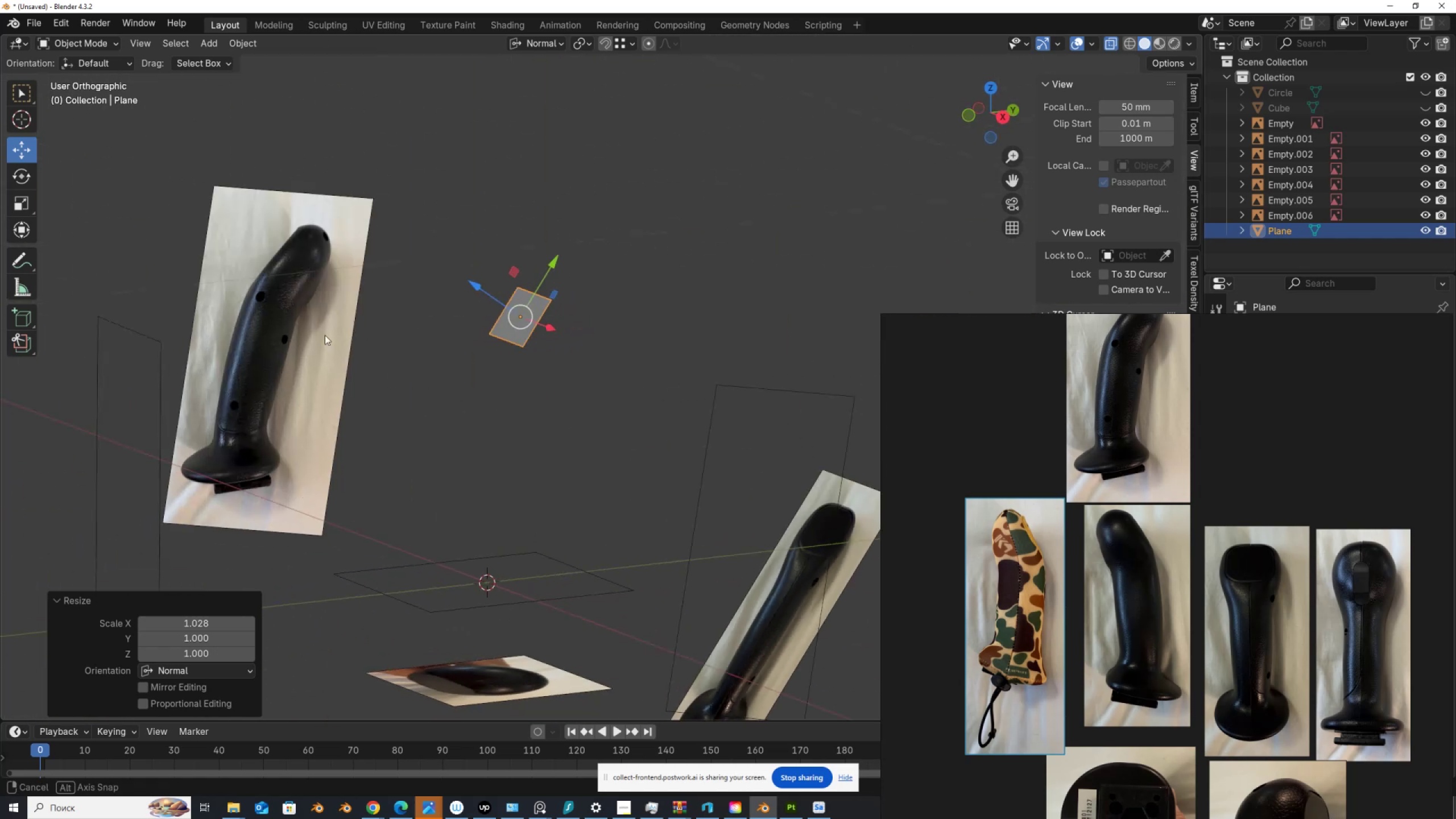 
hold_key(key=AltLeft, duration=0.74)
 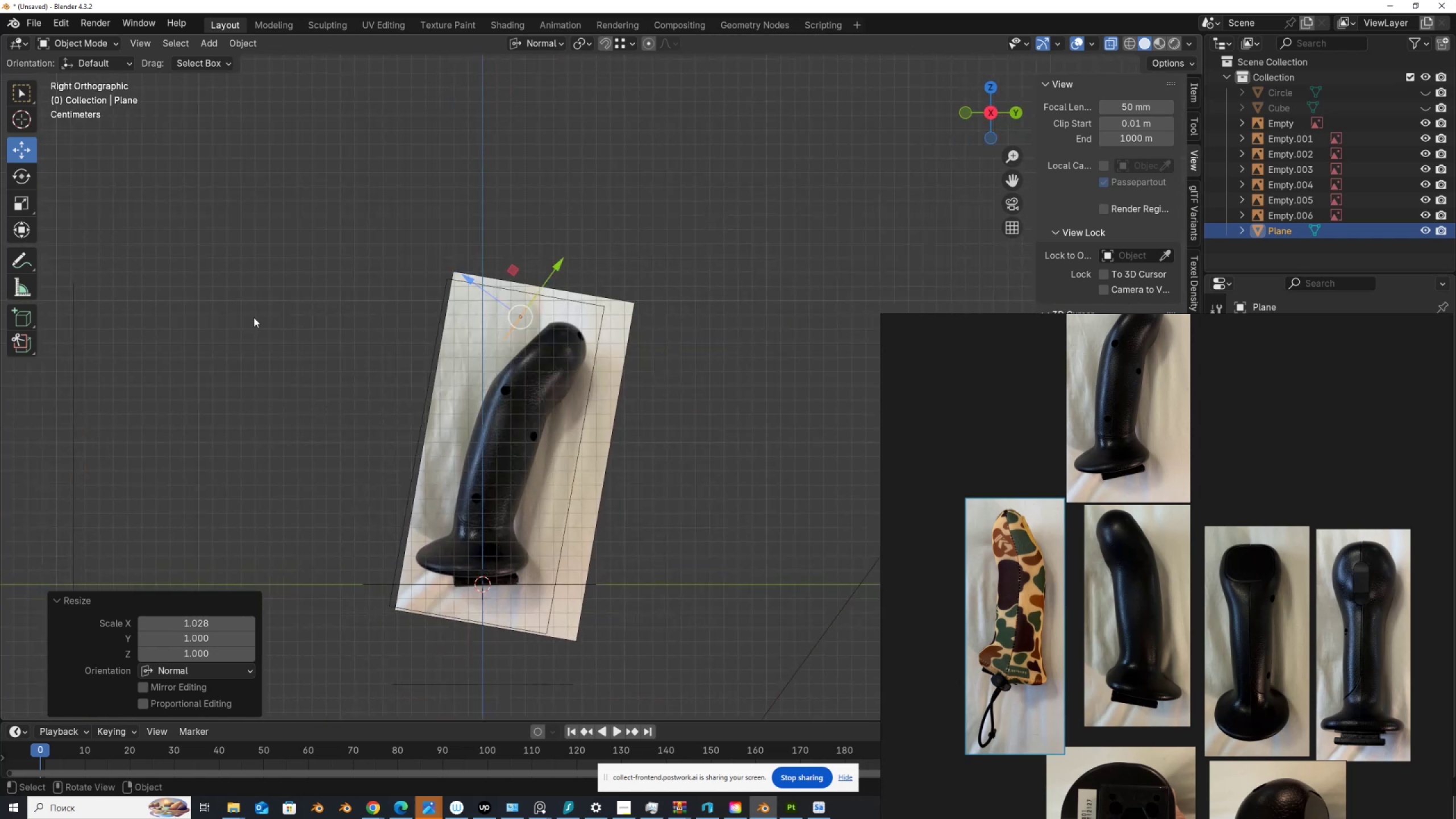 
scroll: coordinate [254, 317], scroll_direction: up, amount: 2.0
 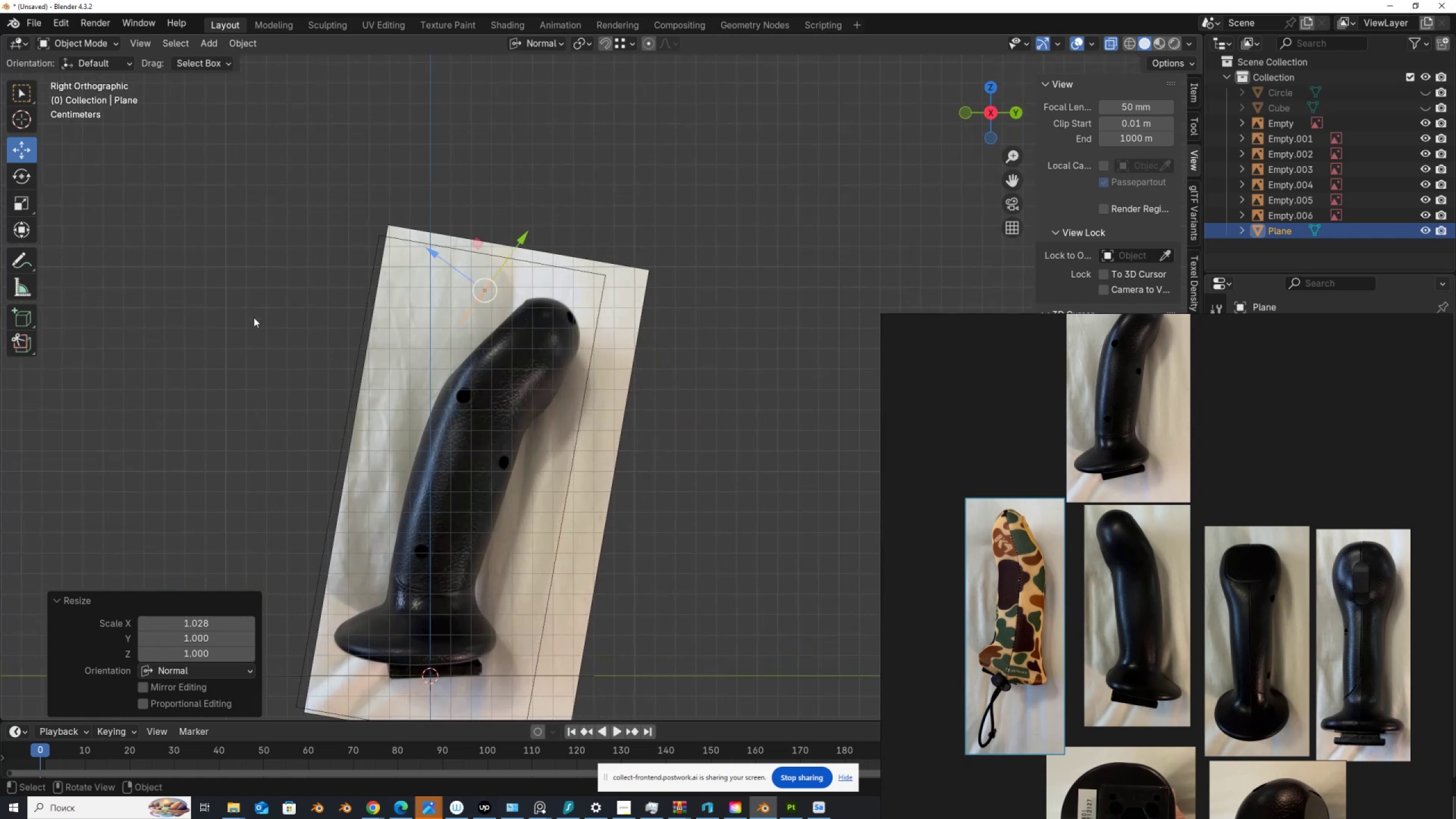 
scroll: coordinate [254, 317], scroll_direction: down, amount: 2.0
 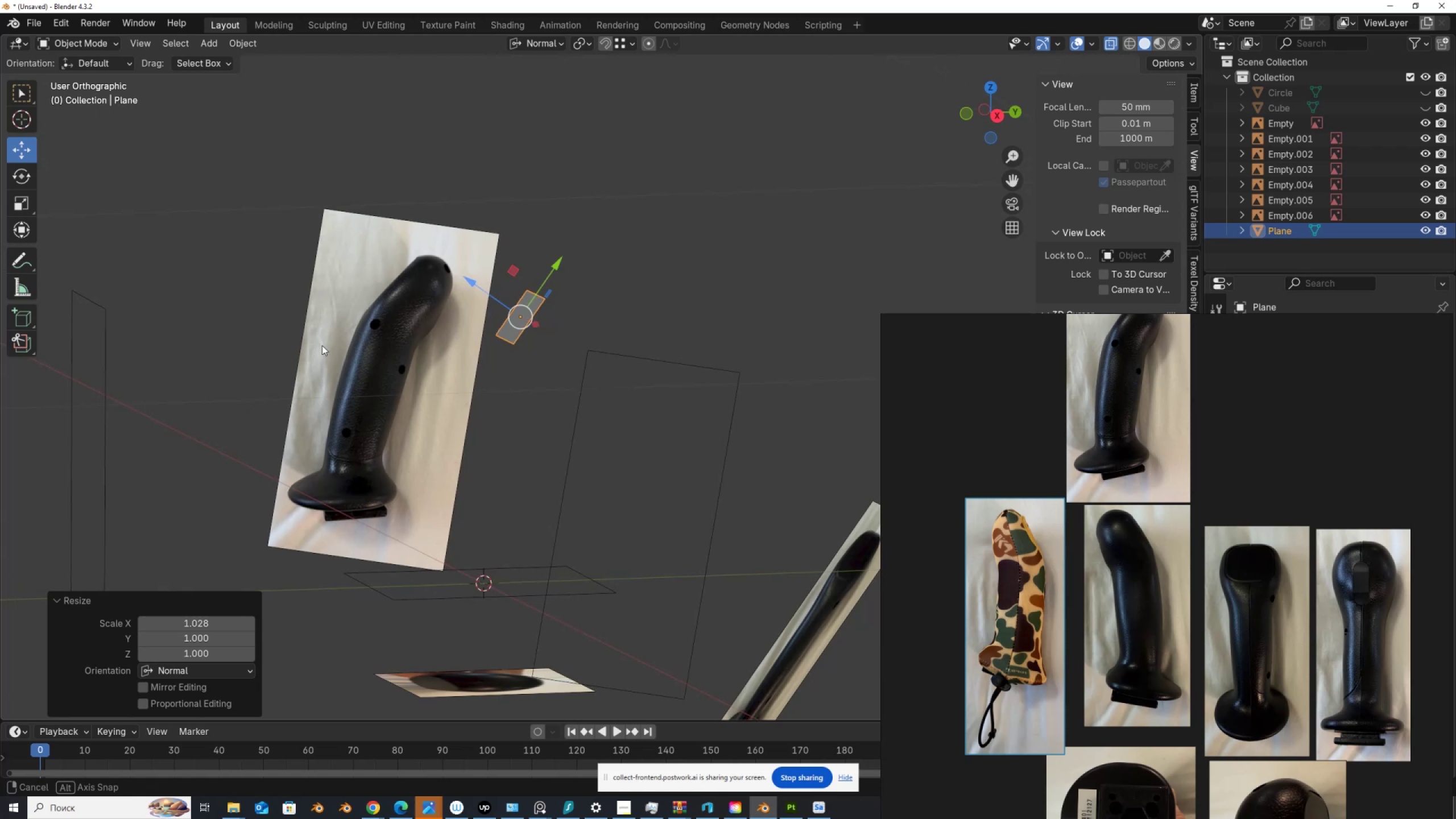 
scroll: coordinate [1224, 506], scroll_direction: up, amount: 8.0
 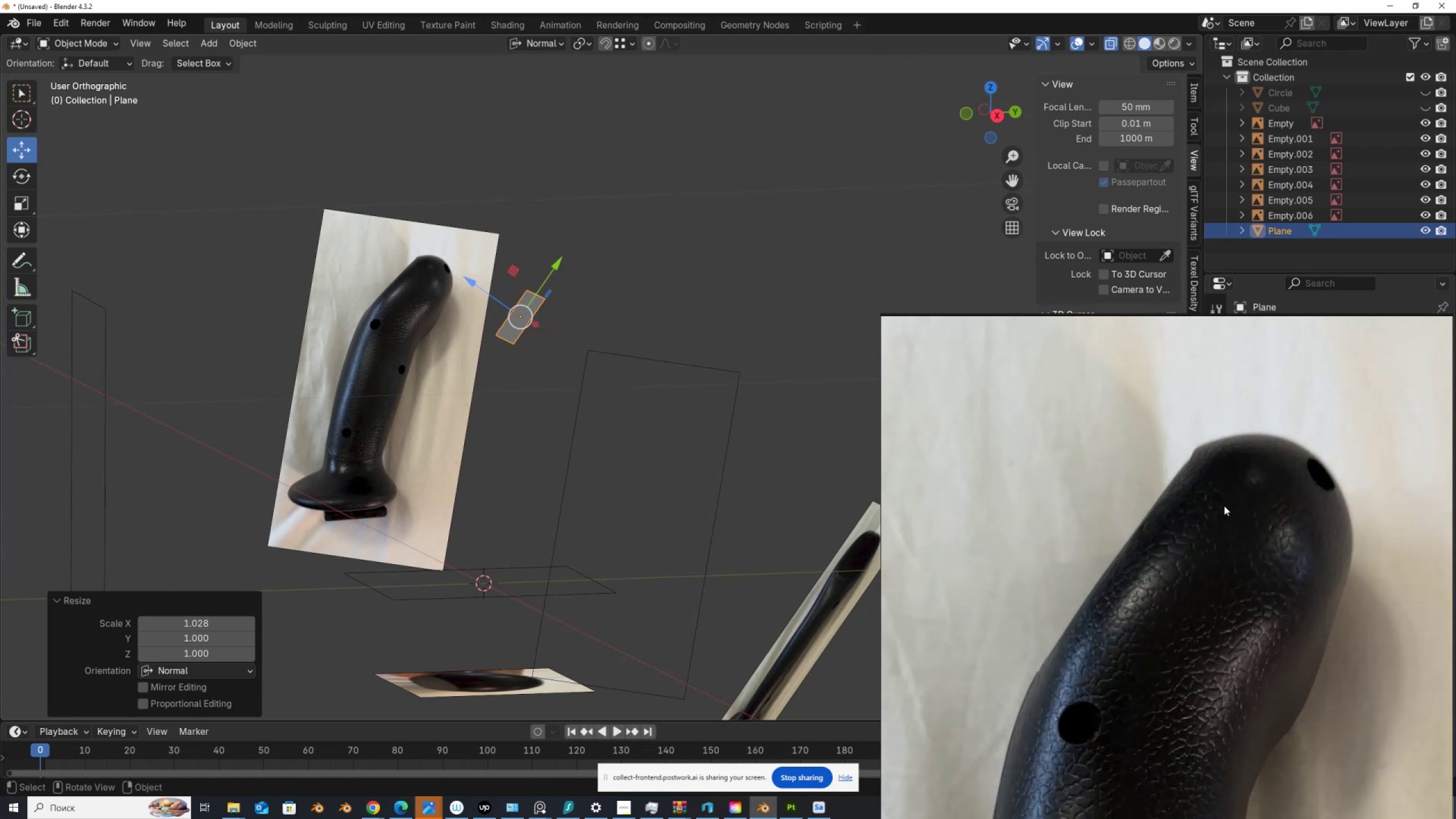 
wait(5.28)
 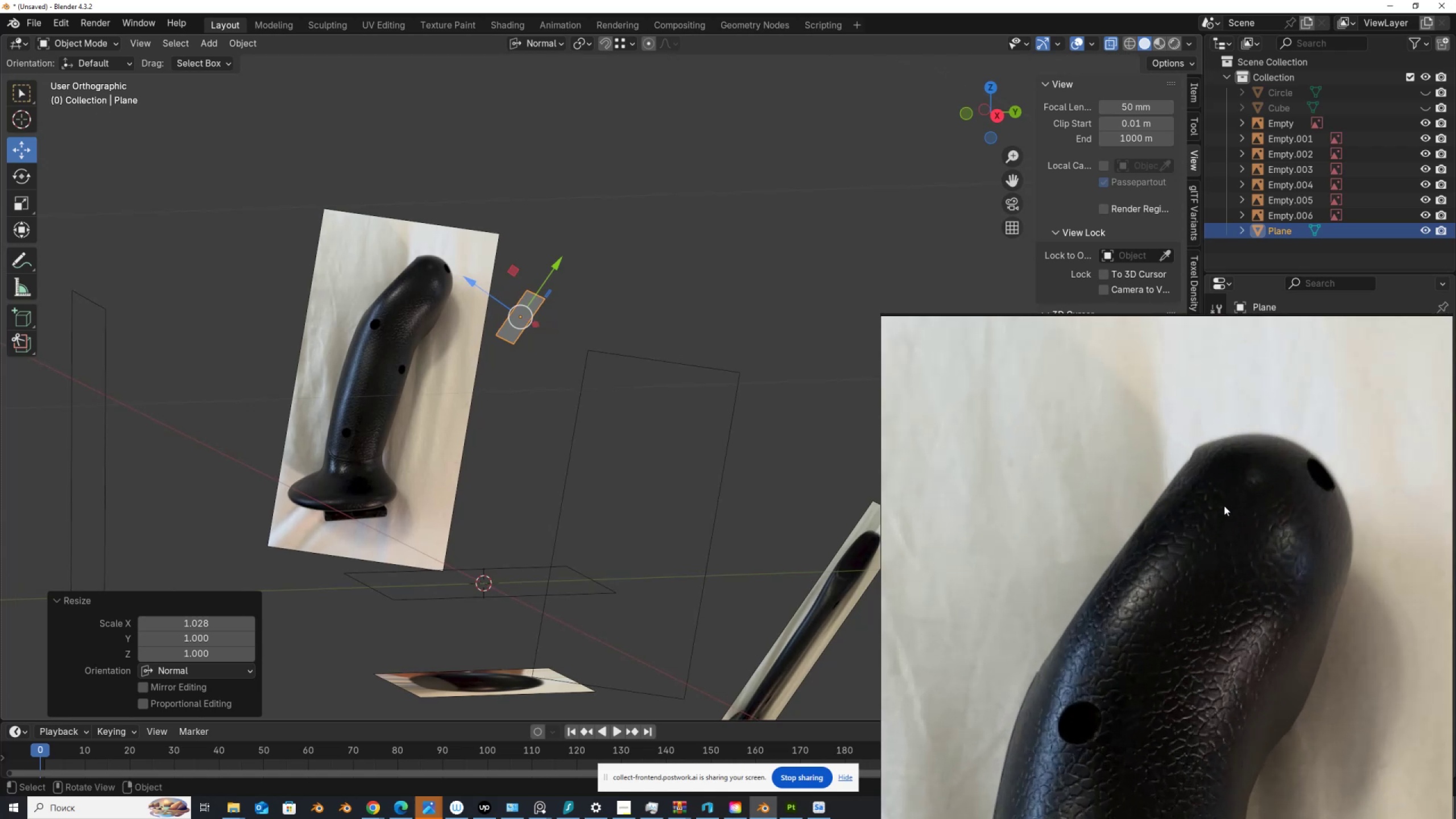 
scroll: coordinate [1134, 531], scroll_direction: down, amount: 15.0
 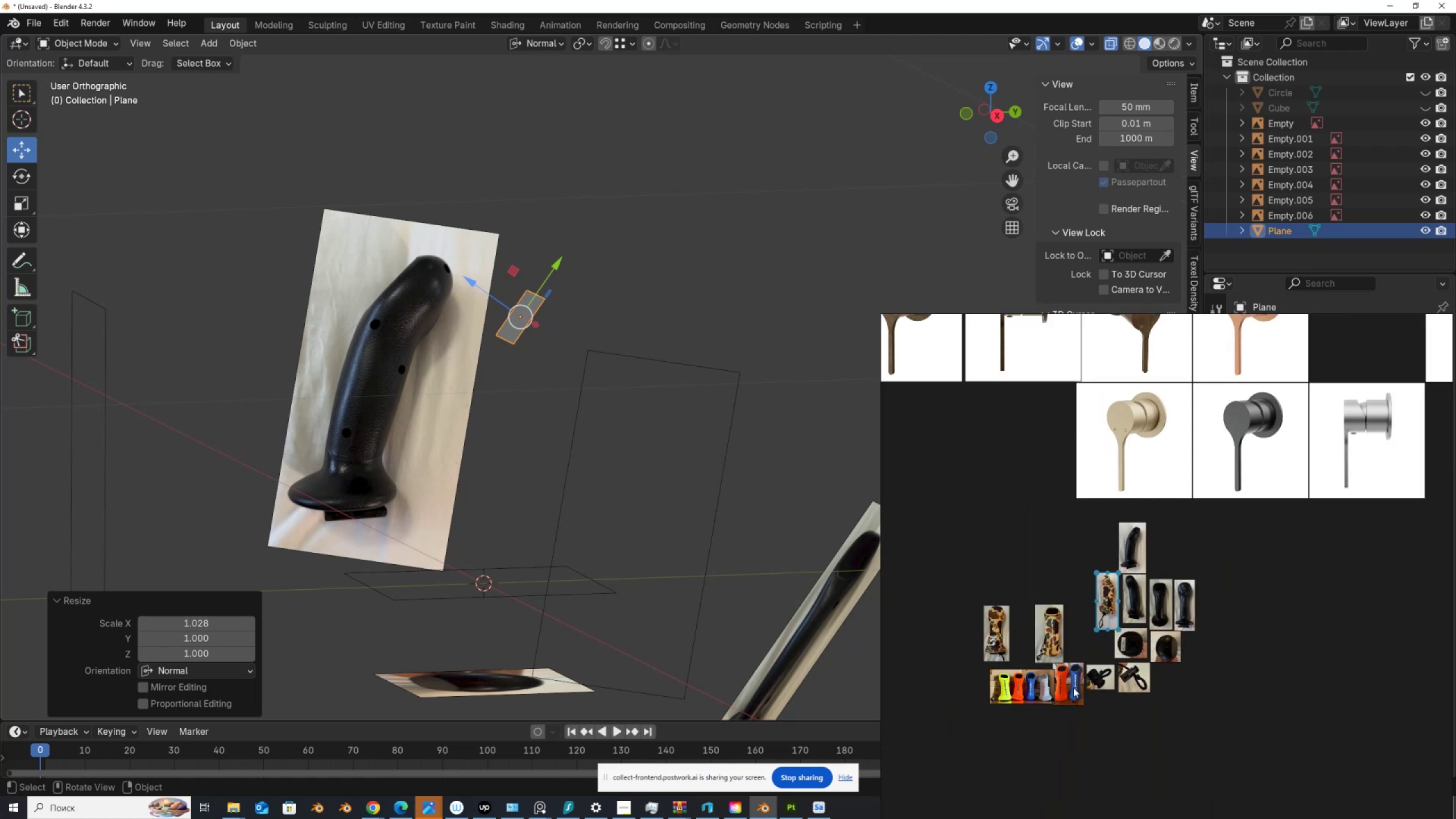 
scroll: coordinate [1106, 674], scroll_direction: up, amount: 7.0
 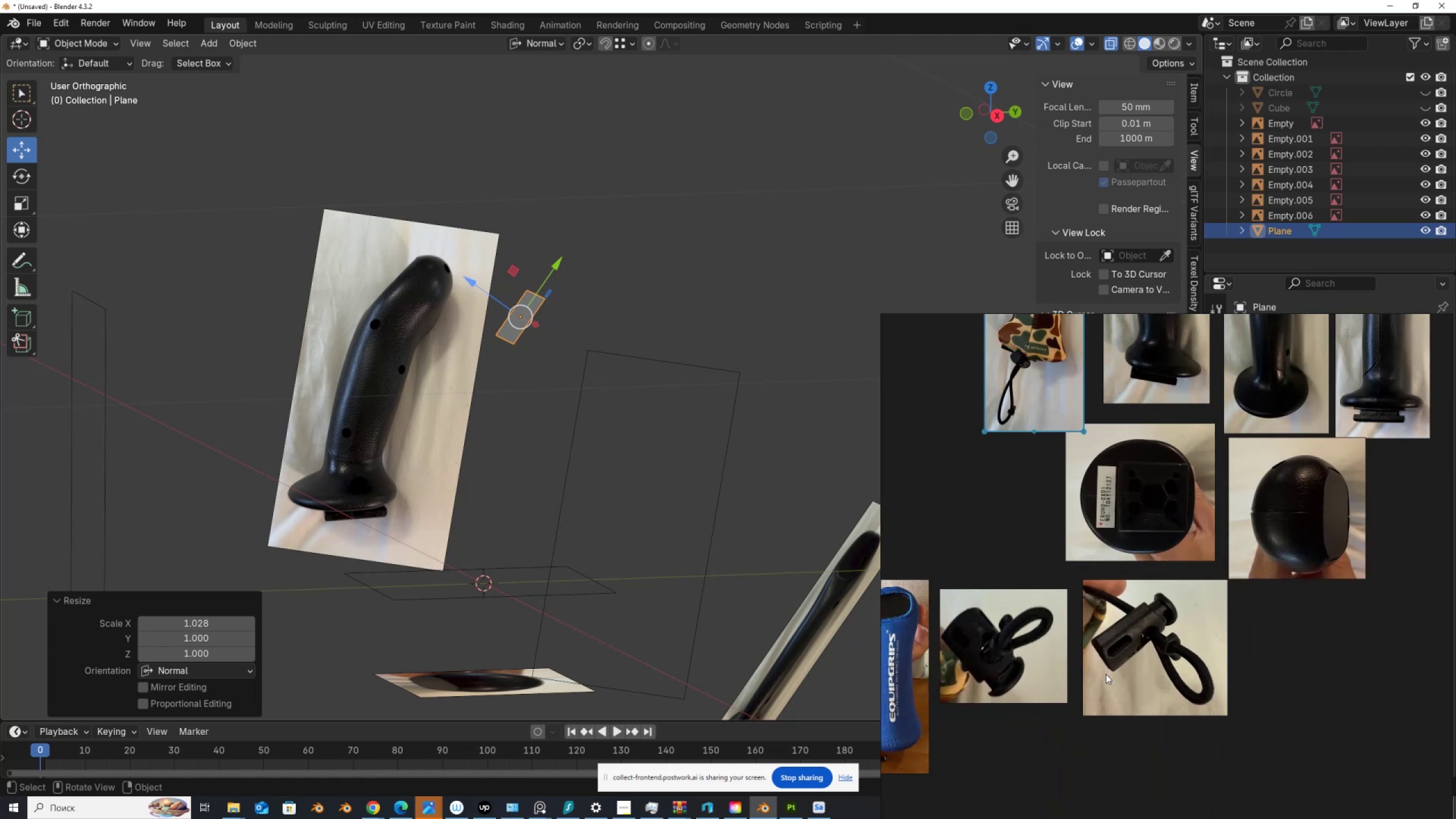 
scroll: coordinate [403, 426], scroll_direction: down, amount: 2.0
 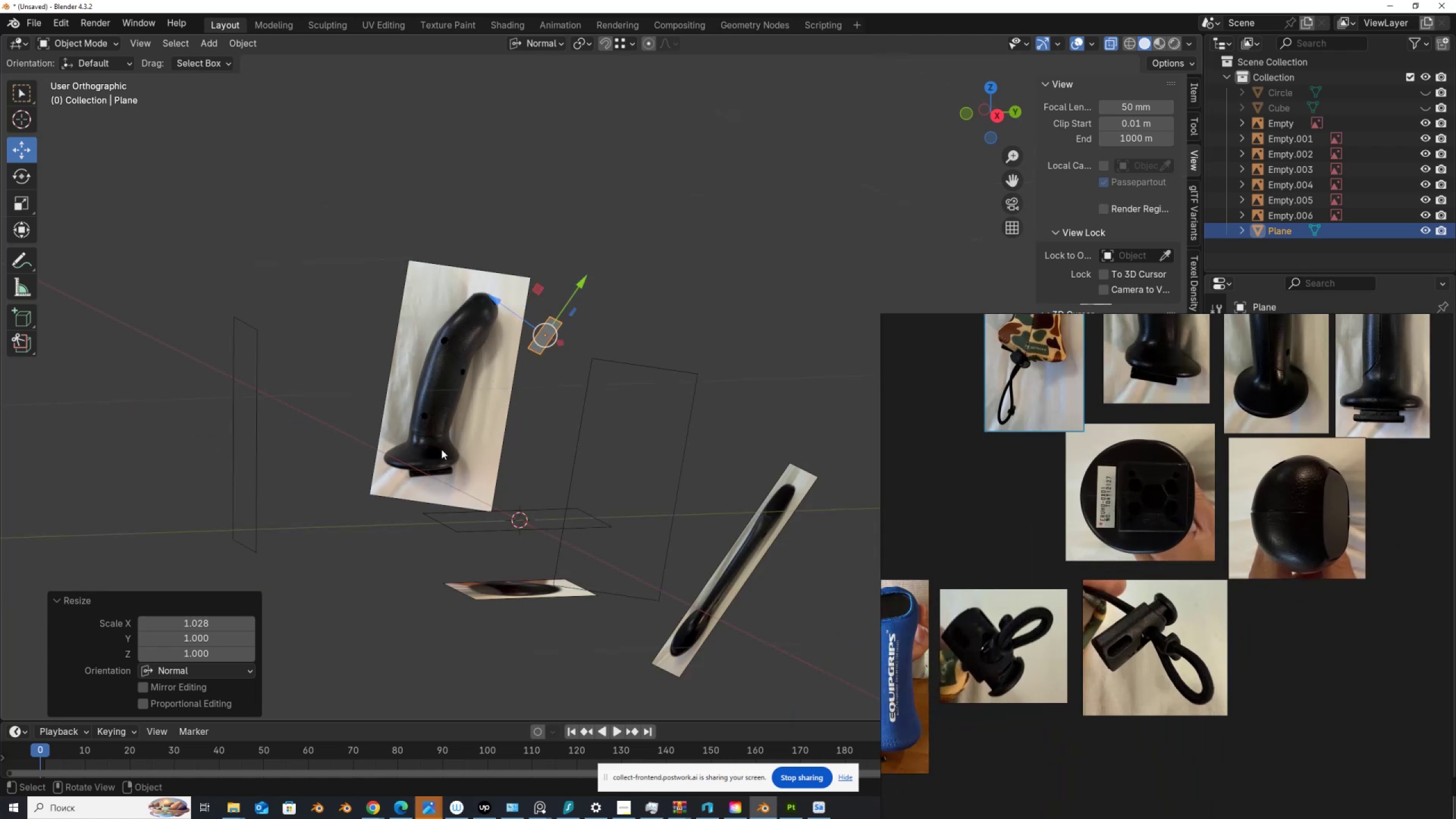 
scroll: coordinate [442, 449], scroll_direction: up, amount: 1.0
 